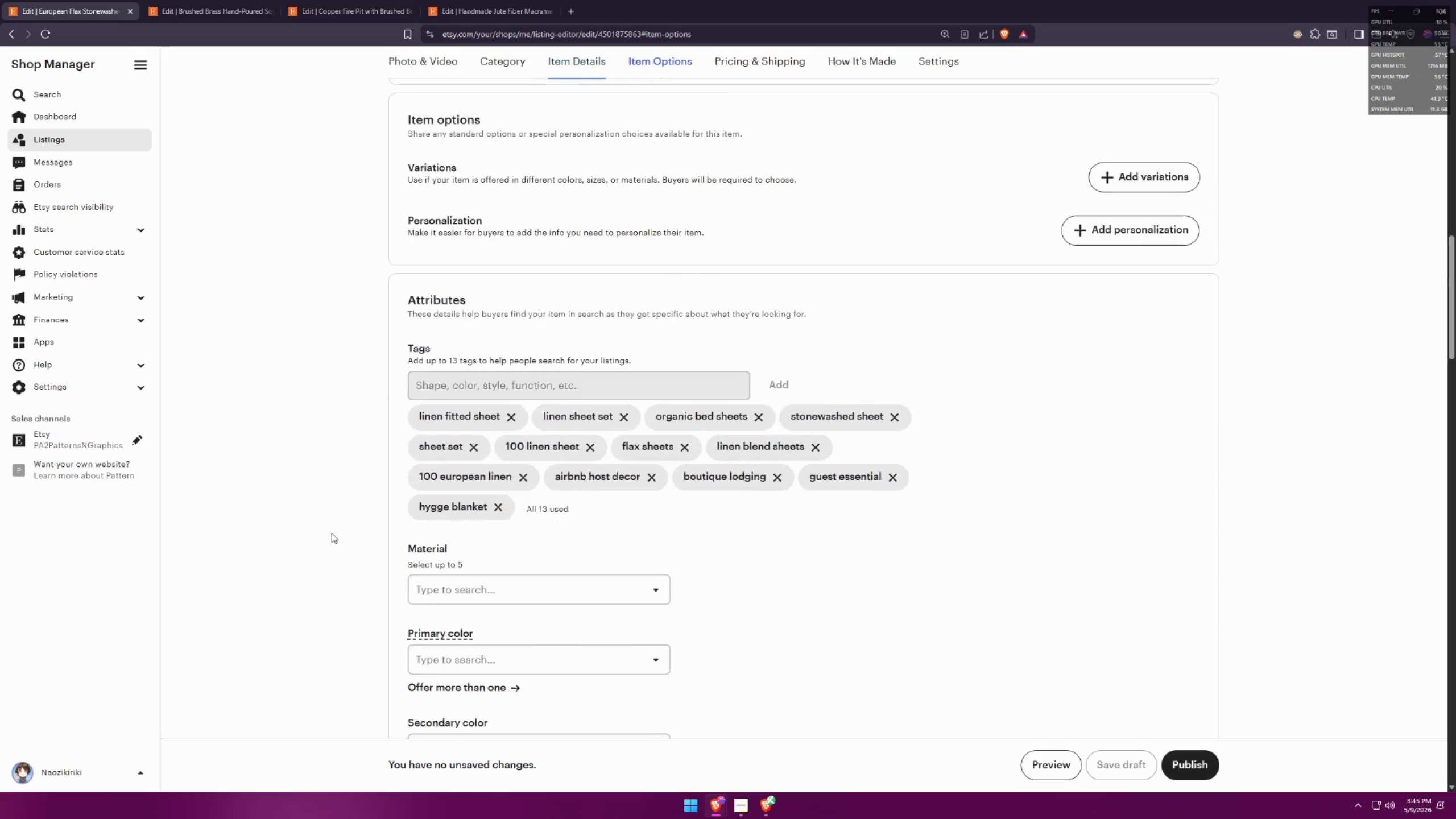 
key(Meta+MetaLeft)
 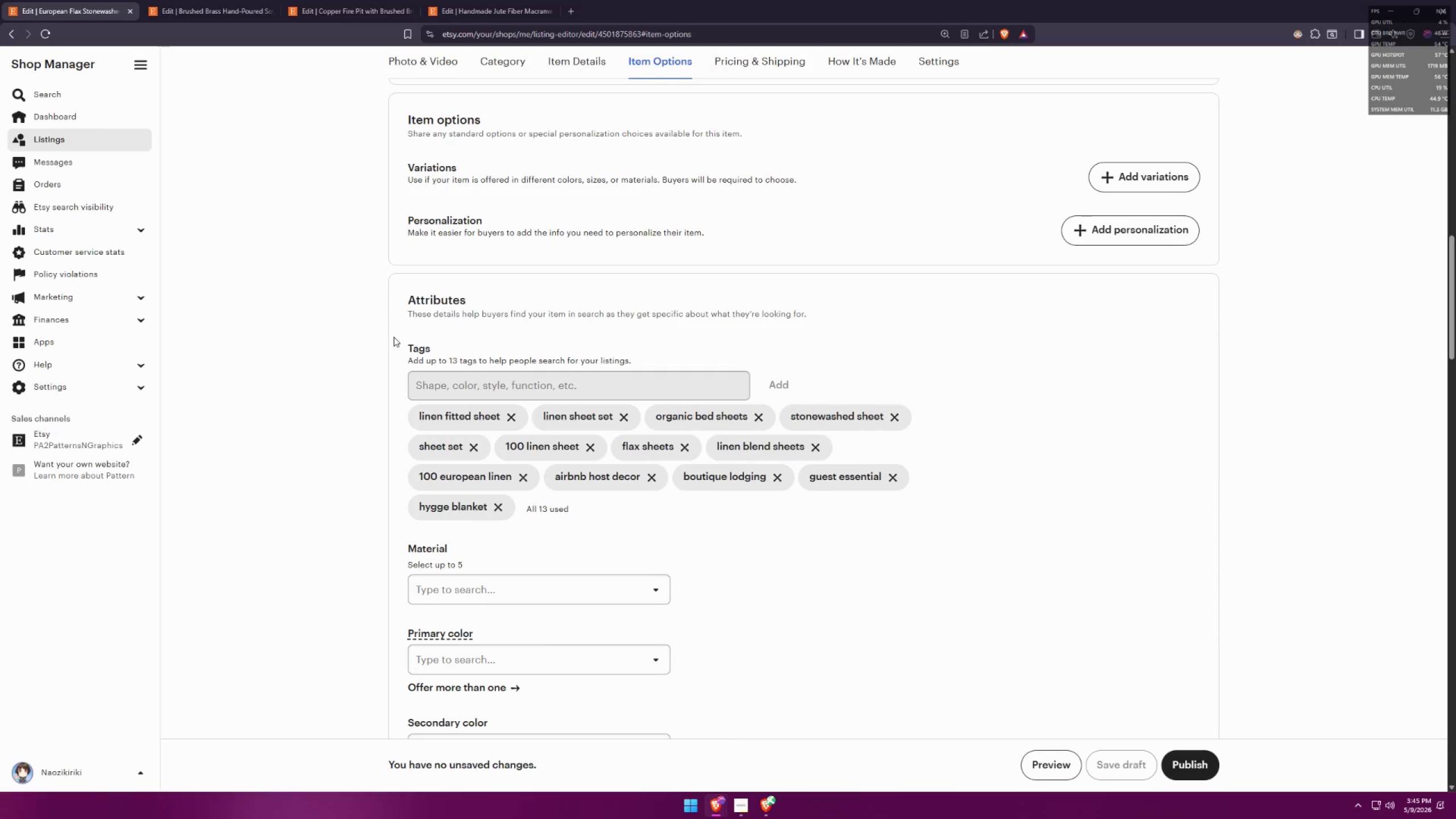 
key(Meta+Shift+ShiftLeft)
 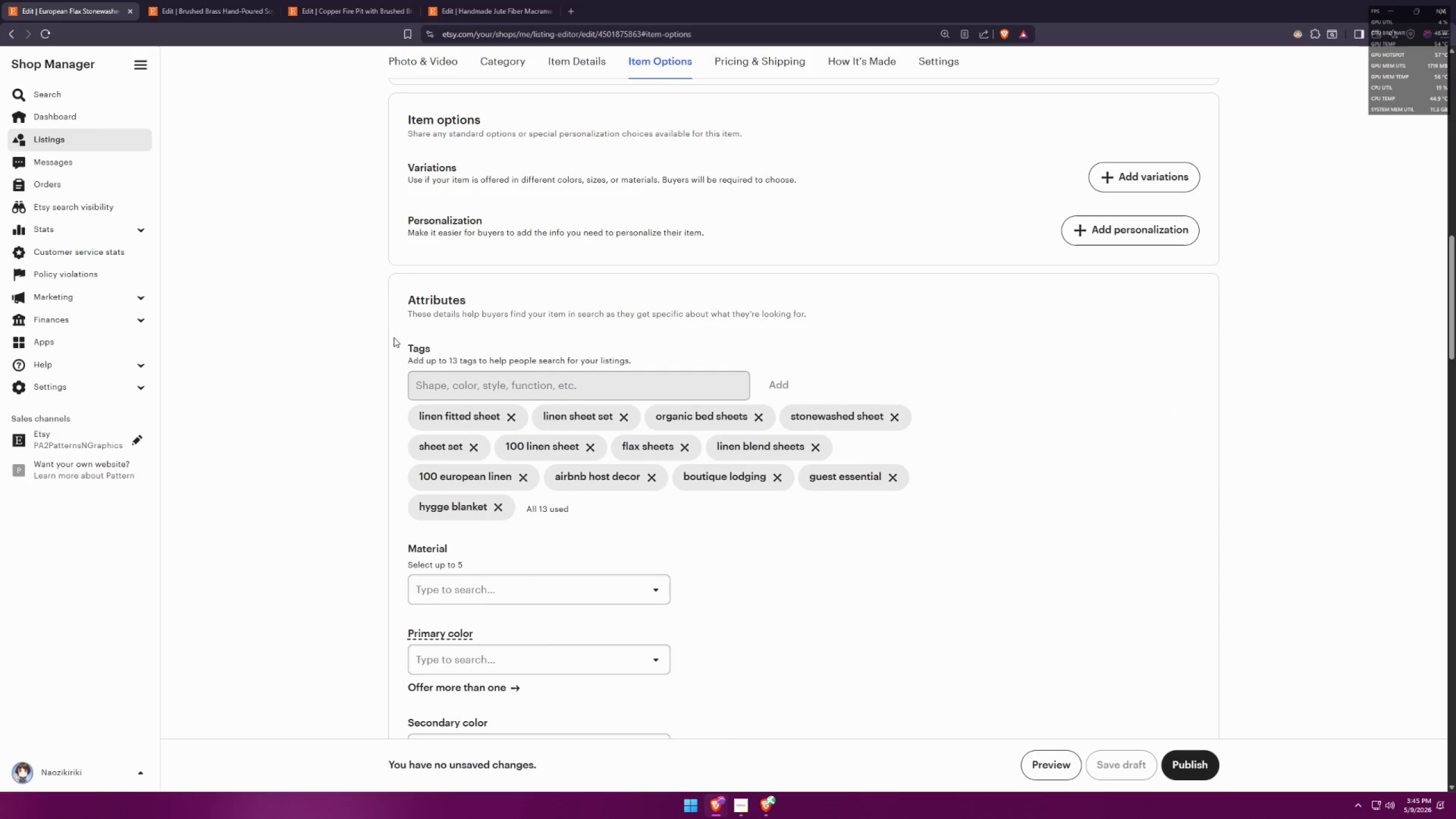 
key(Meta+Shift+S)
 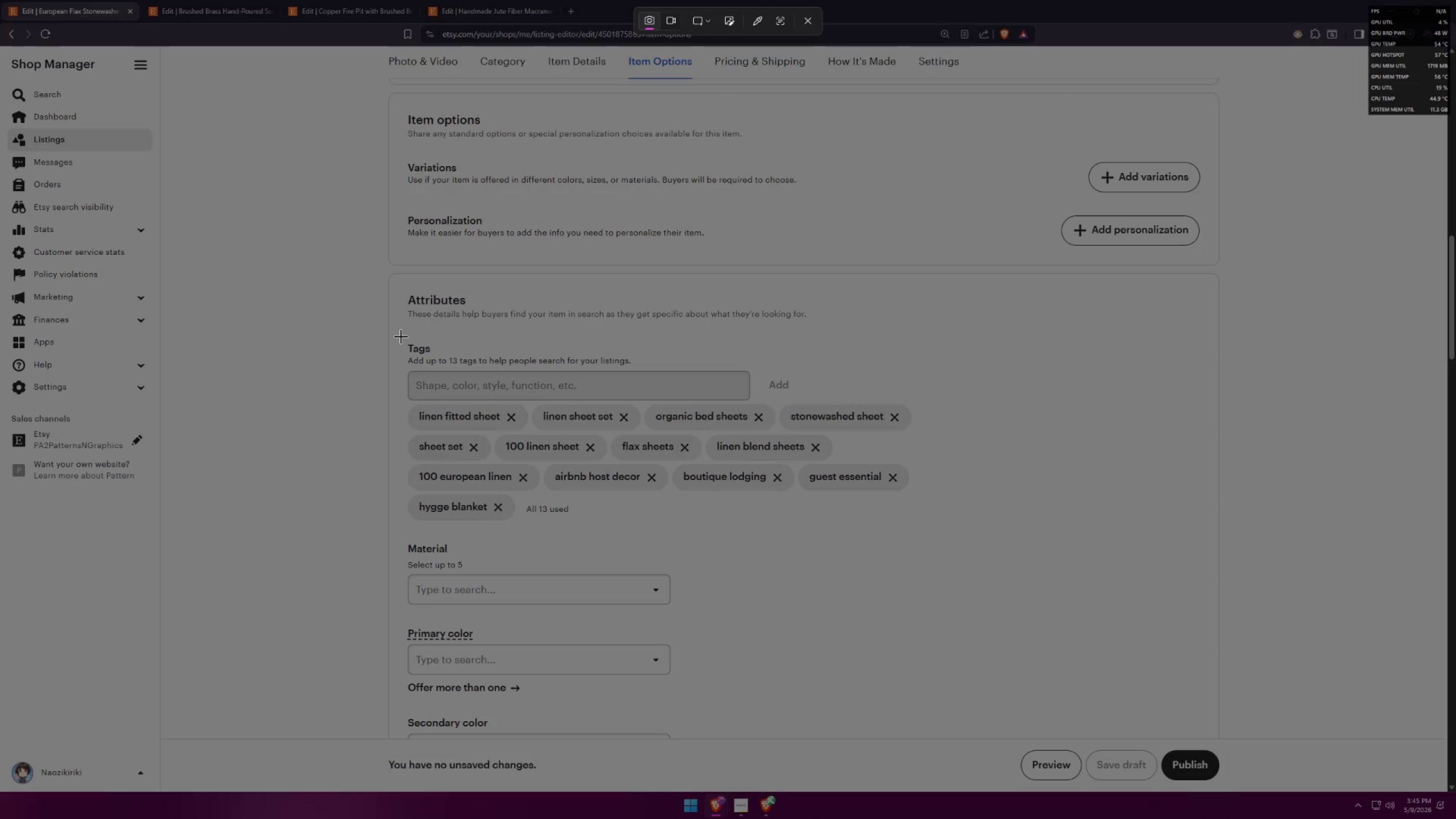 
left_click_drag(start_coordinate=[392, 331], to_coordinate=[931, 528])
 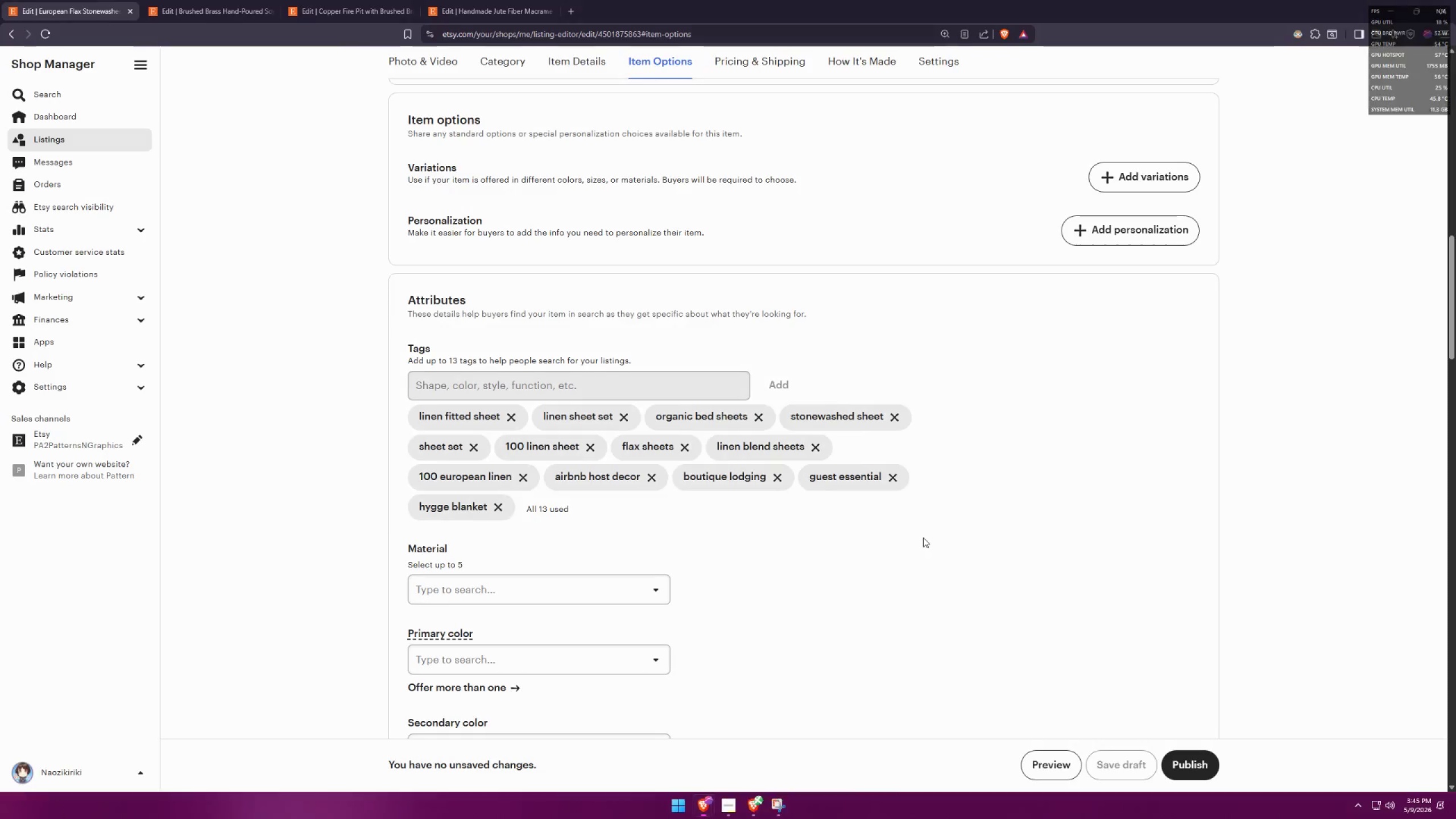 
key(Alt+AltLeft)
 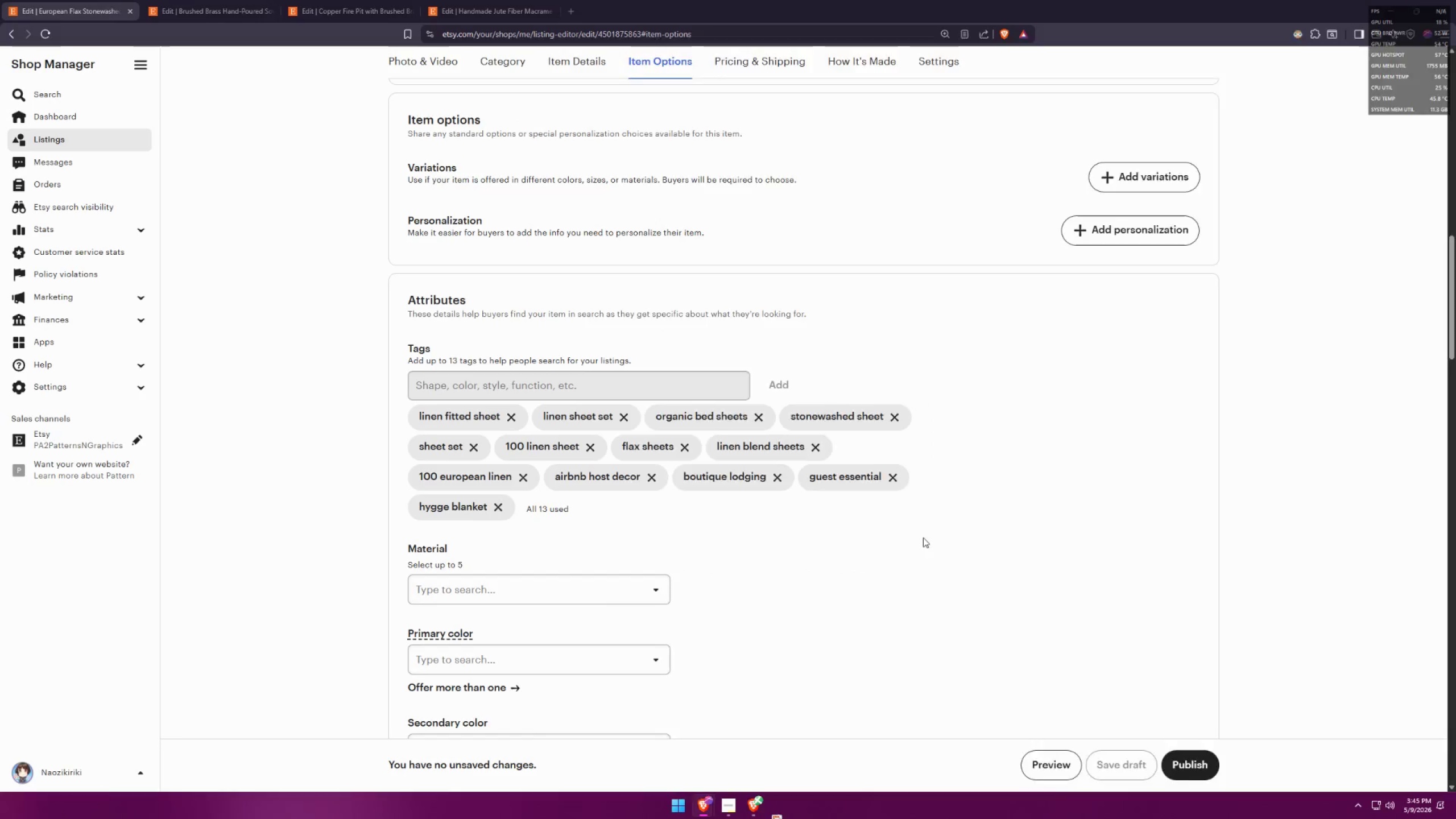 
key(Alt+Tab)
 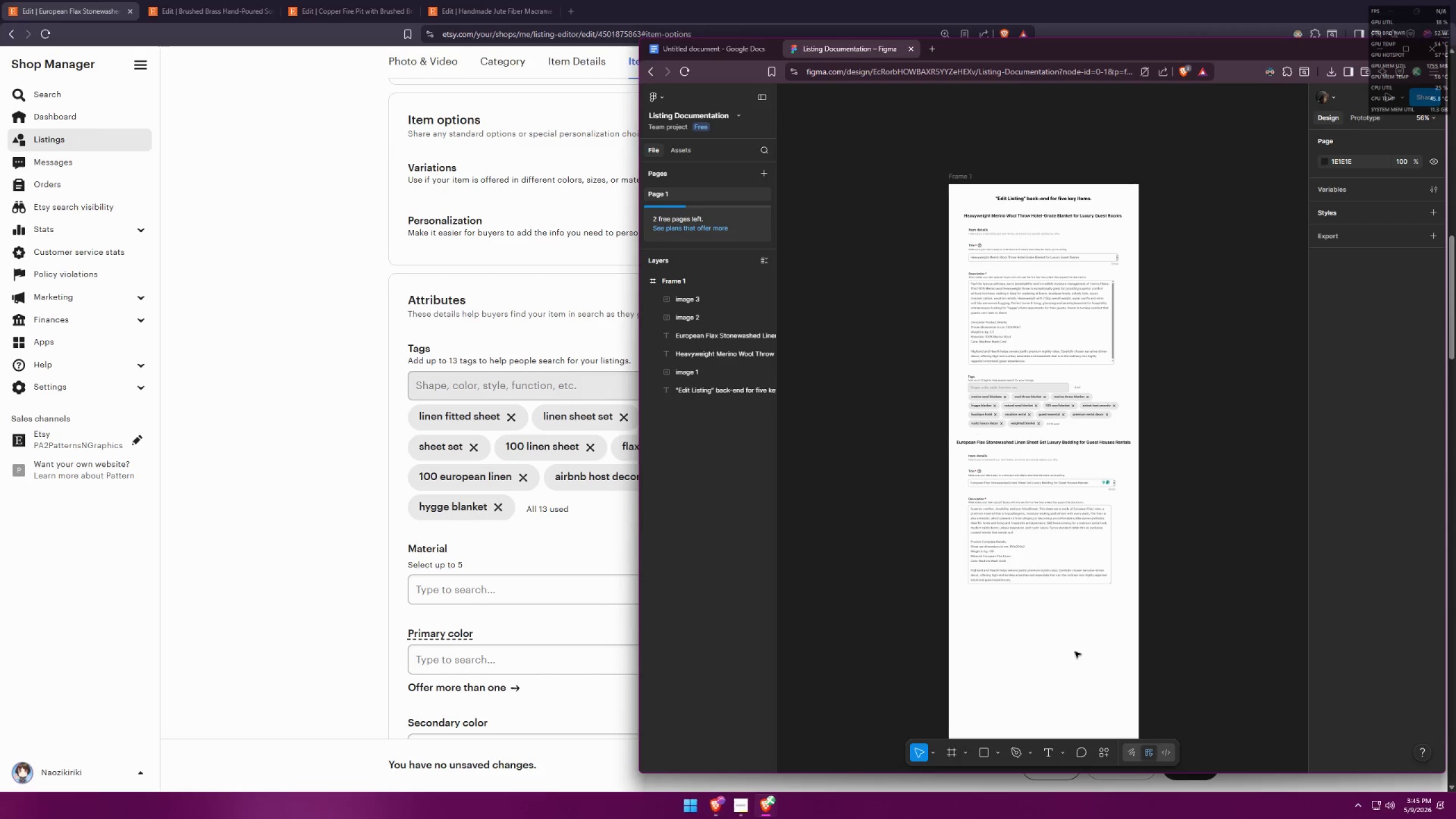 
left_click([1078, 659])
 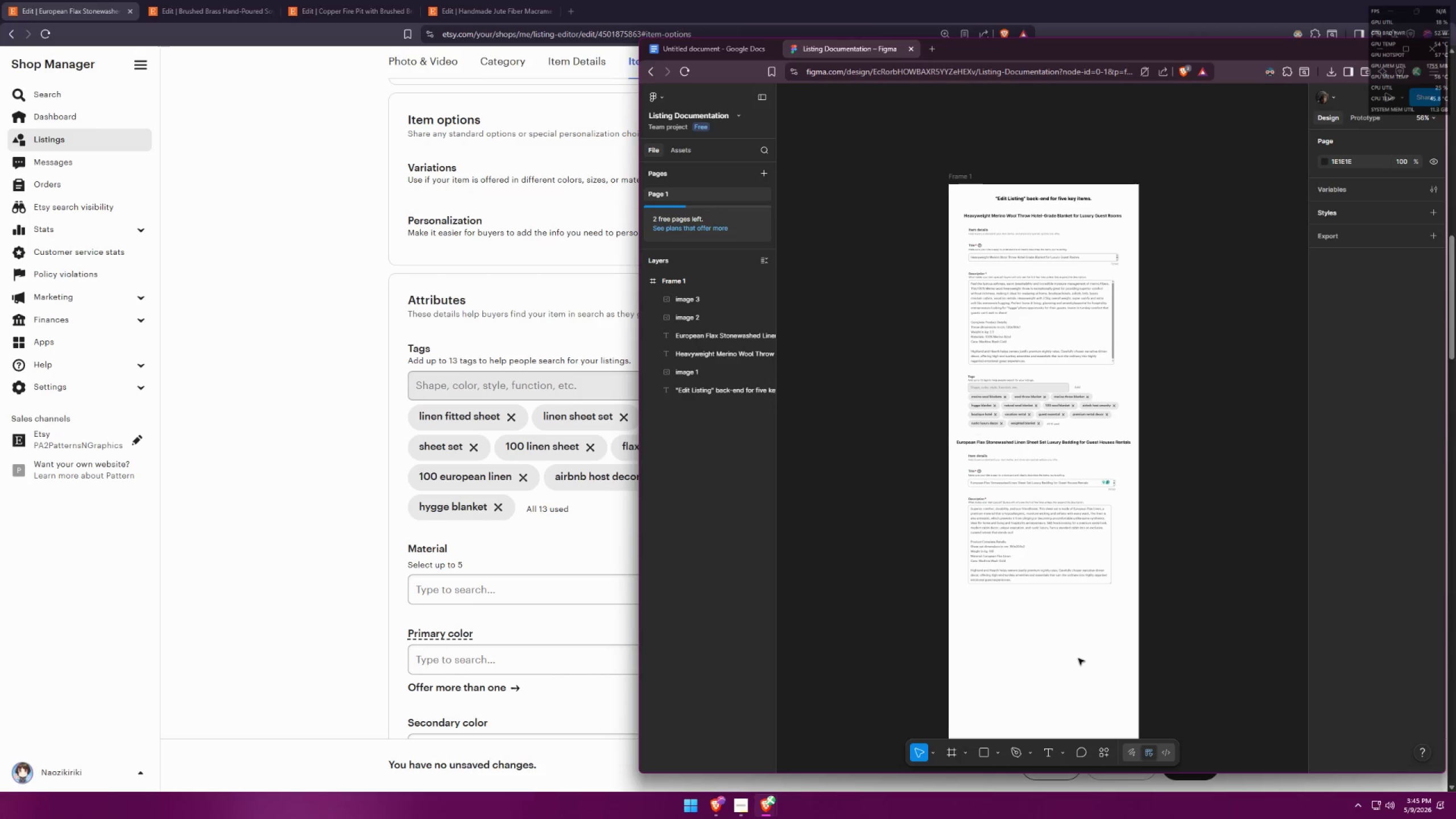 
key(Control+ControlLeft)
 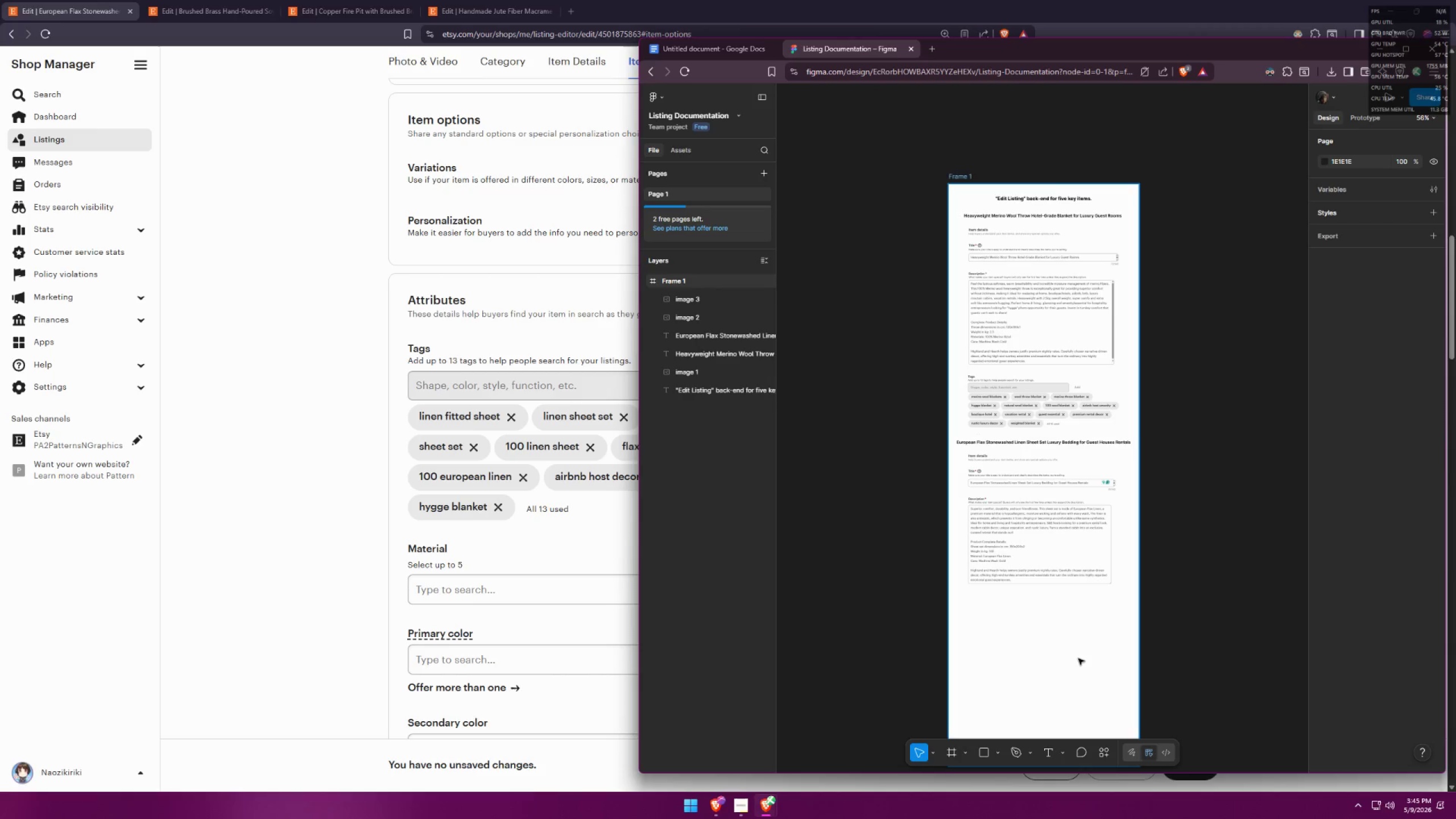 
key(Control+V)
 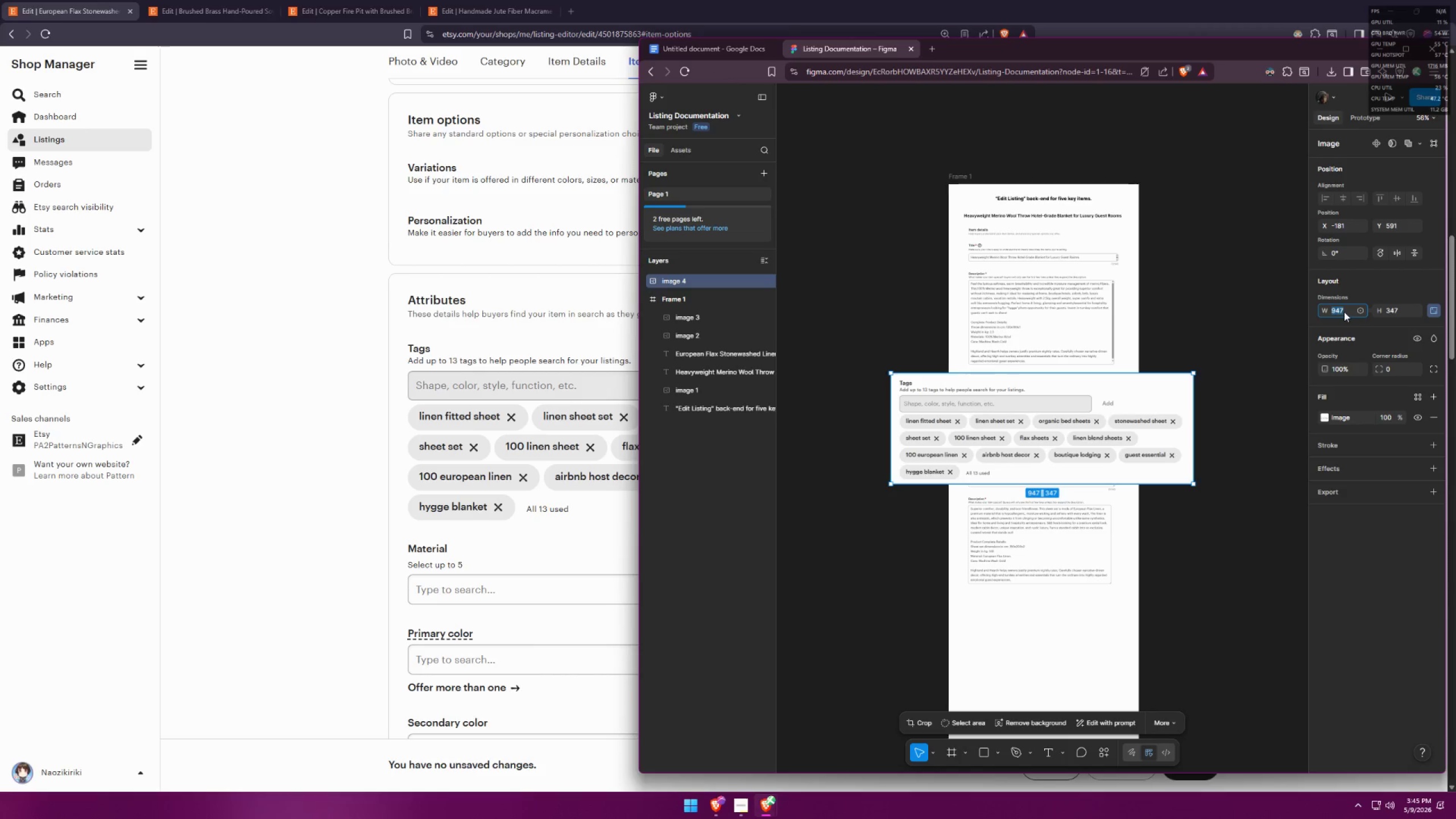 
type(500)
 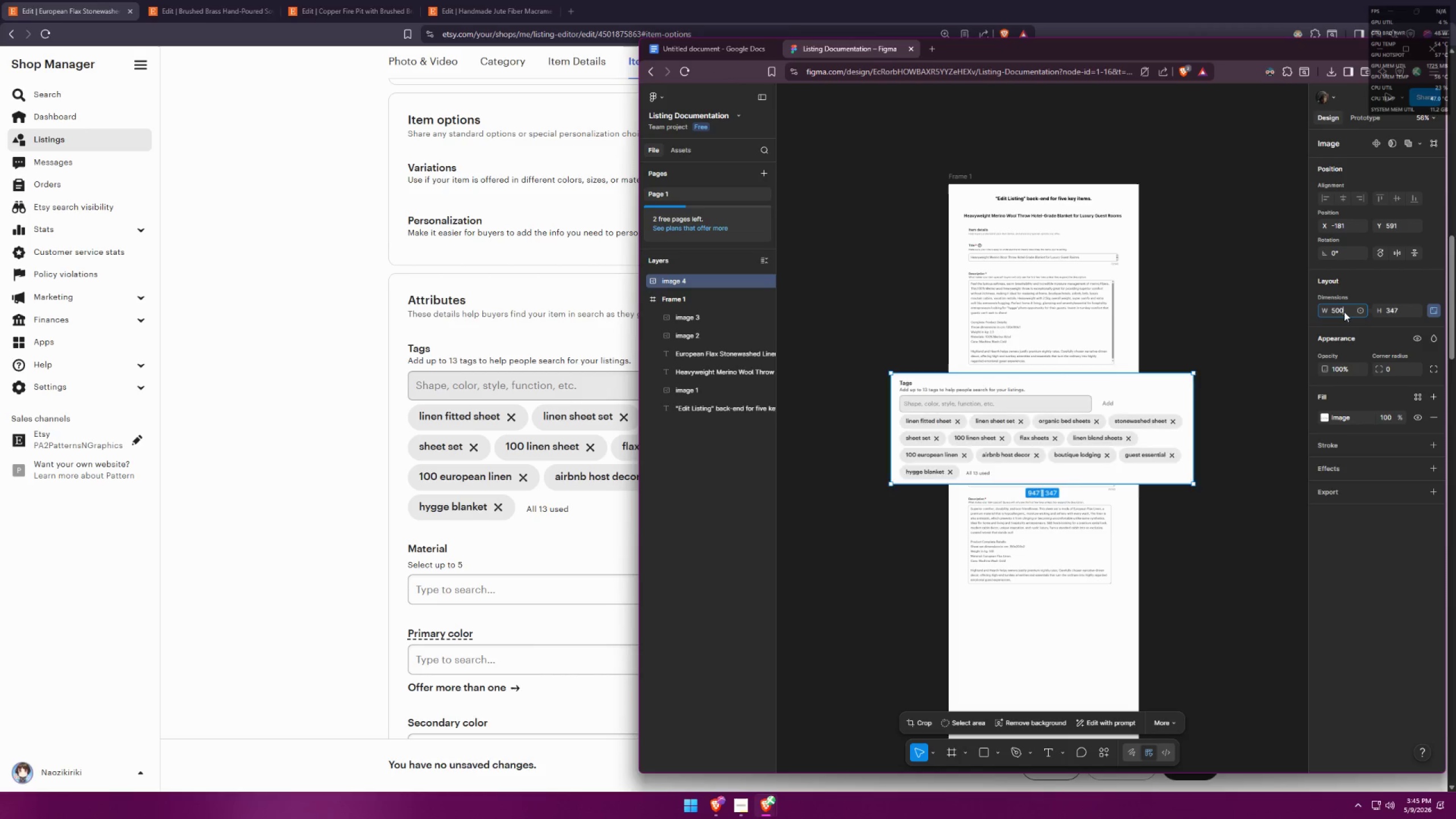 
key(Enter)
 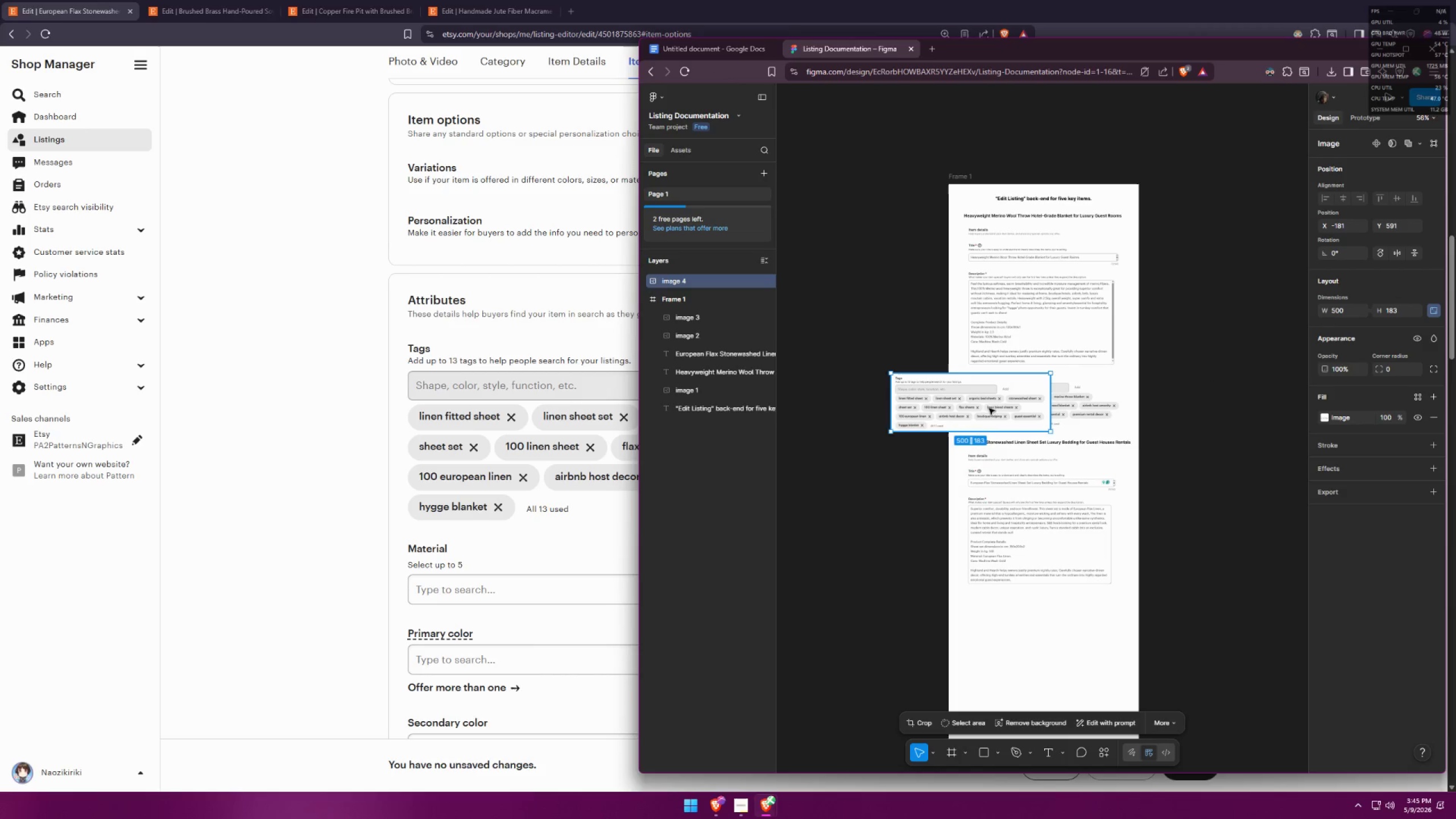 
left_click_drag(start_coordinate=[970, 409], to_coordinate=[1041, 622])
 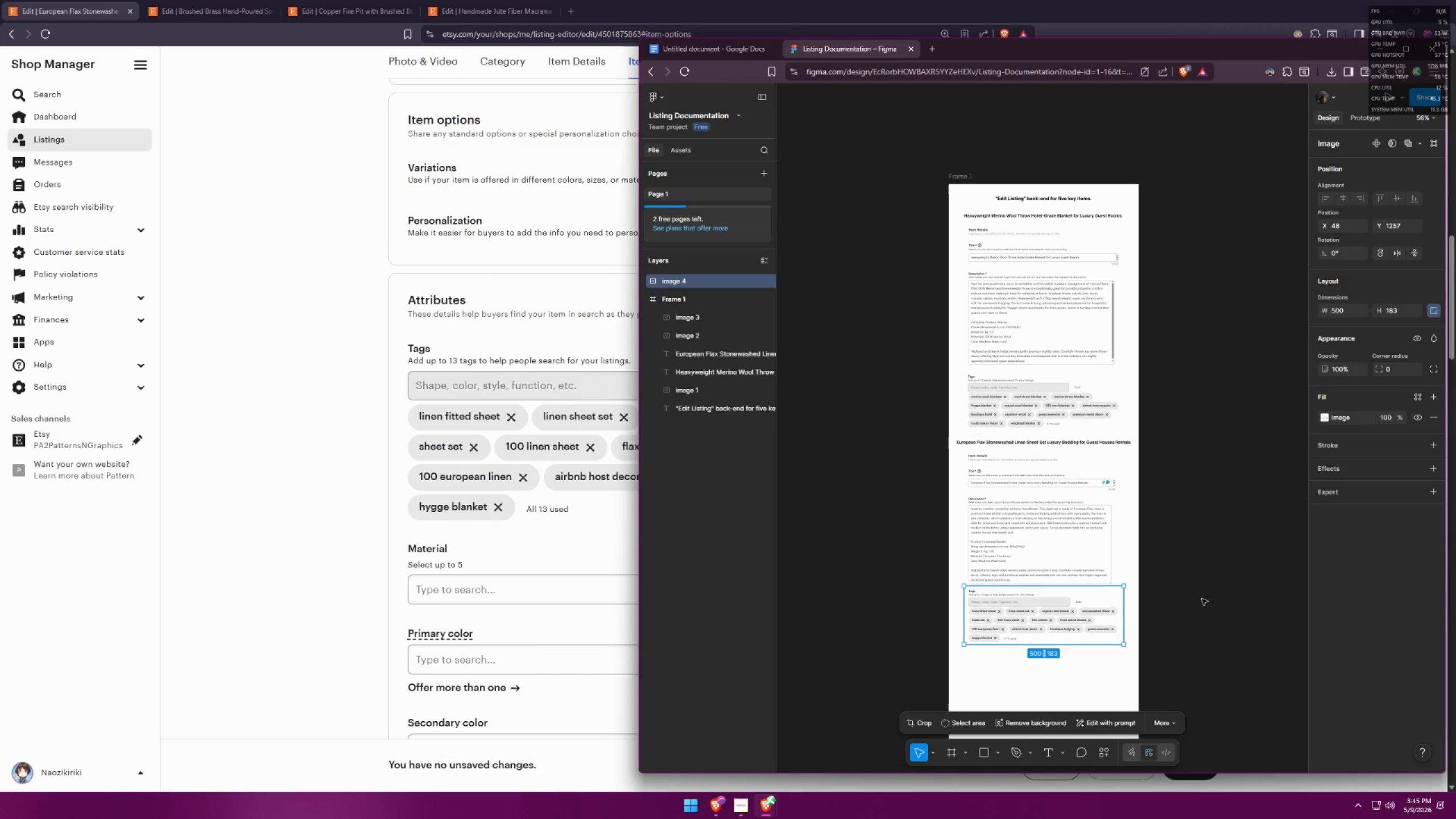 
left_click([1209, 597])
 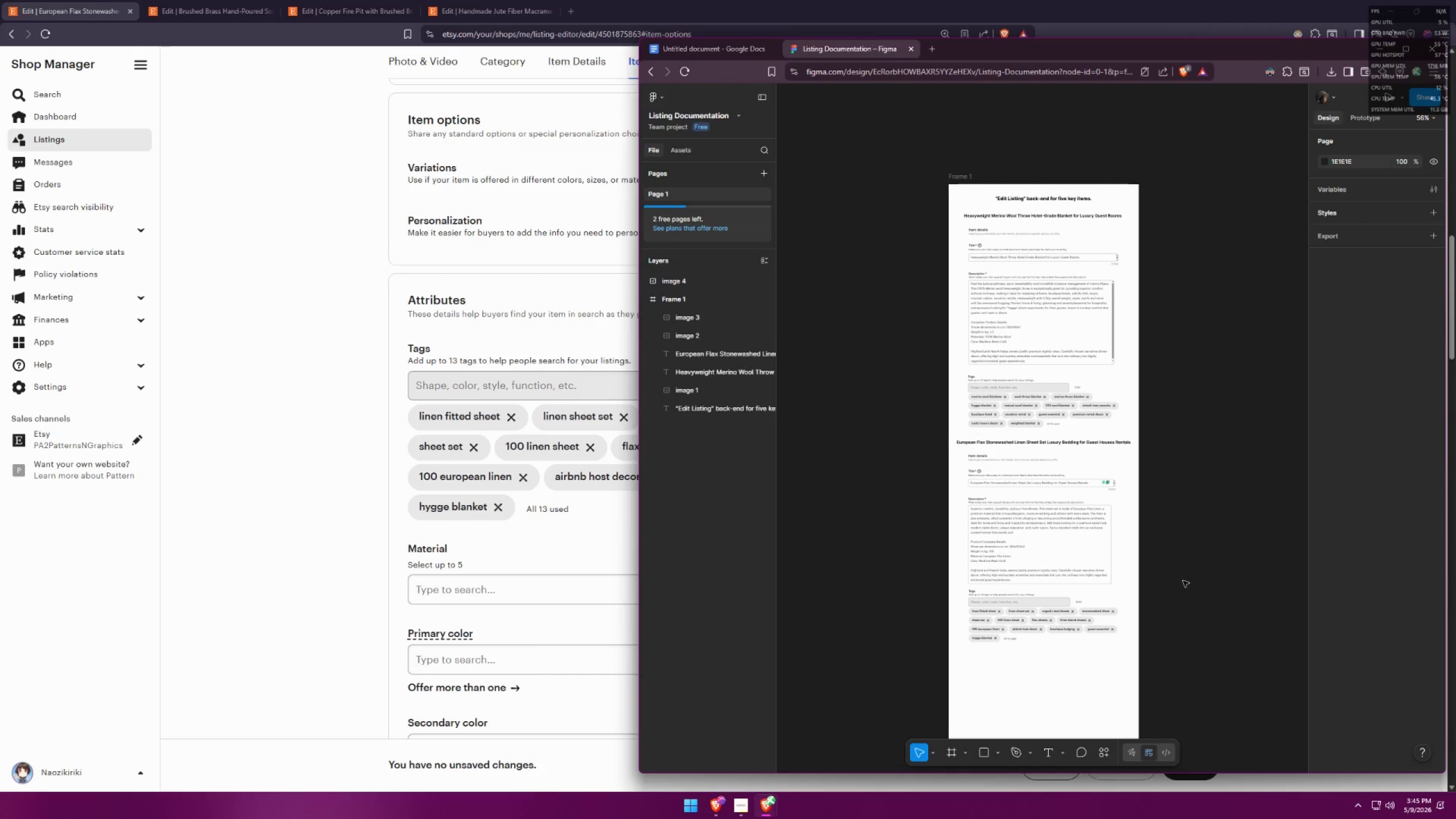 
hold_key(key=ControlLeft, duration=0.77)
scroll: coordinate [1062, 624], scroll_direction: down, amount: 2.0
 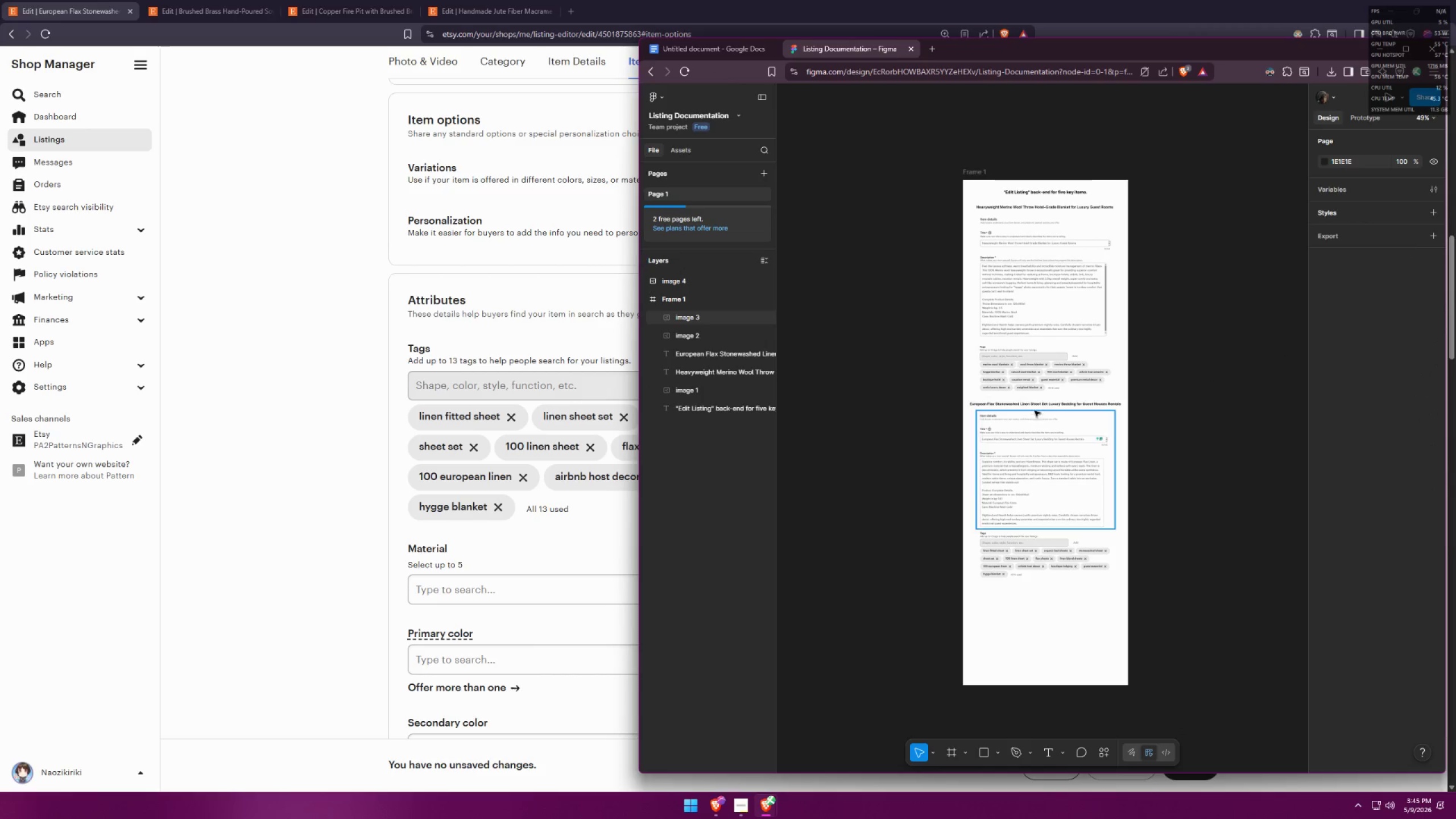 
hold_key(key=AltLeft, duration=7.25)
hold_key(key=ShiftLeft, duration=1.52)
left_click_drag(start_coordinate=[1041, 403], to_coordinate=[1047, 589])
 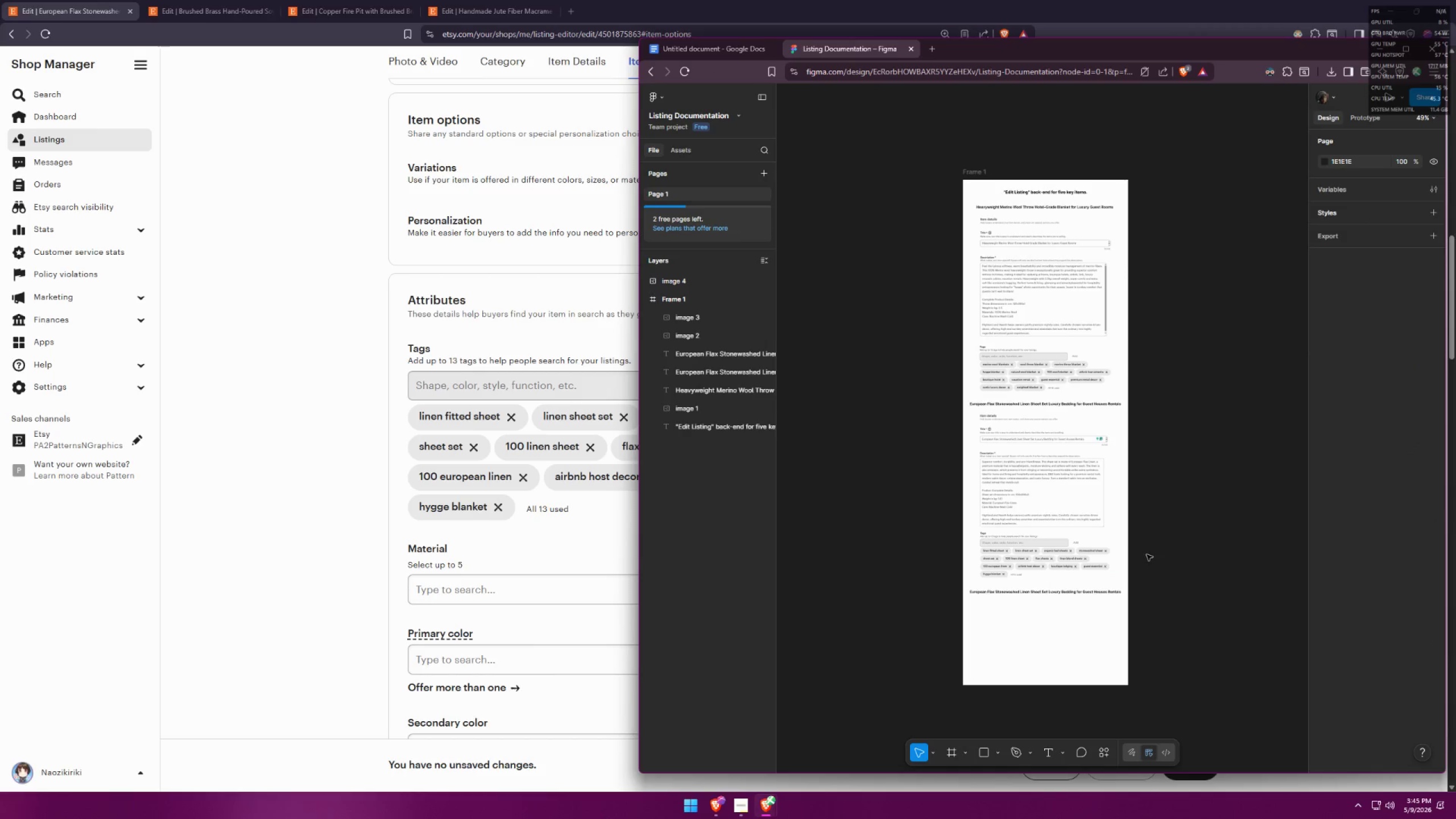 
hold_key(key=ShiftLeft, duration=1.53)
 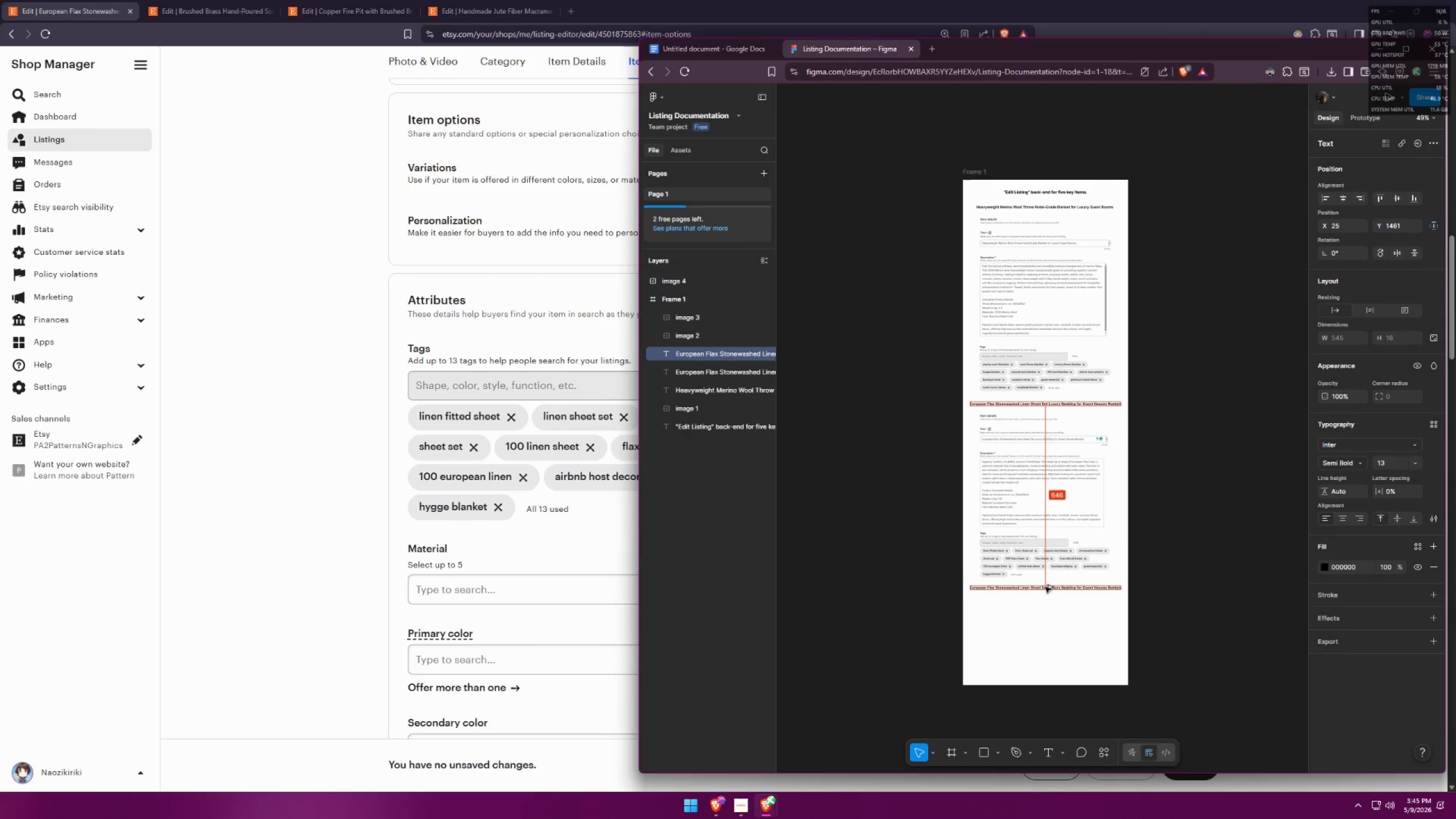 
hold_key(key=ShiftLeft, duration=1.52)
 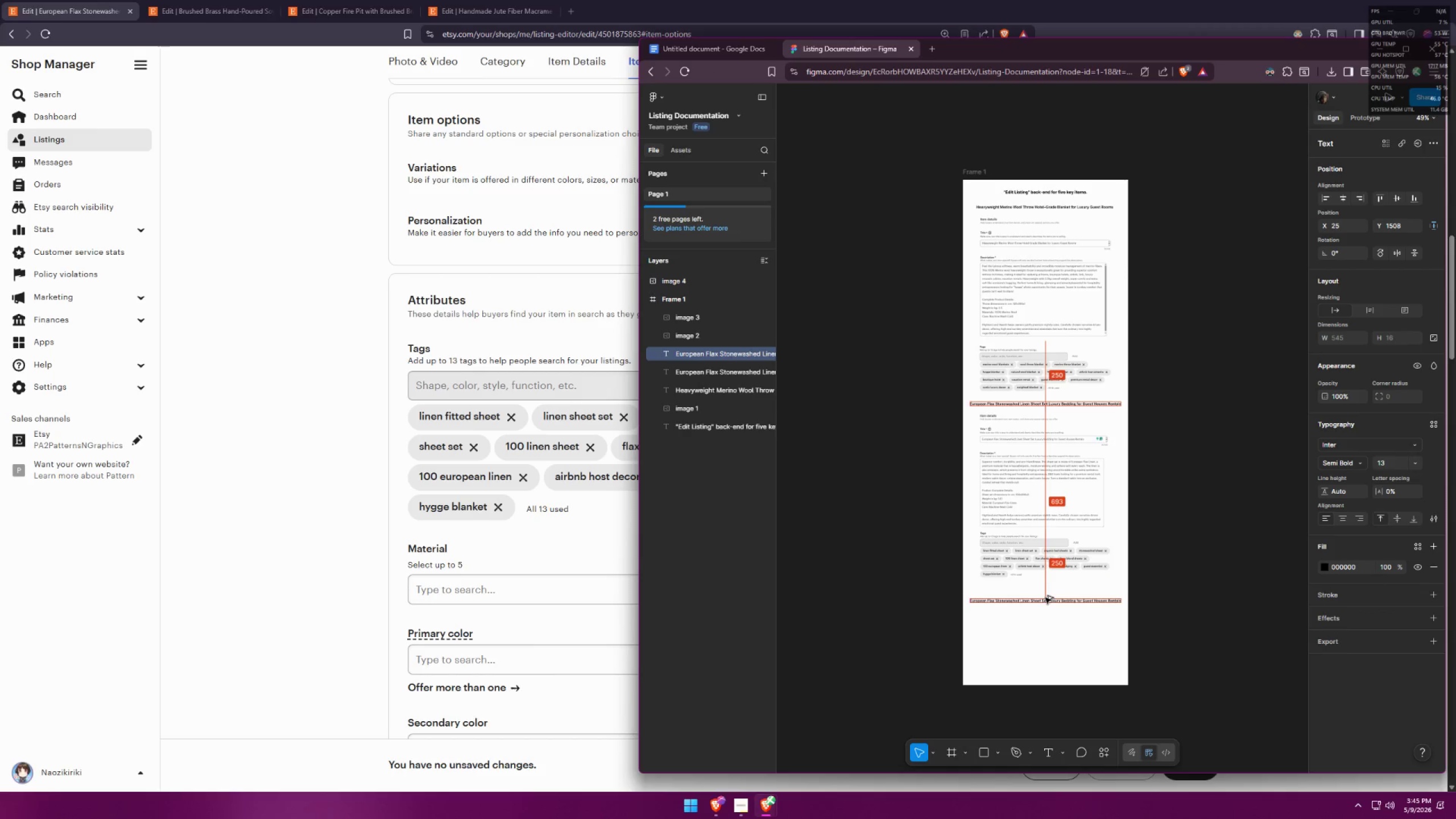 
hold_key(key=ShiftLeft, duration=1.51)
 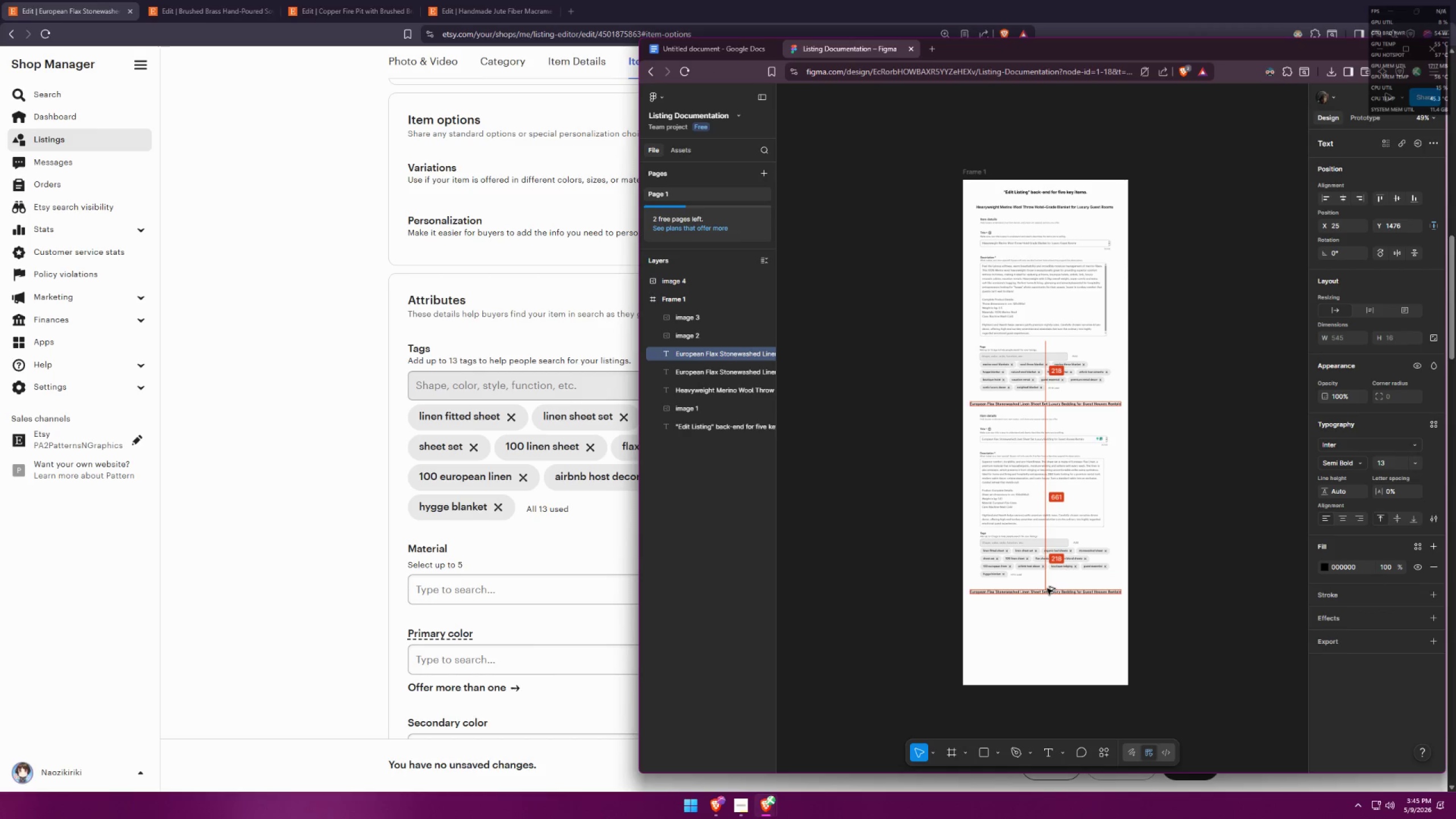 
hold_key(key=ShiftLeft, duration=1.16)
 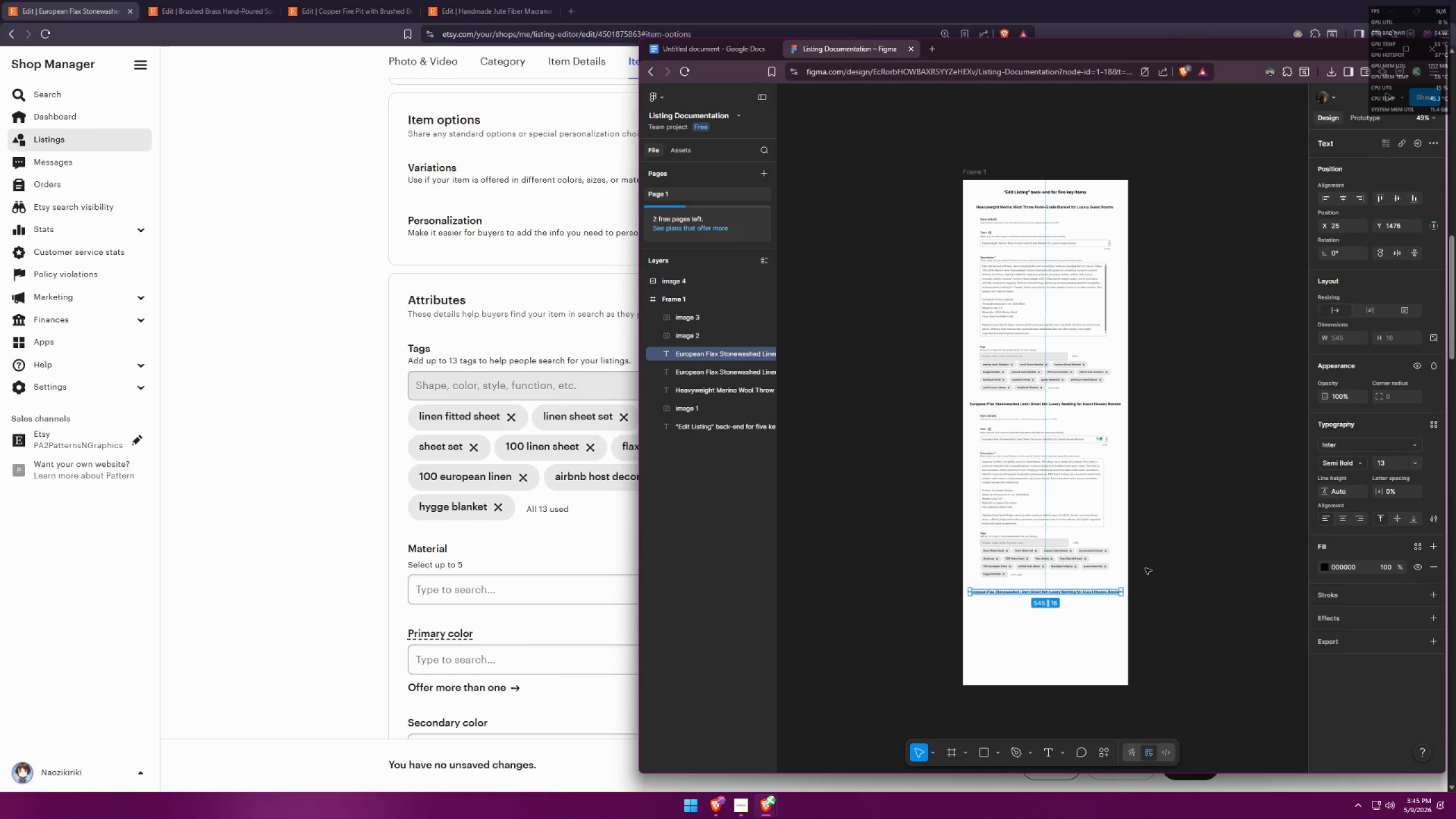 
left_click([1147, 562])
 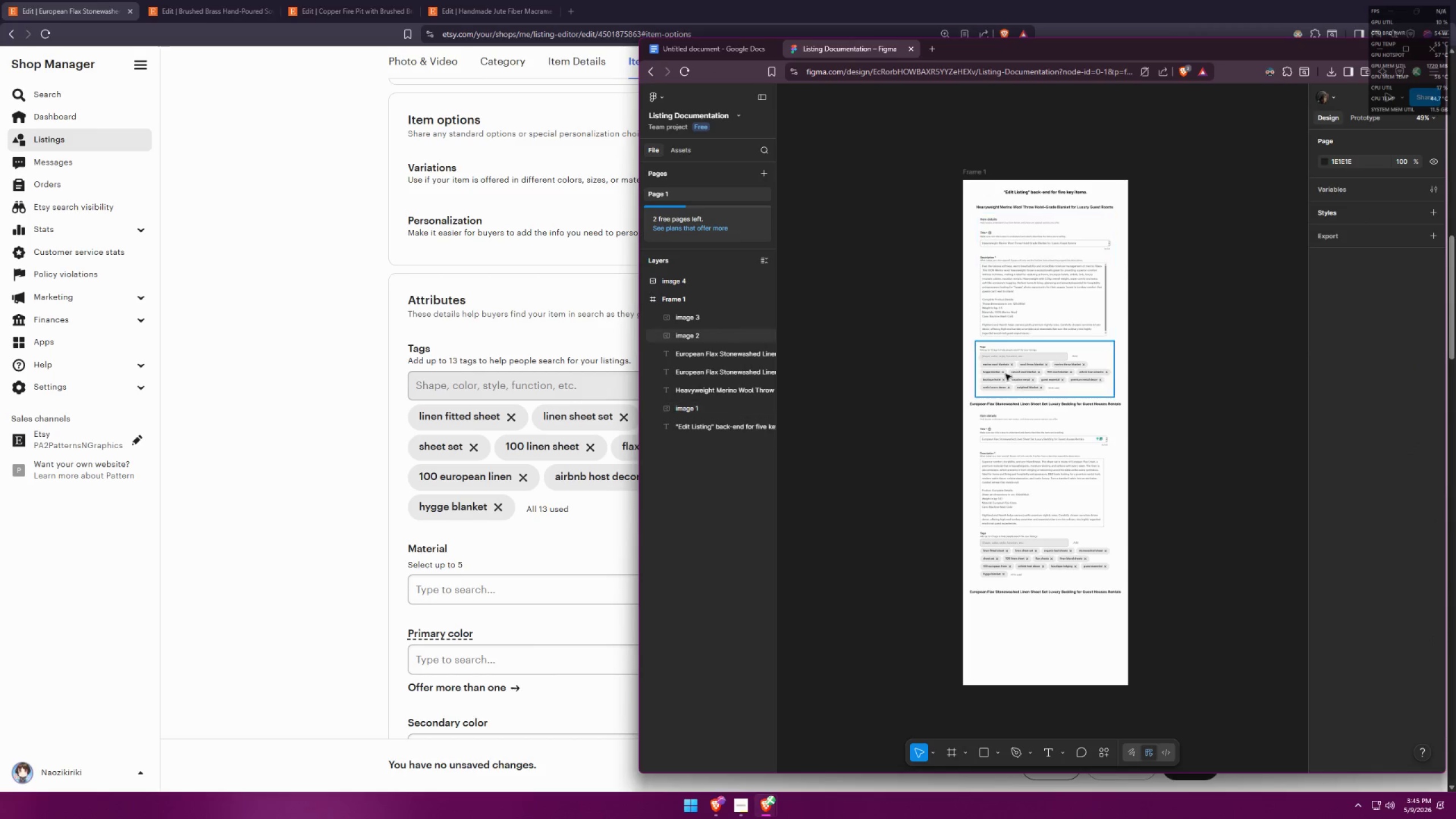 
left_click([971, 178])
 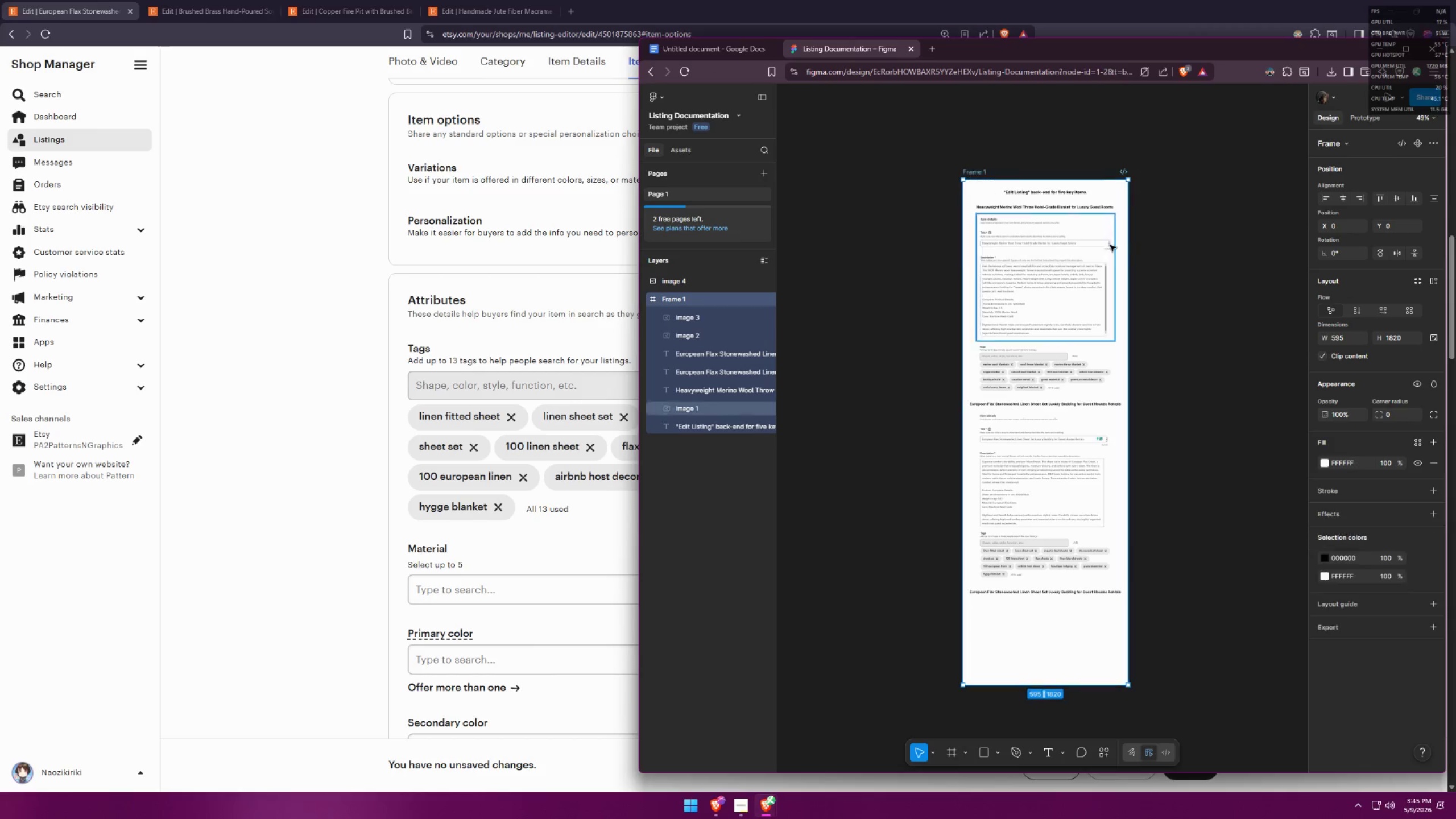 
hold_key(key=ControlLeft, duration=0.52)
scroll: coordinate [1112, 150], scroll_direction: down, amount: 5.0
 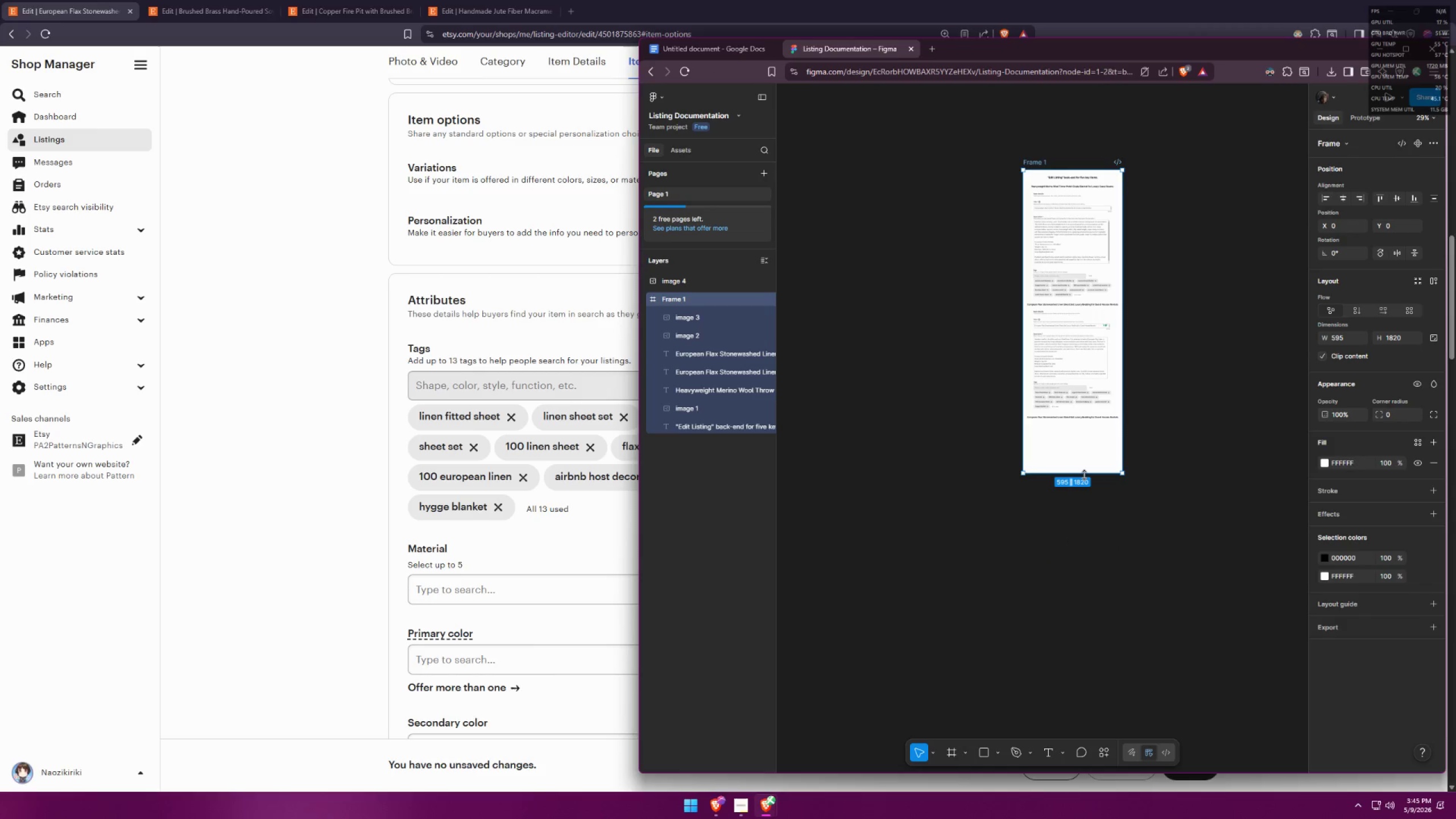 
left_click_drag(start_coordinate=[1085, 475], to_coordinate=[1070, 668])
 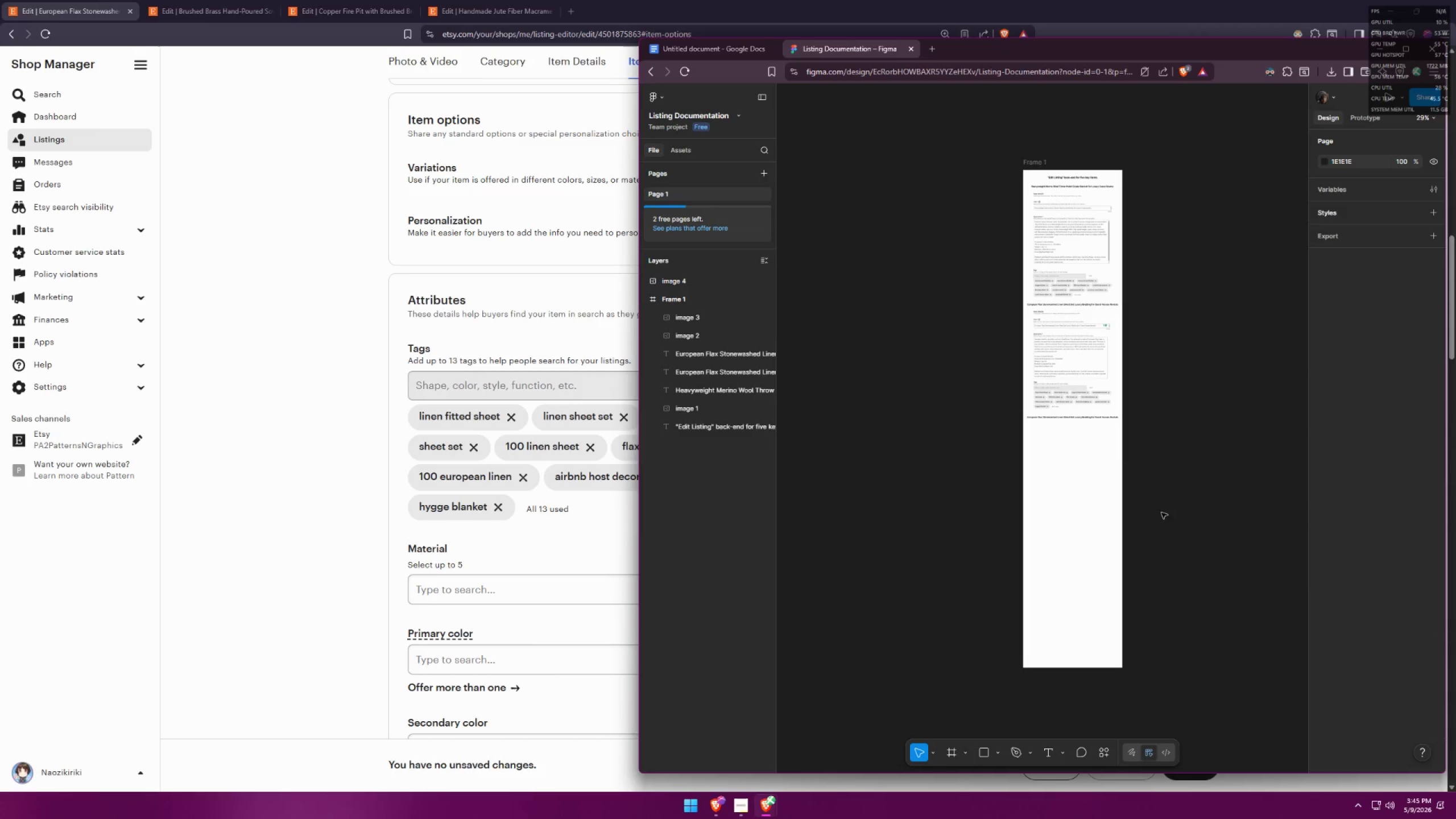 
hold_key(key=ControlLeft, duration=0.82)
scroll: coordinate [1085, 394], scroll_direction: up, amount: 10.0
 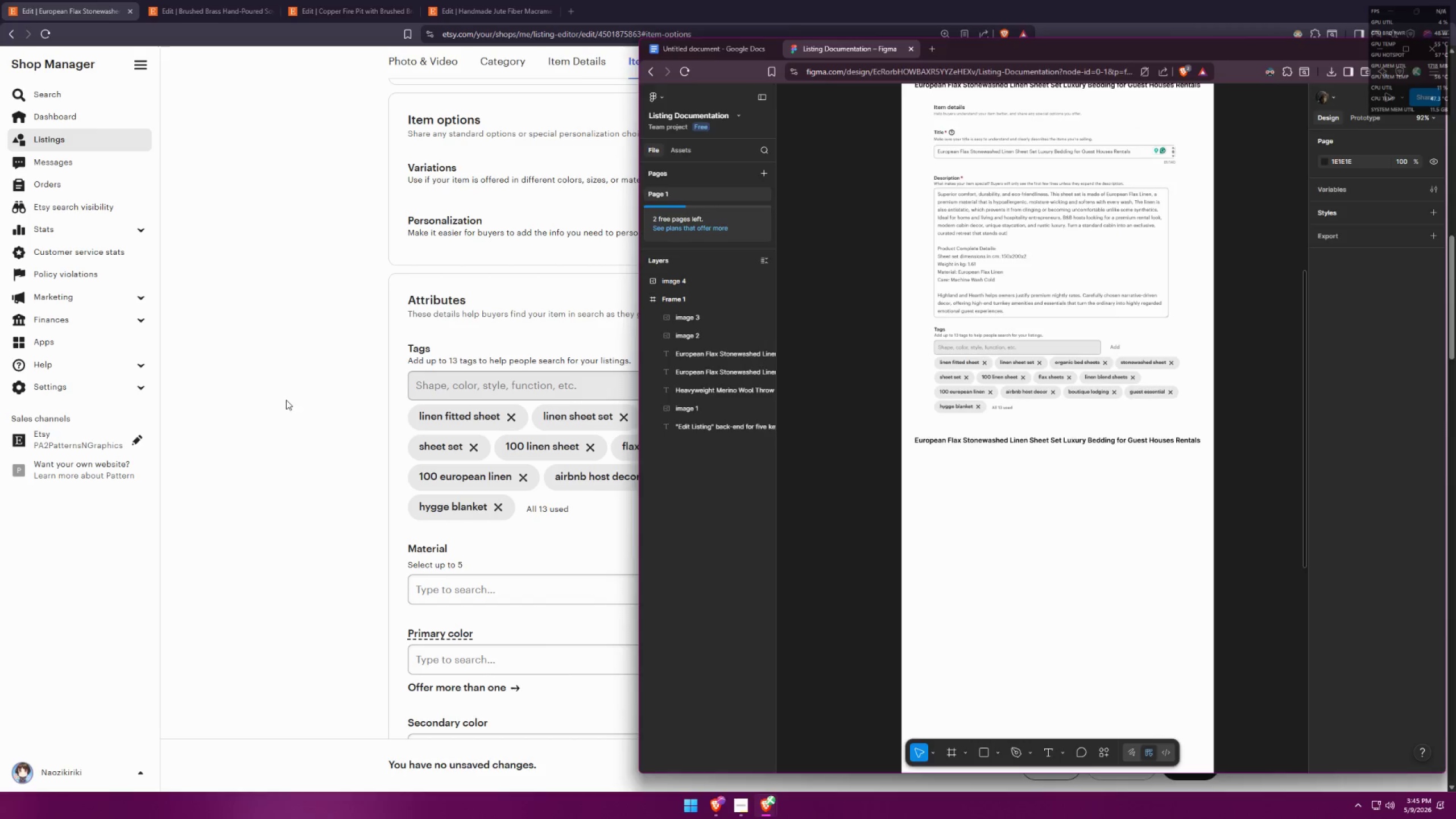 
scroll: coordinate [333, 314], scroll_direction: down, amount: 3.0
 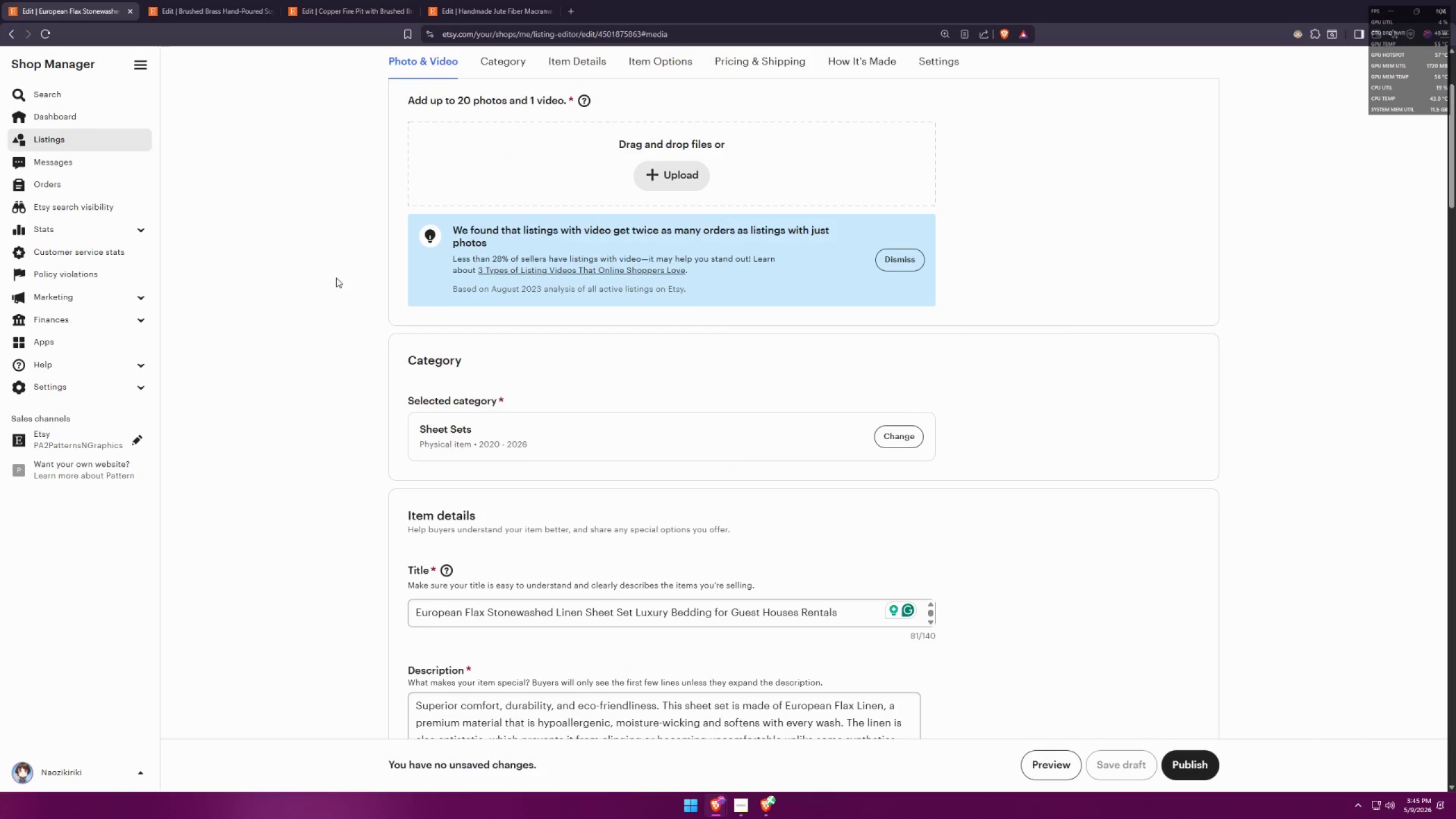 
key(Alt+AltLeft)
 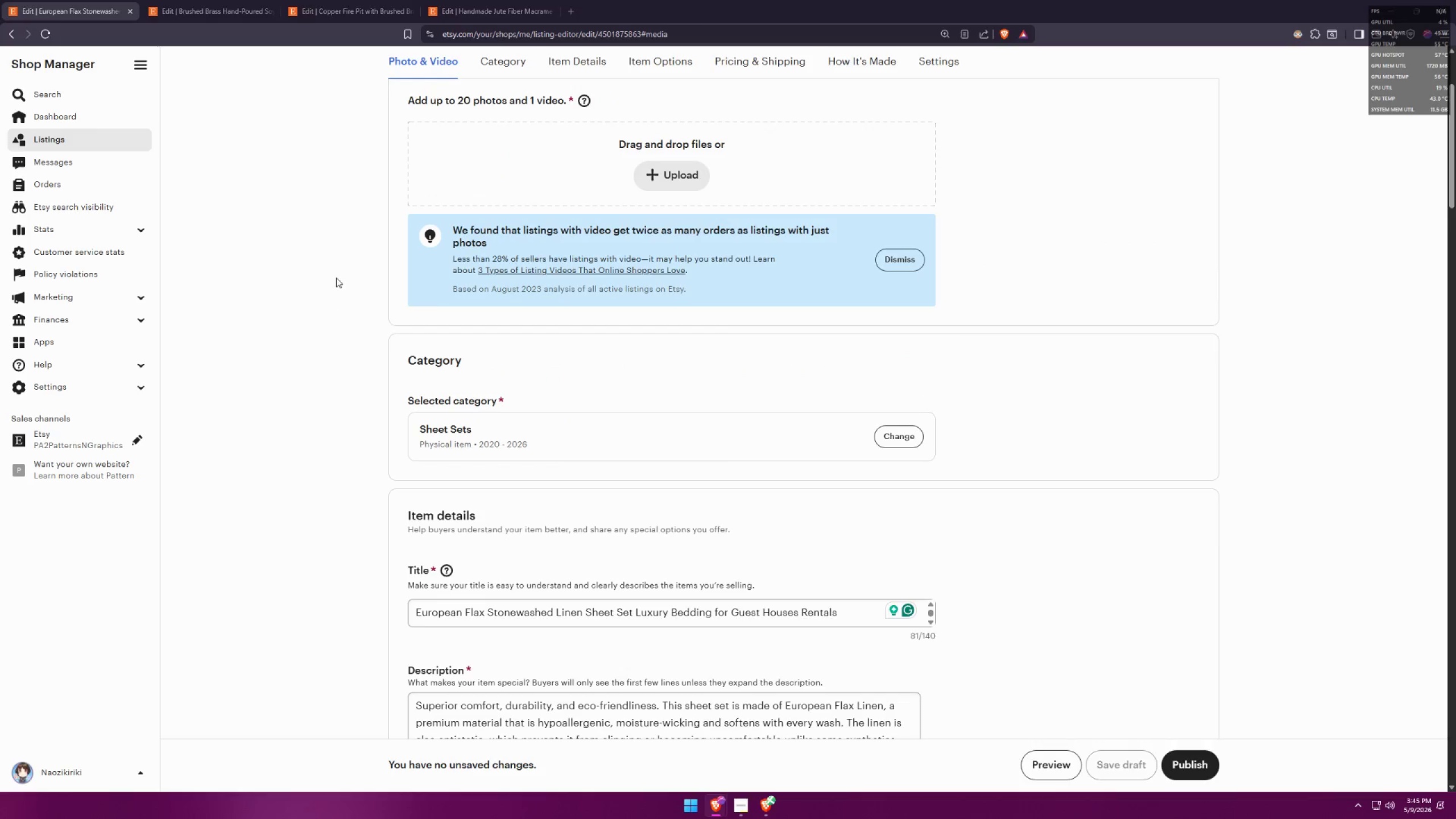 
key(Alt+Tab)
 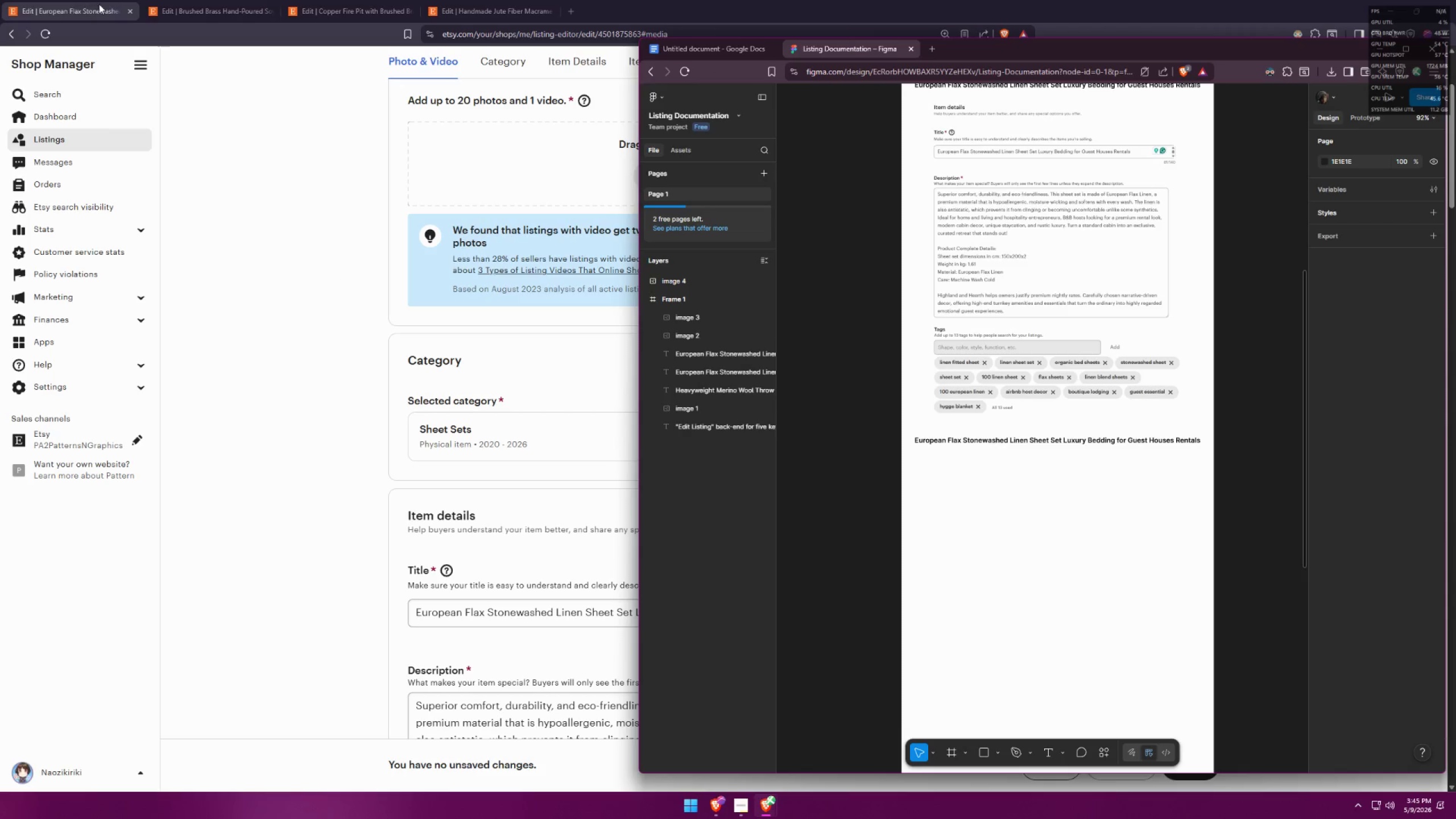 
left_click([128, 11])
 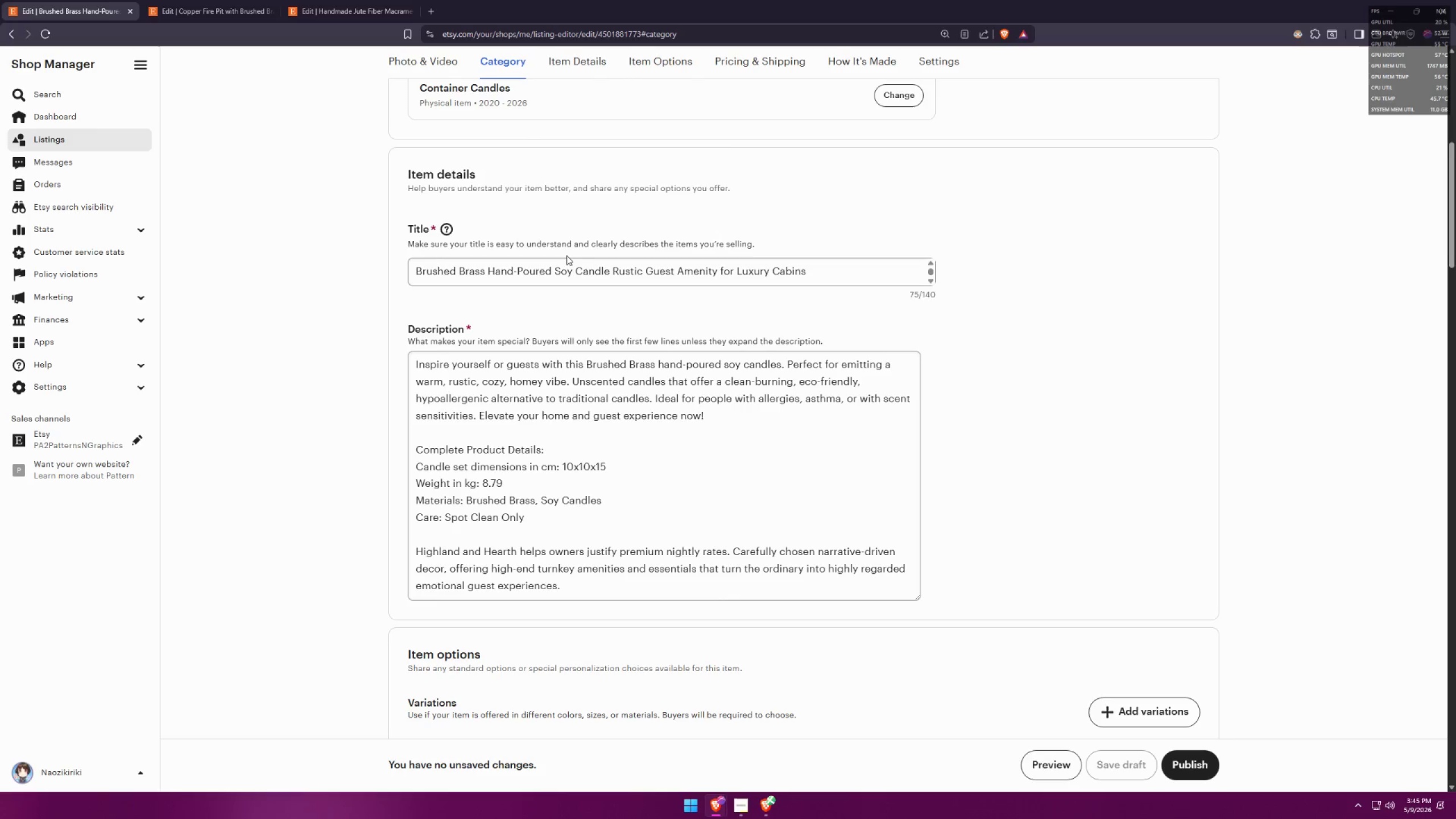 
left_click([567, 273])
 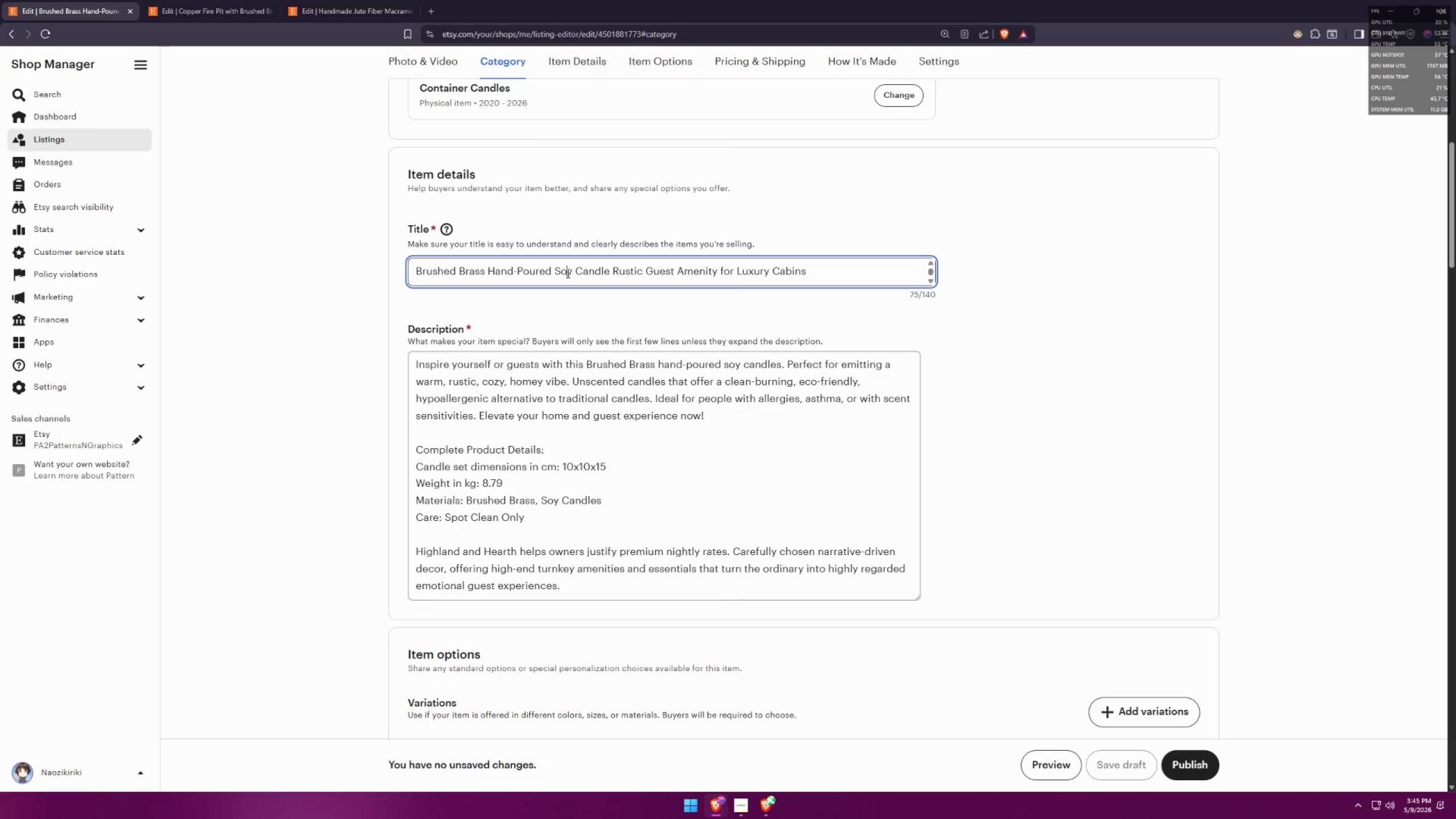 
key(Control+A)
 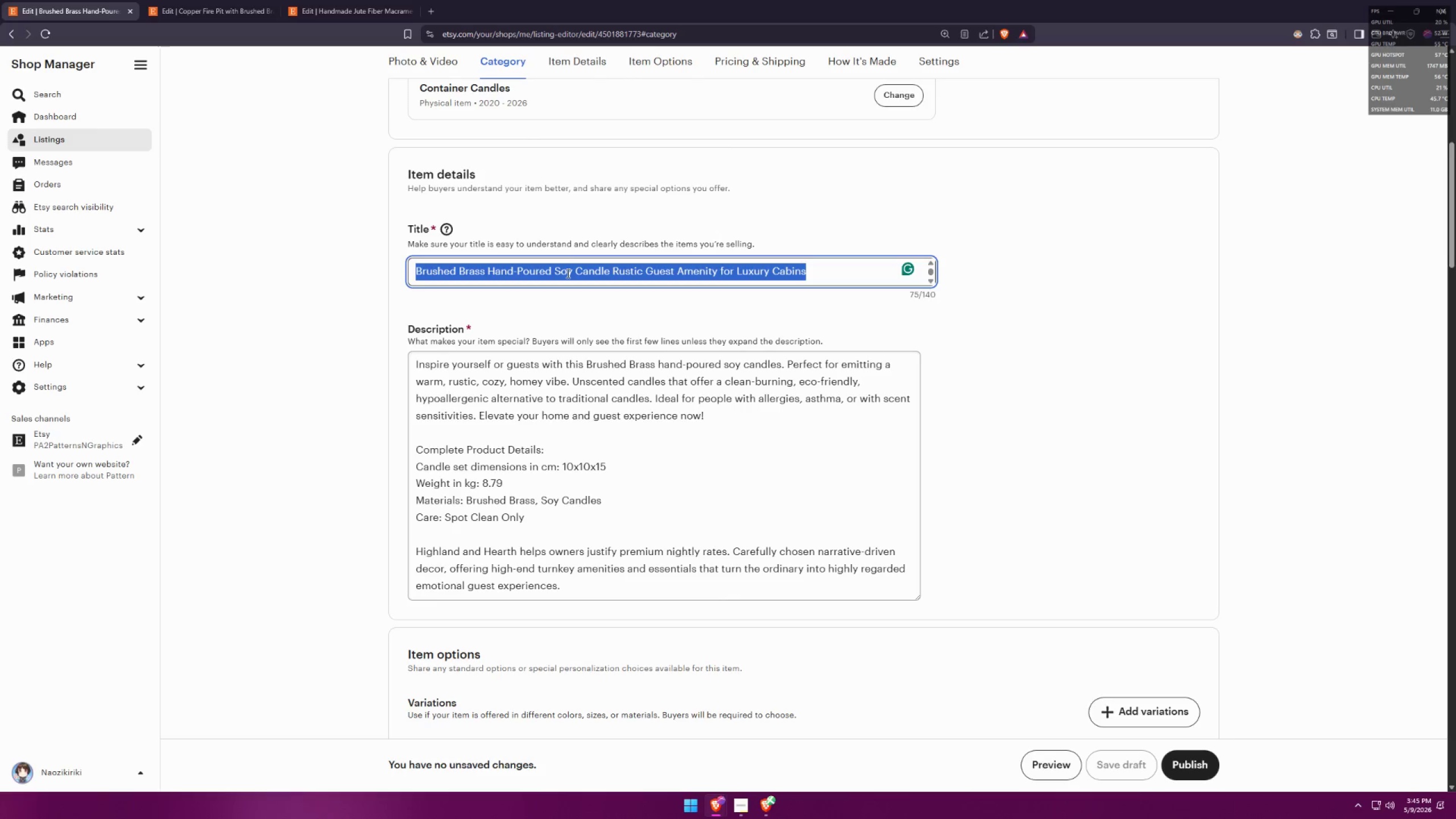 
key(Control+C)
 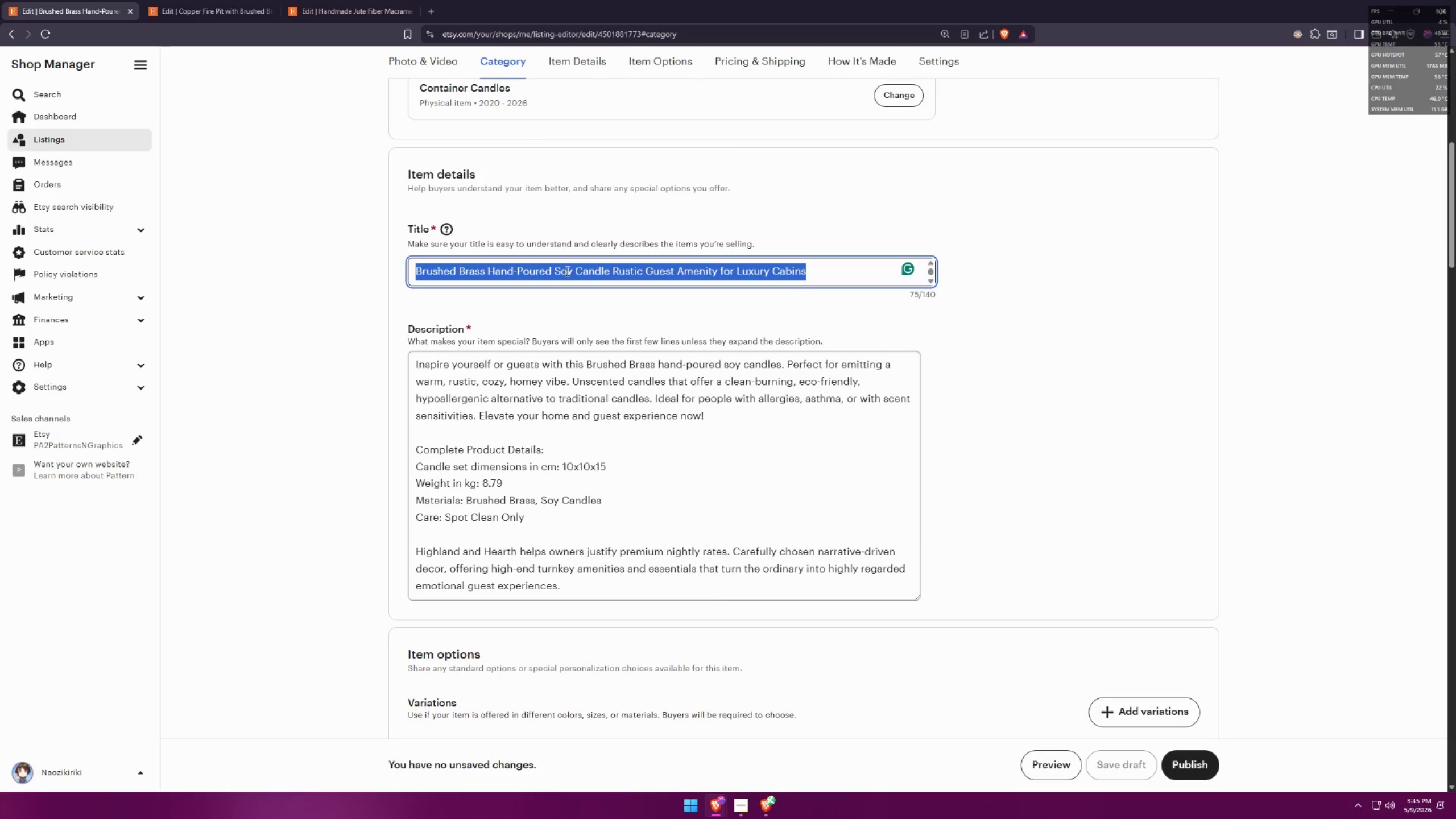 
key(Alt+AltLeft)
 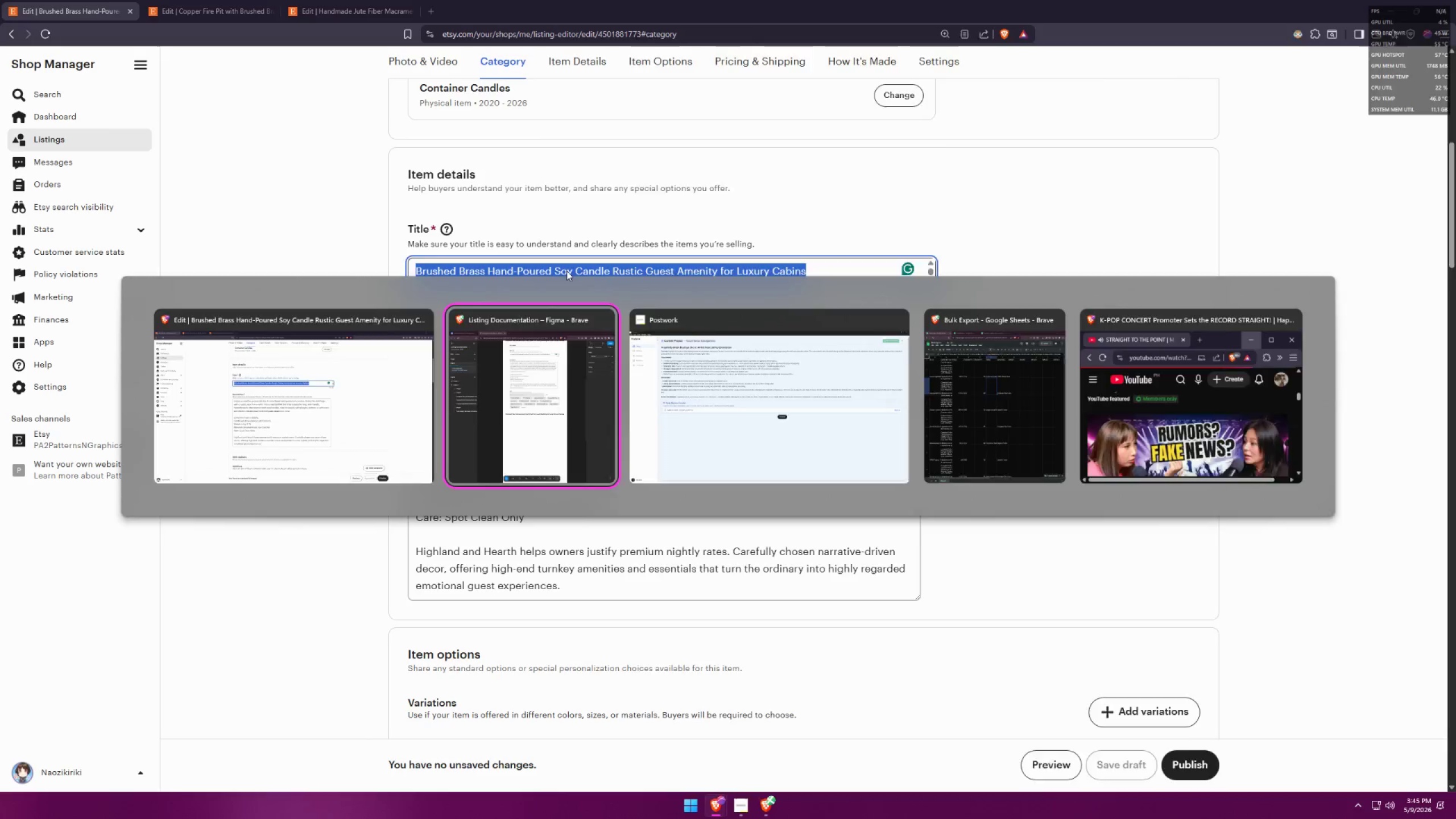 
key(Alt+Tab)
 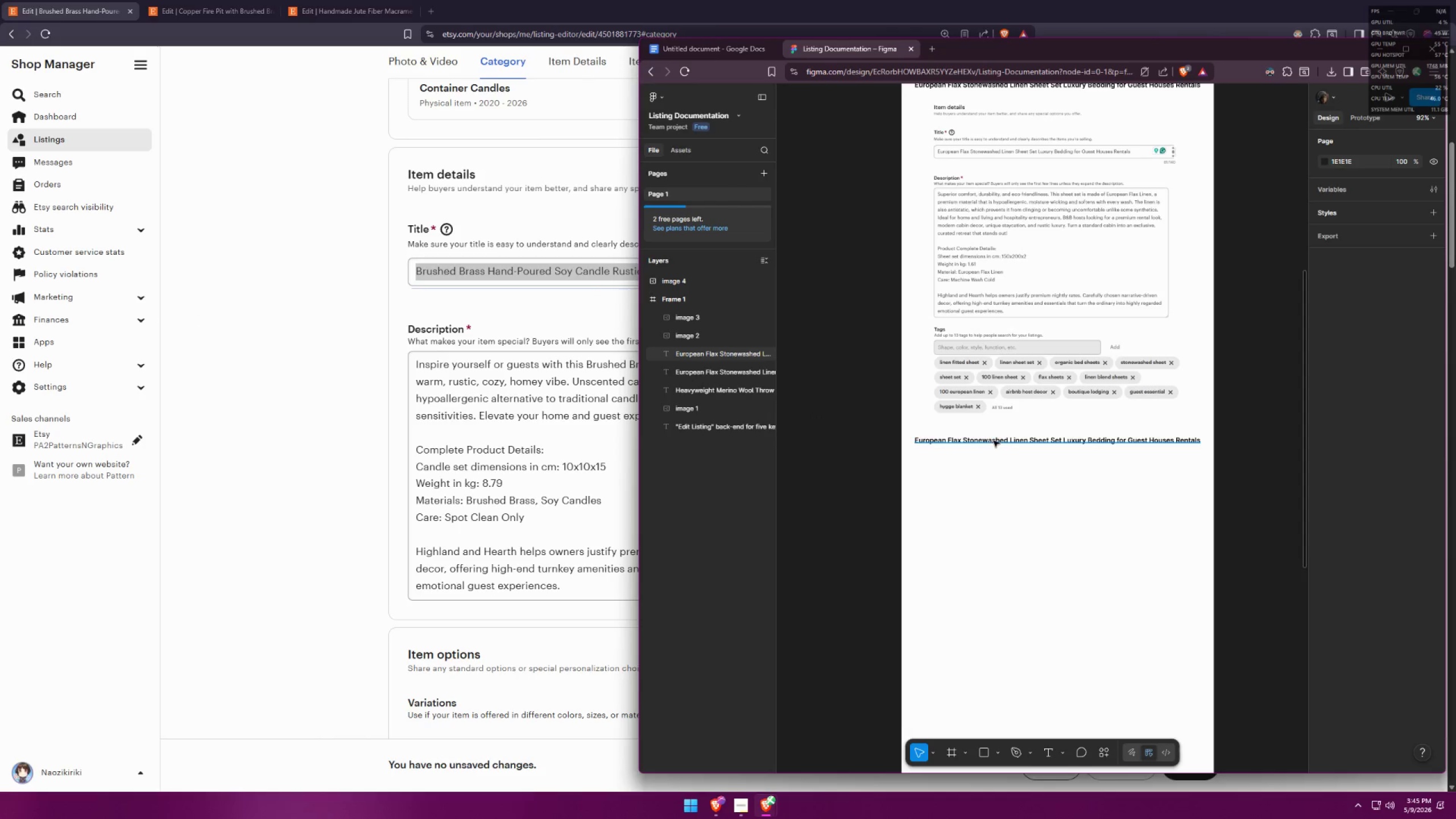 
double_click([995, 442])
 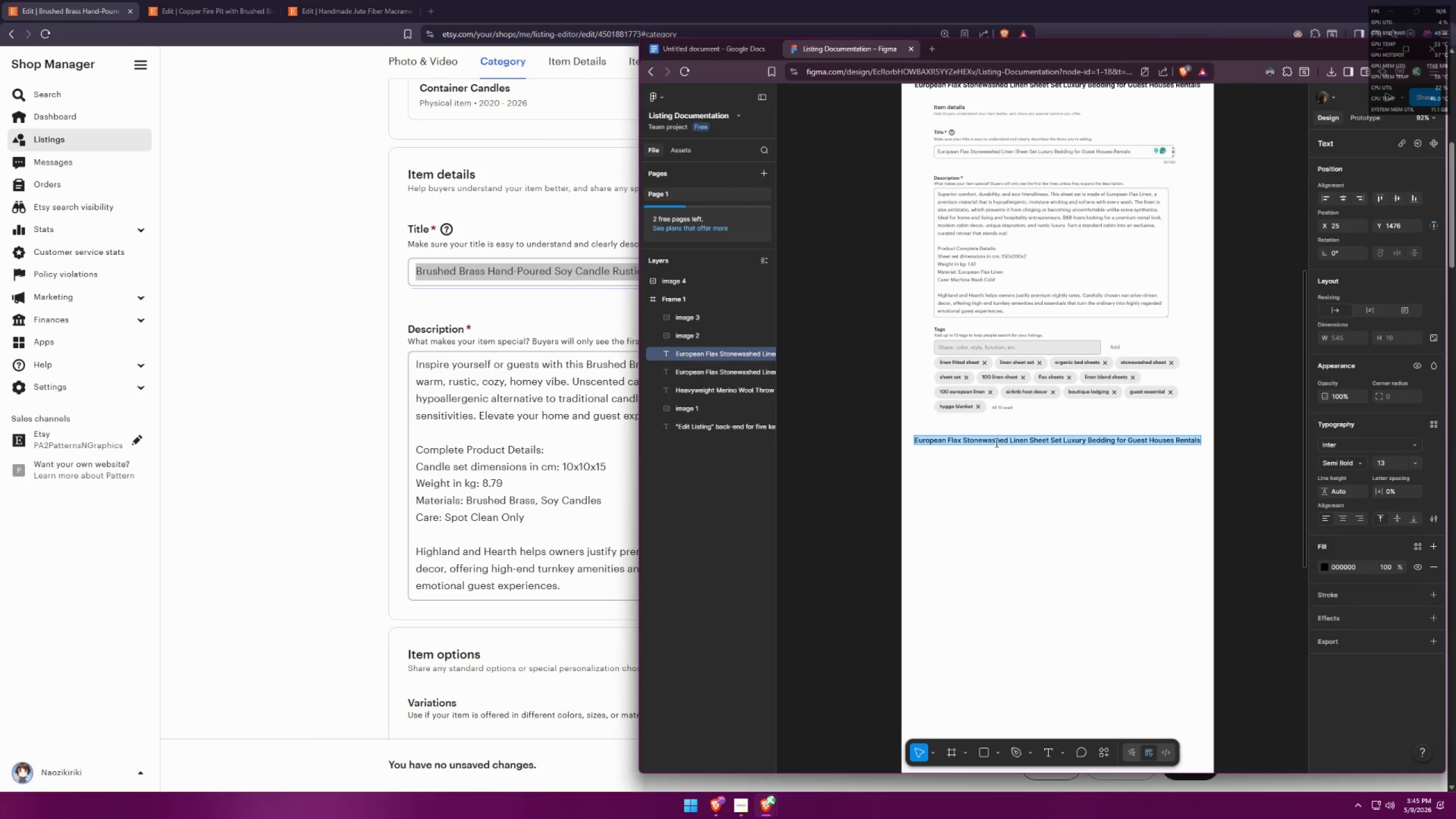 
key(Control+ControlLeft)
 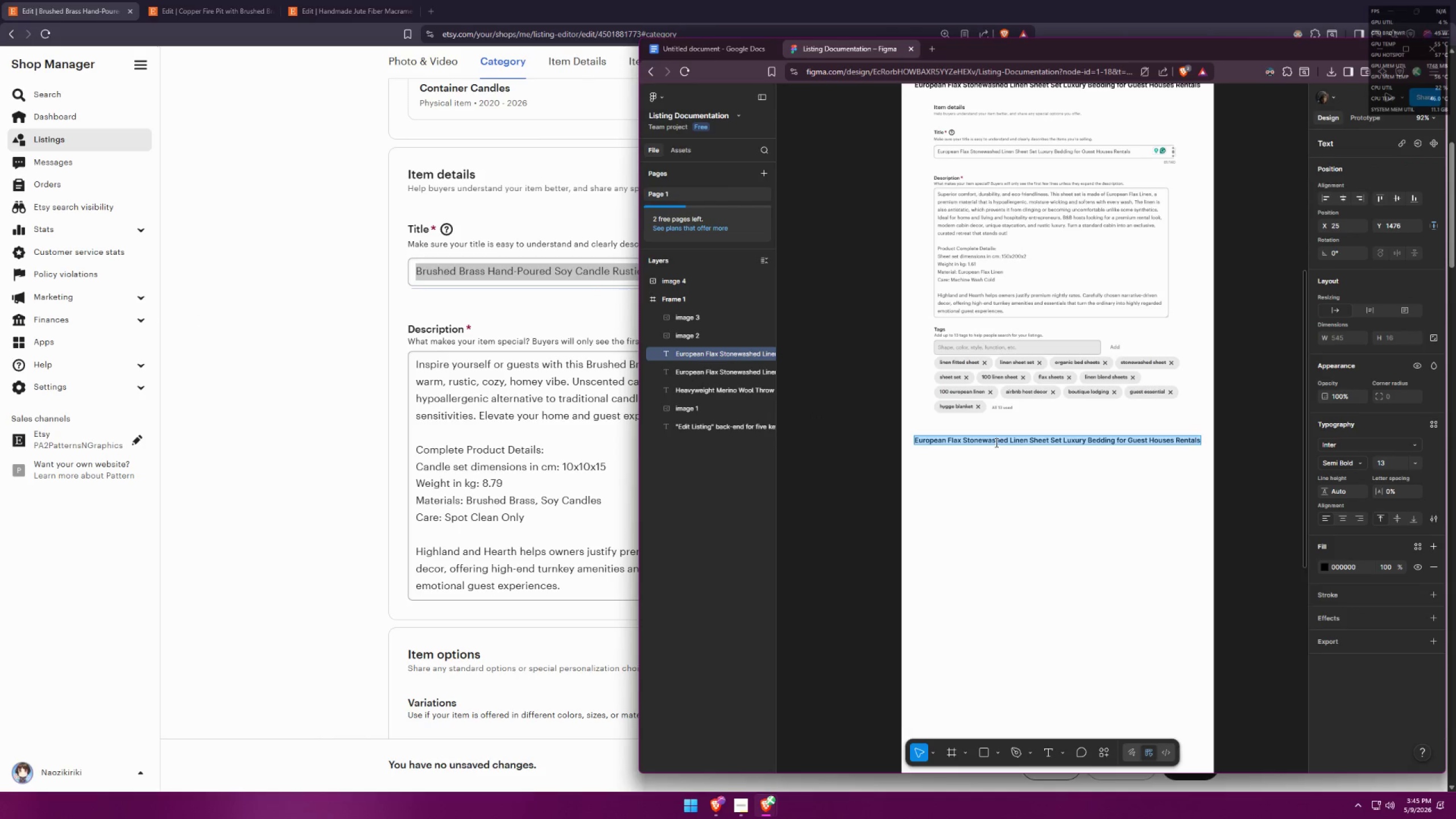 
key(Control+V)
 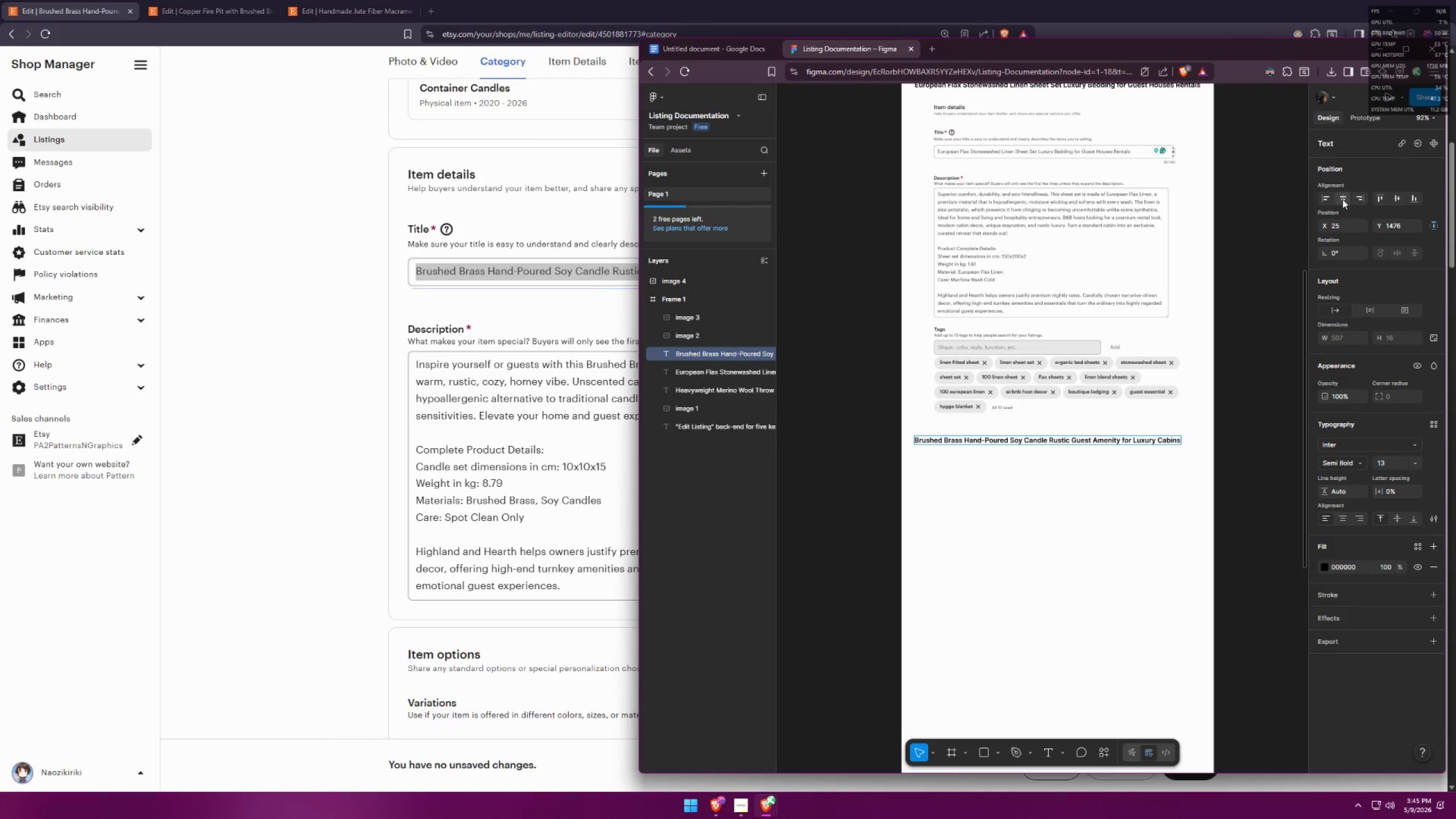 
left_click([1237, 519])
 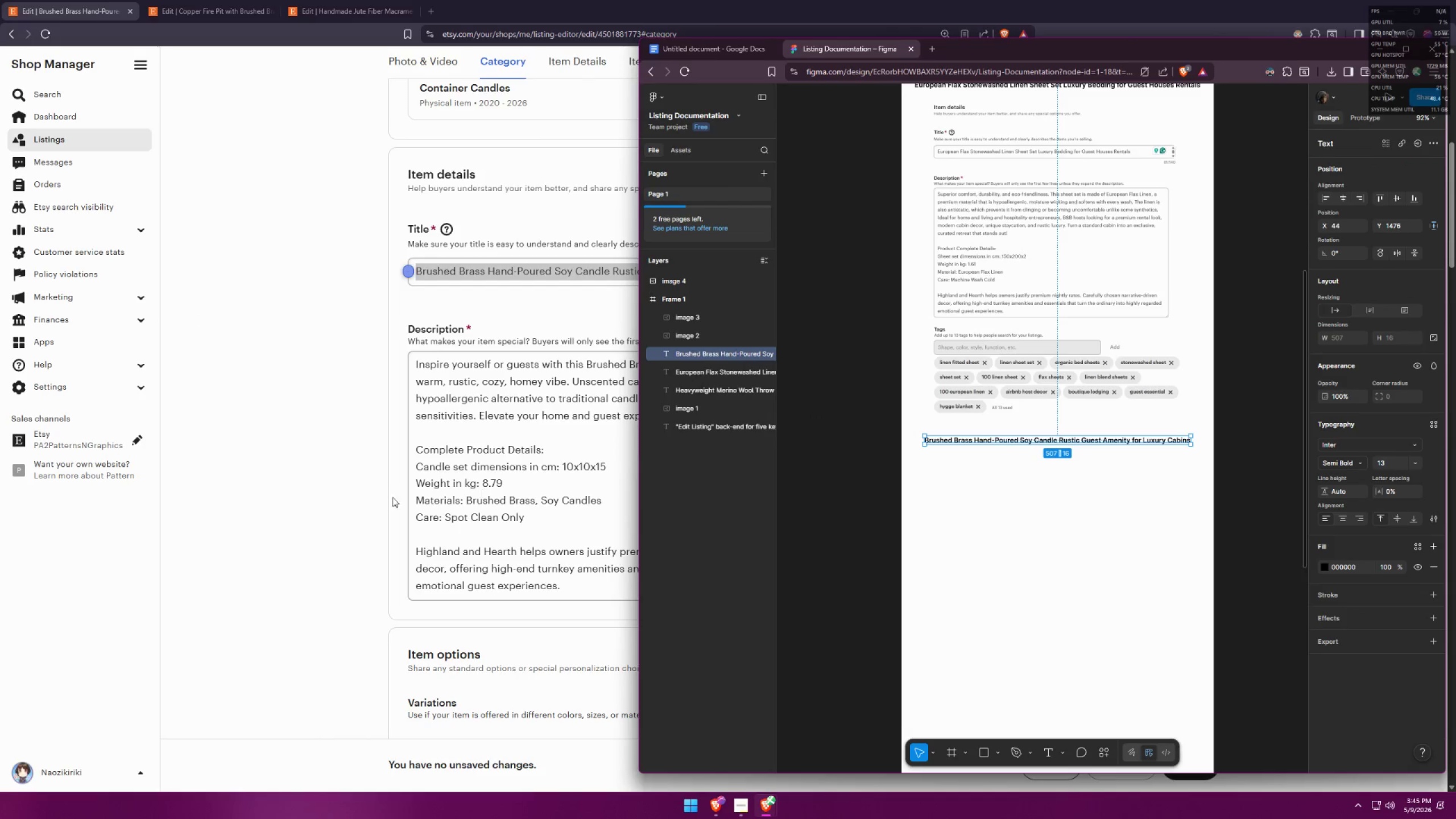 
left_click([282, 521])
 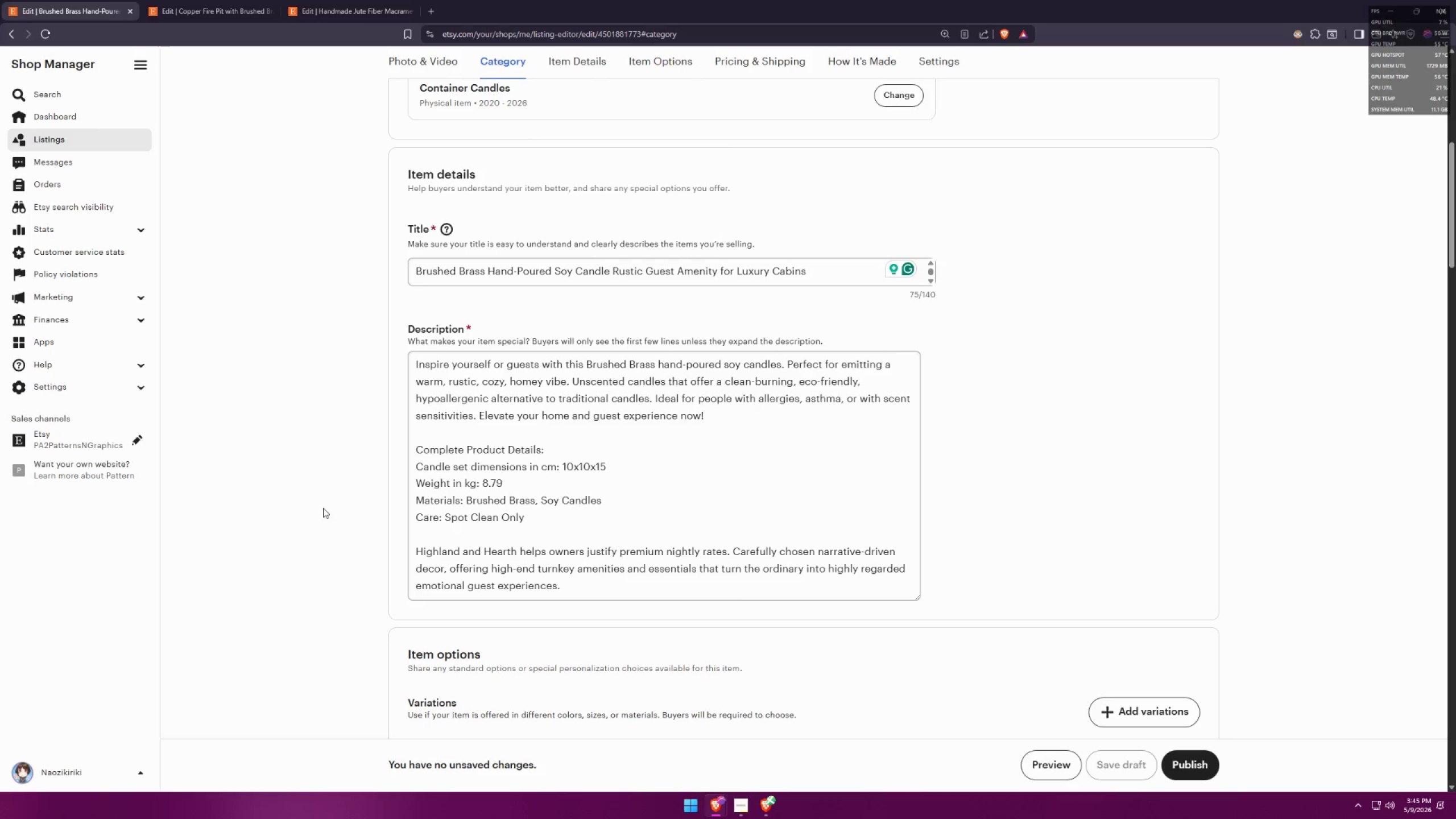 
key(Meta+Shift+ShiftLeft)
 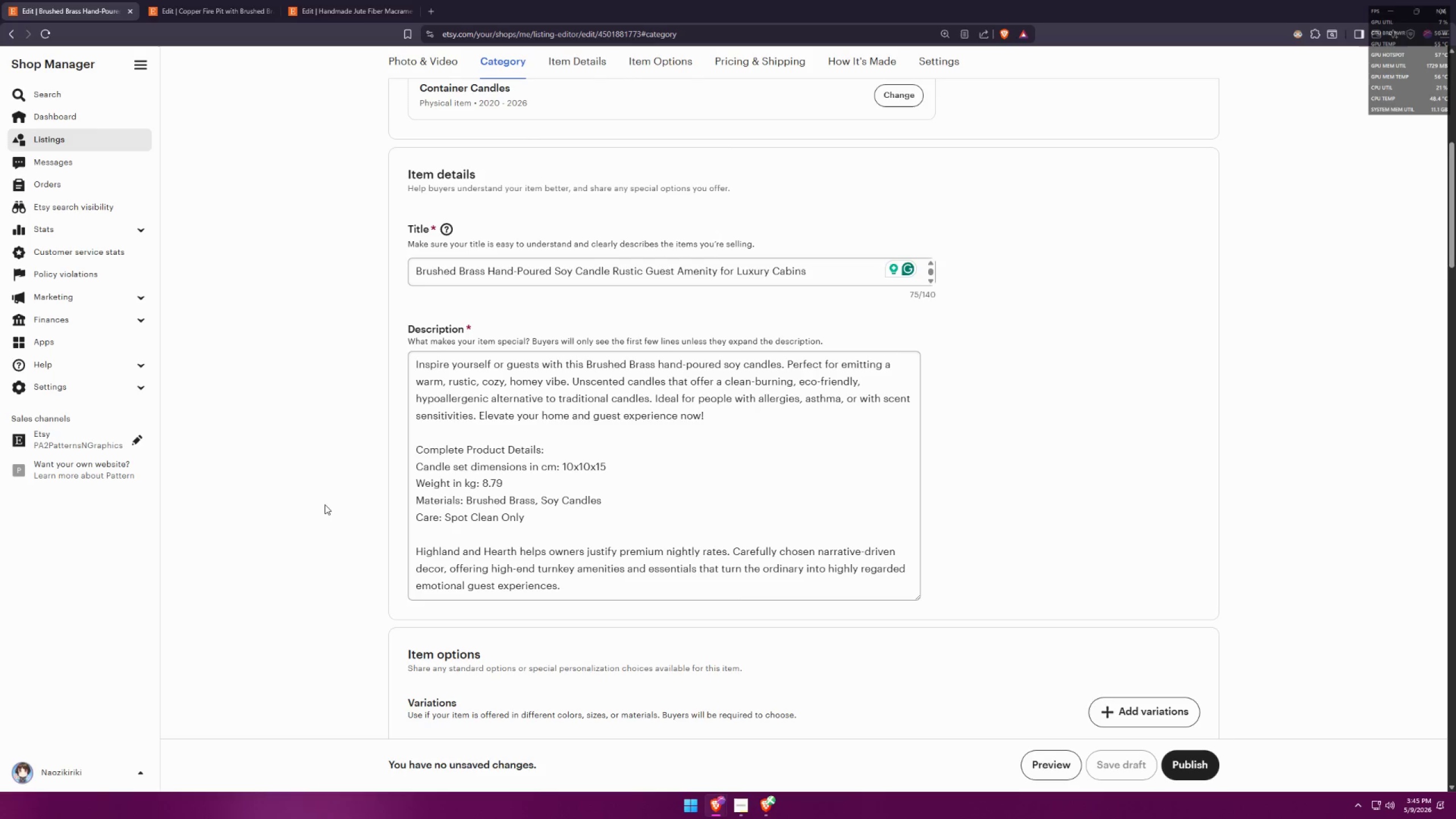 
key(Meta+Shift+S)
 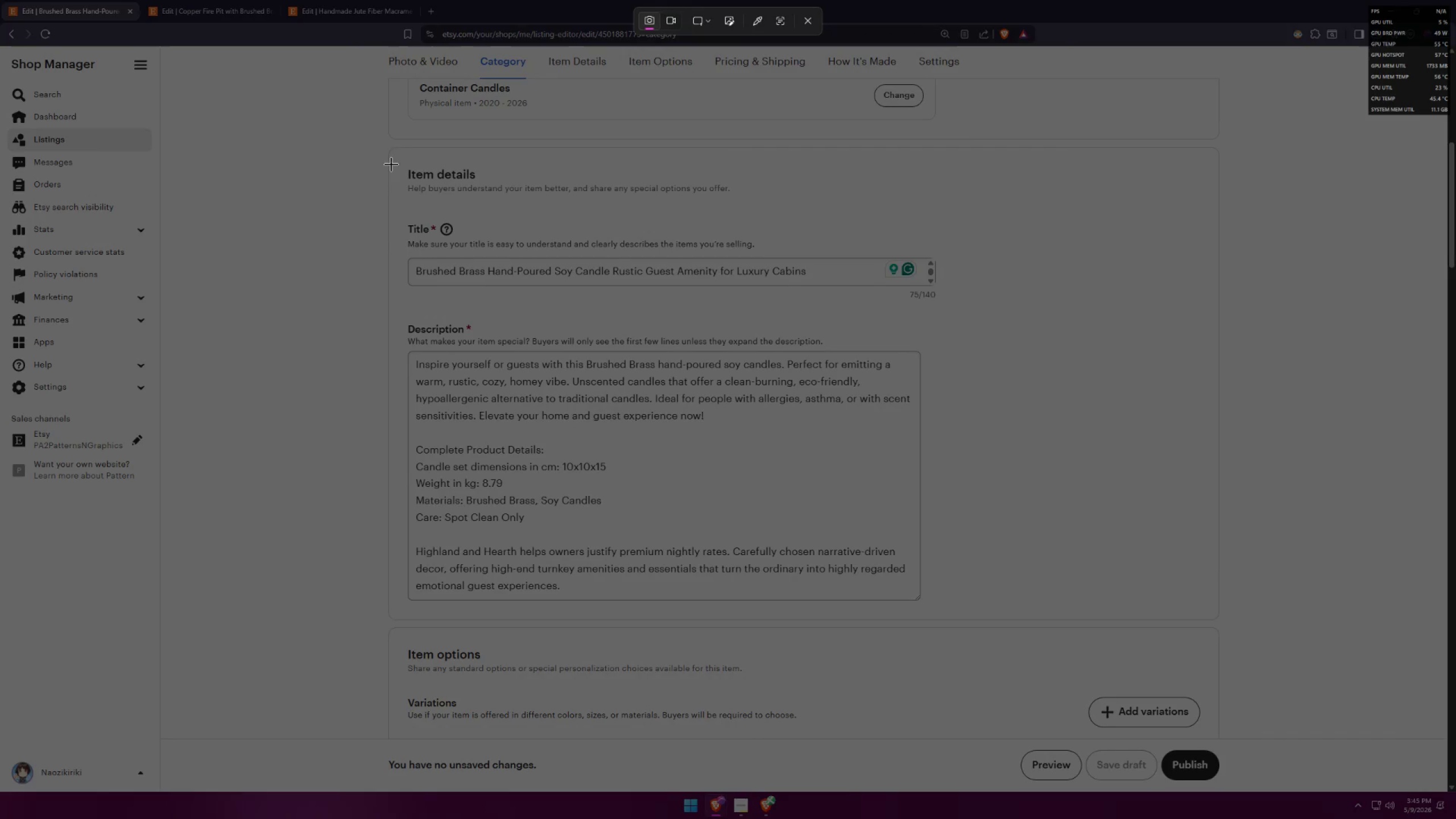 
left_click_drag(start_coordinate=[393, 149], to_coordinate=[971, 609])
 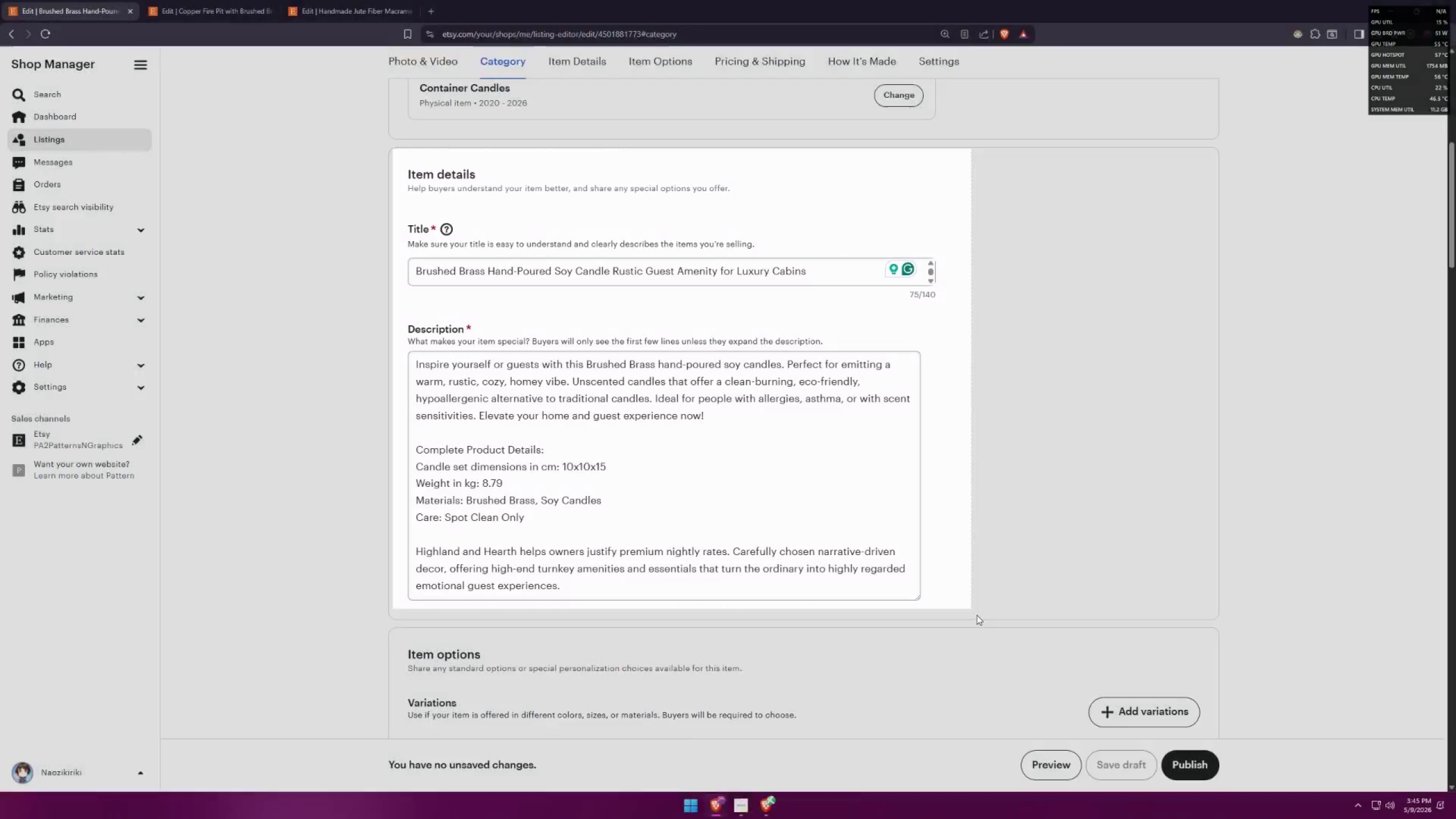 
key(Alt+AltLeft)
 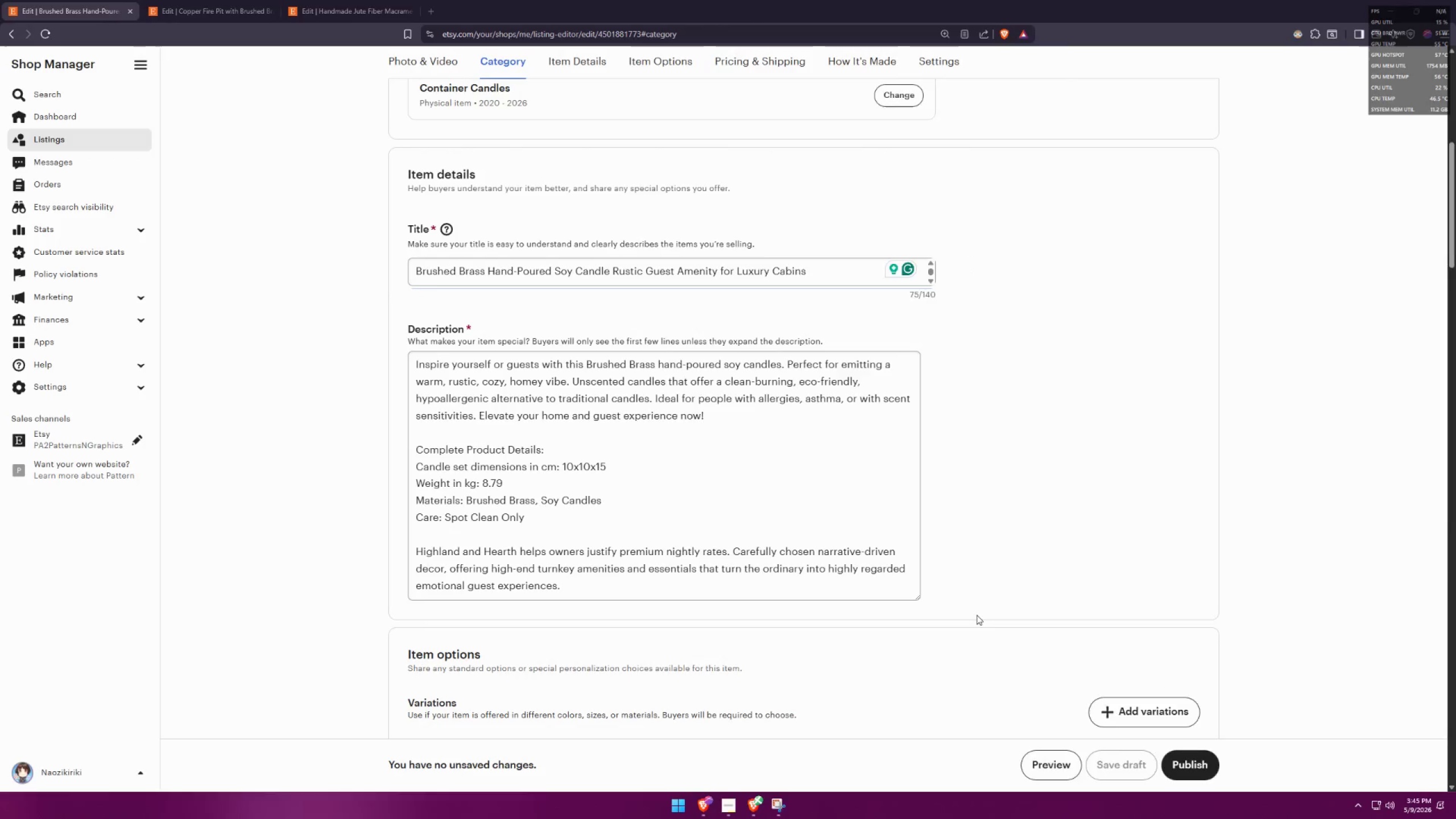 
key(Alt+Tab)
 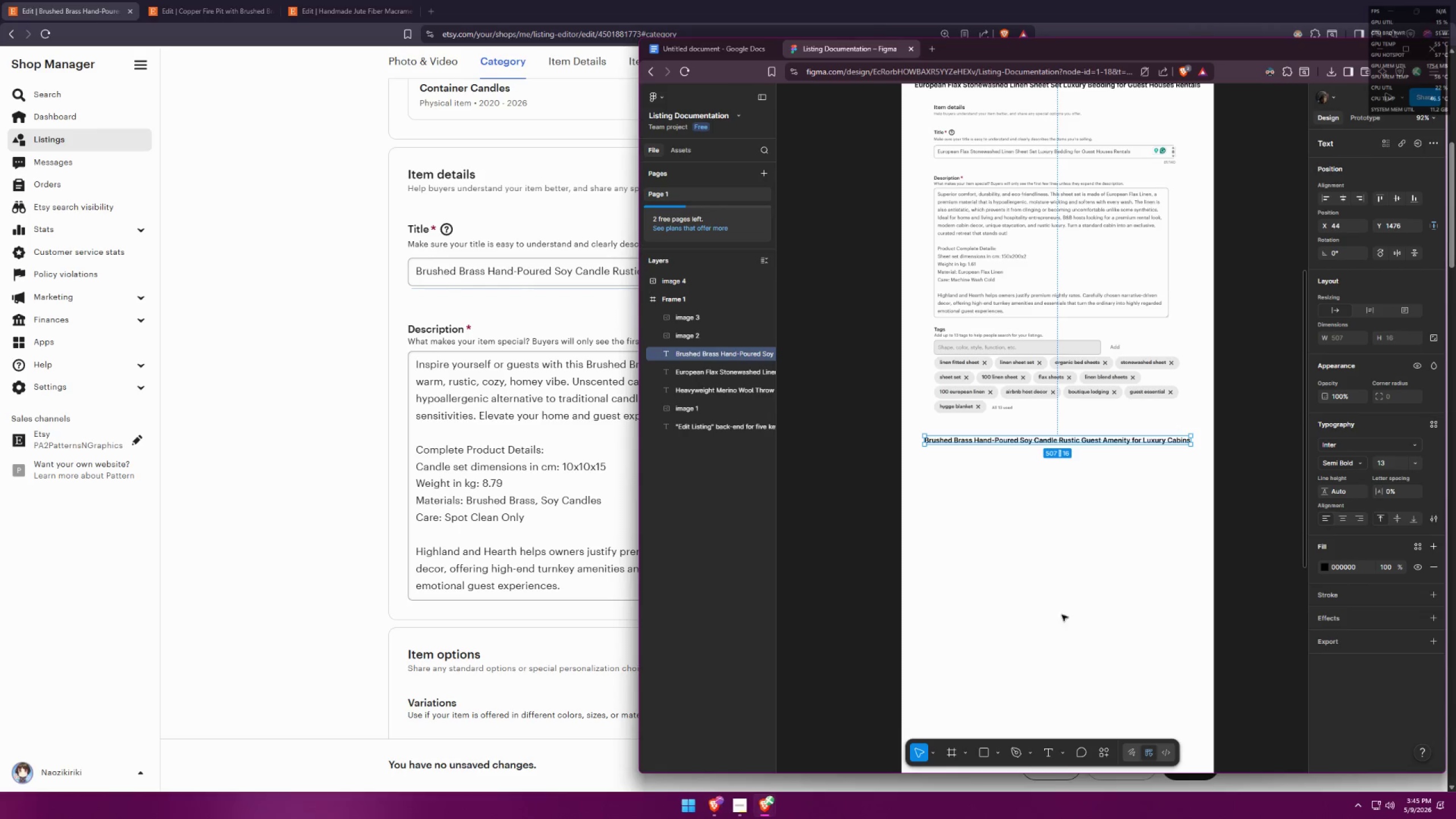 
key(Control+ControlLeft)
 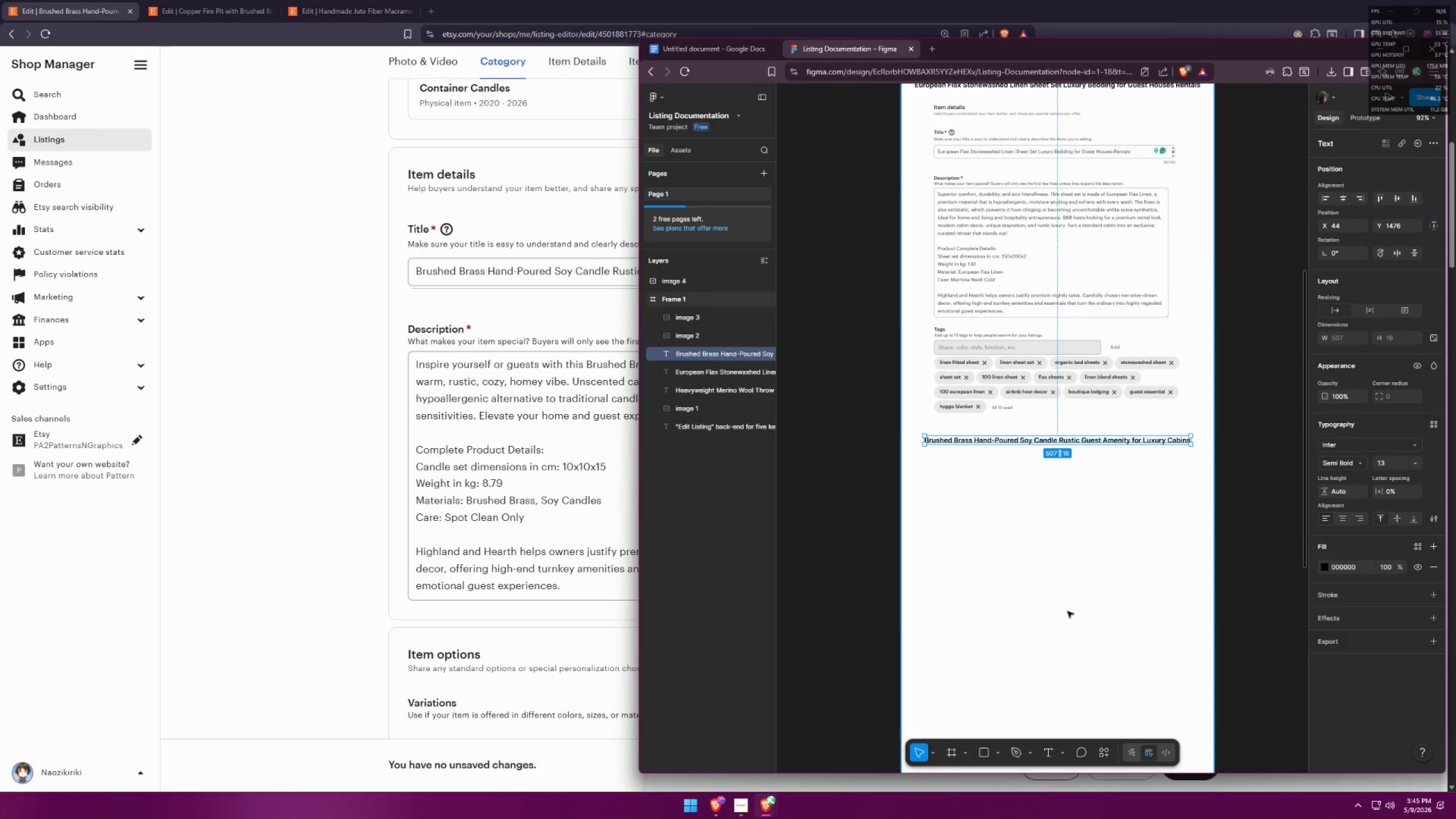 
key(Control+V)
 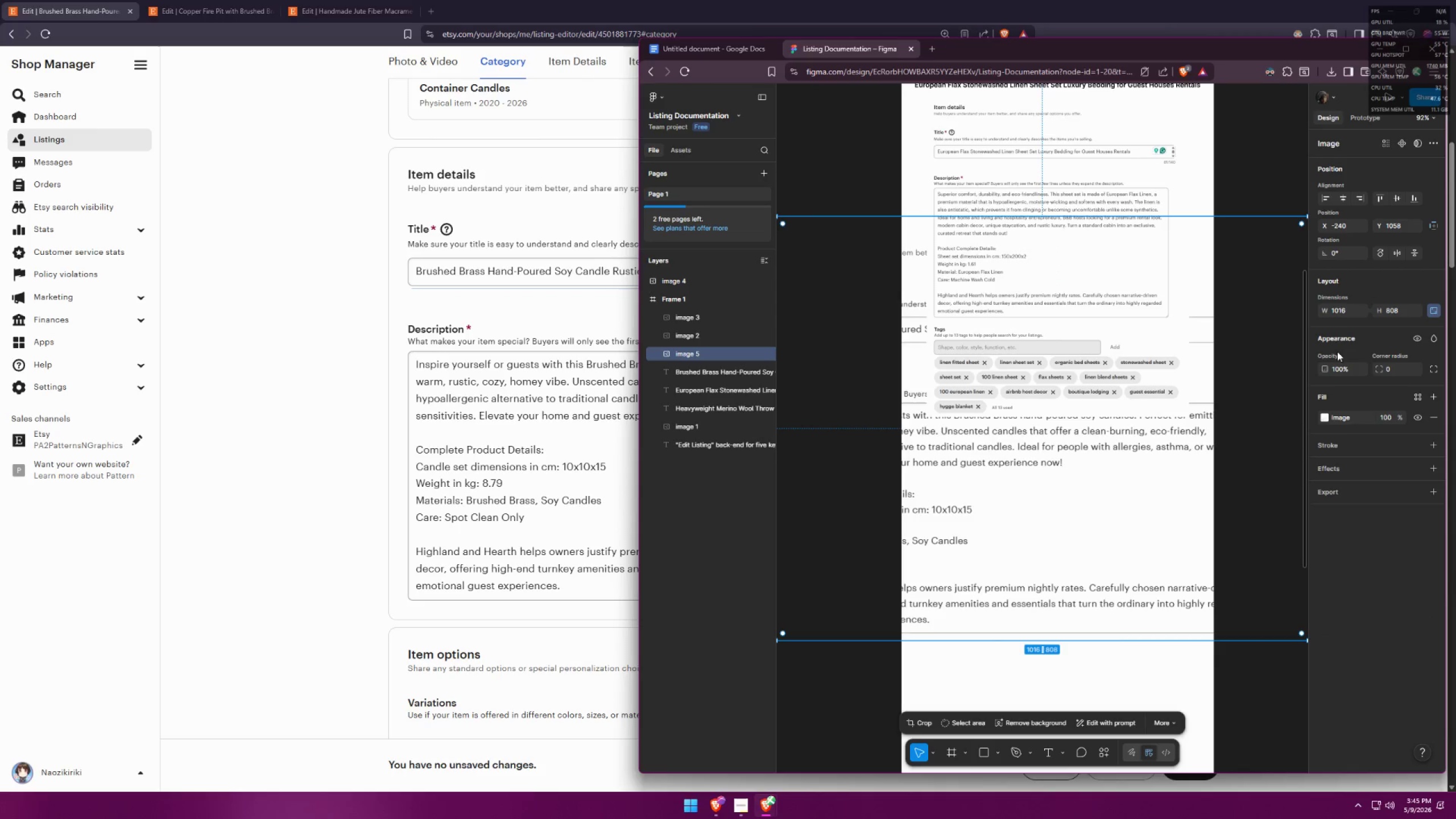 
left_click([1343, 311])
 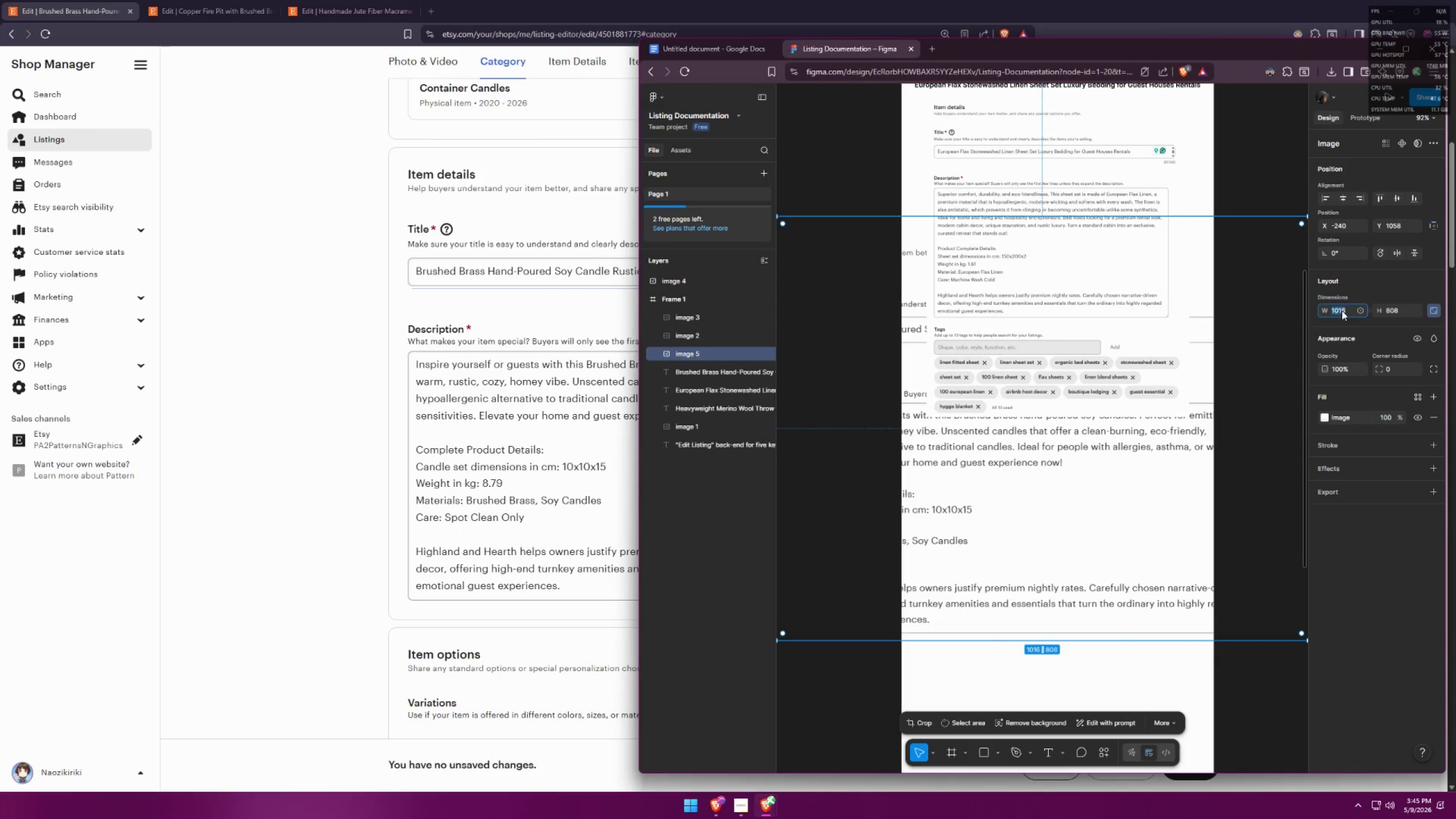 
type(500)
 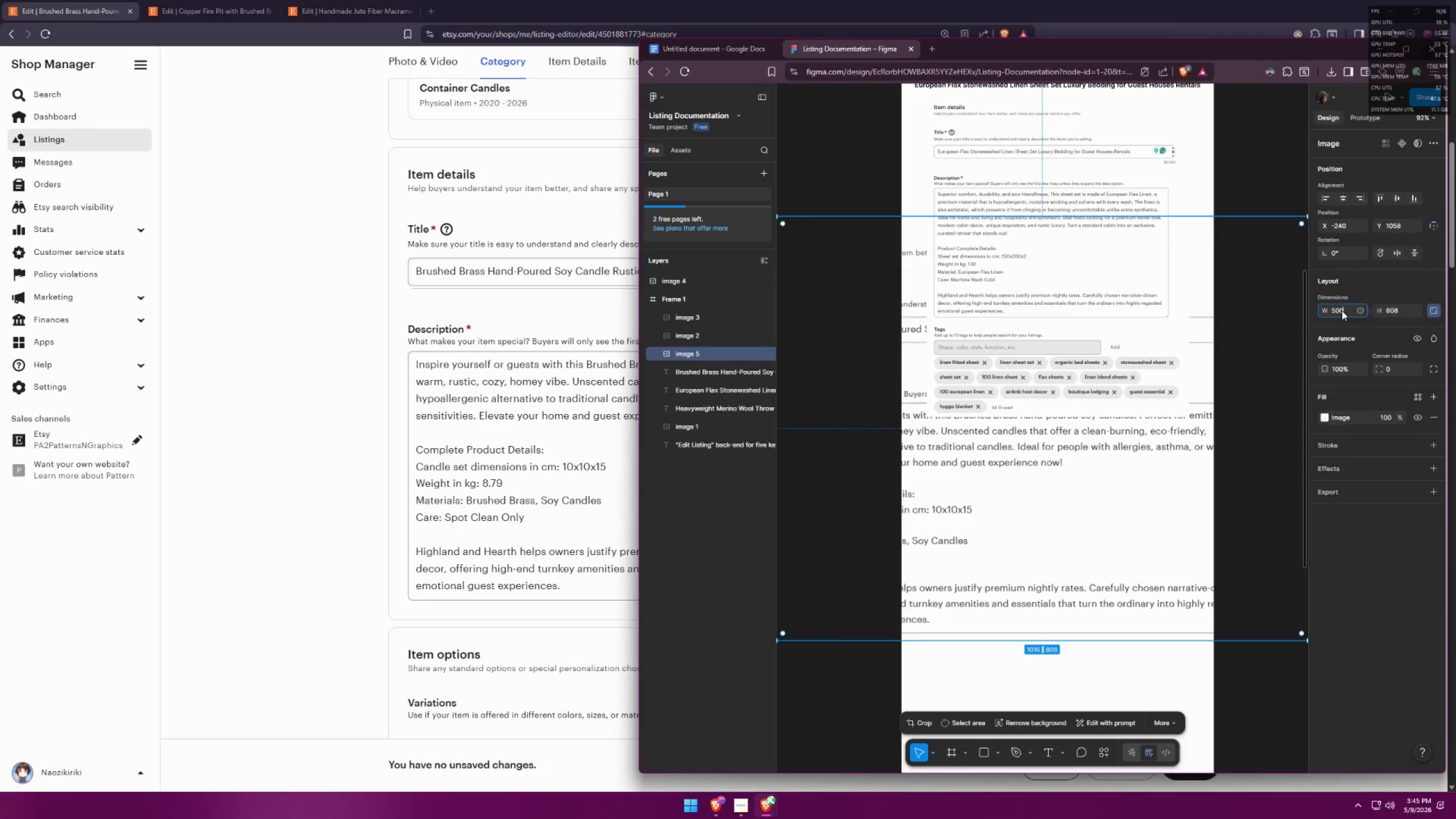 
key(Enter)
 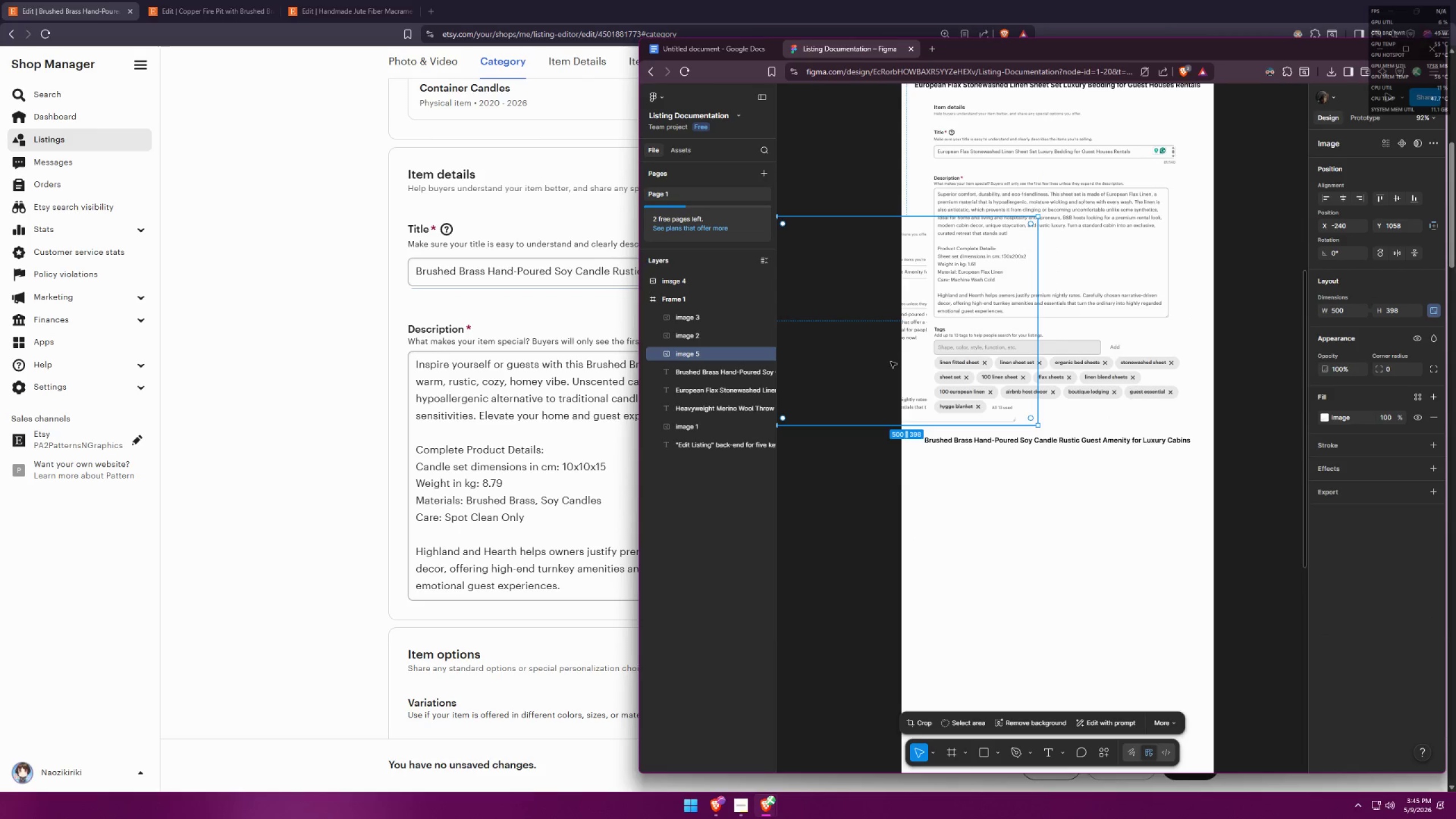 
left_click_drag(start_coordinate=[914, 365], to_coordinate=[1065, 599])
 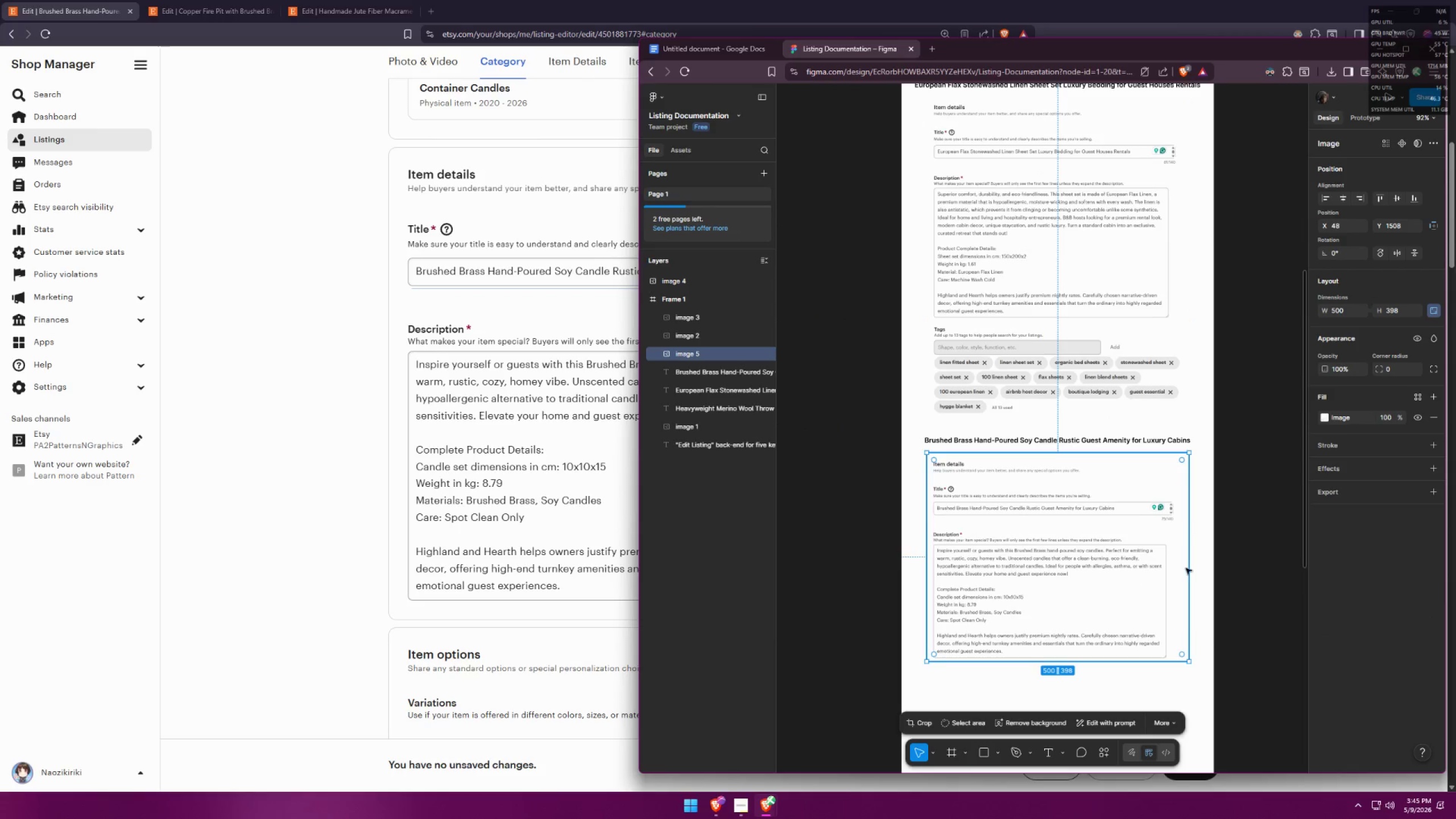 
left_click([1256, 551])
 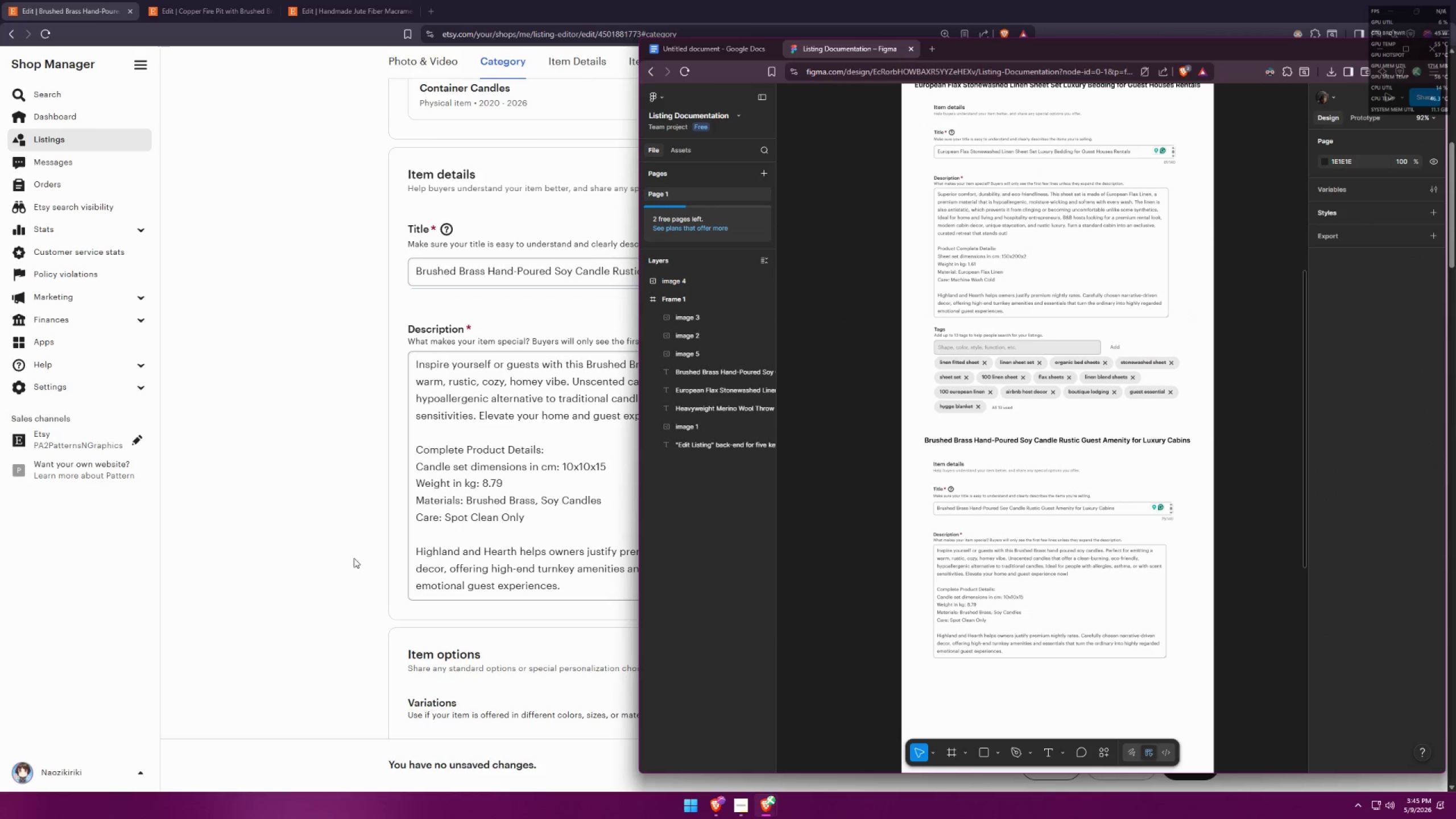 
left_click([217, 562])
 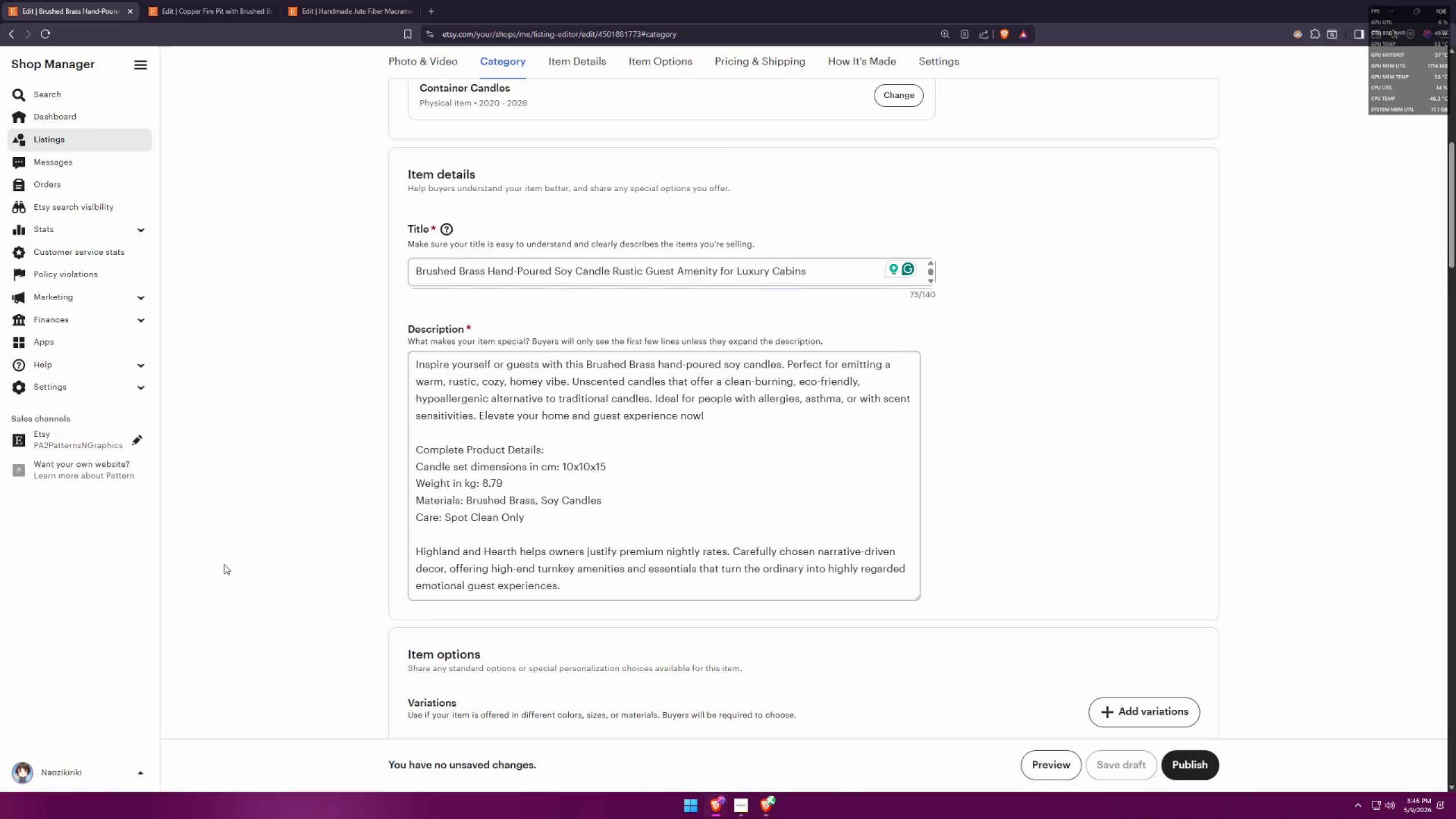 
key(Meta+MetaLeft)
 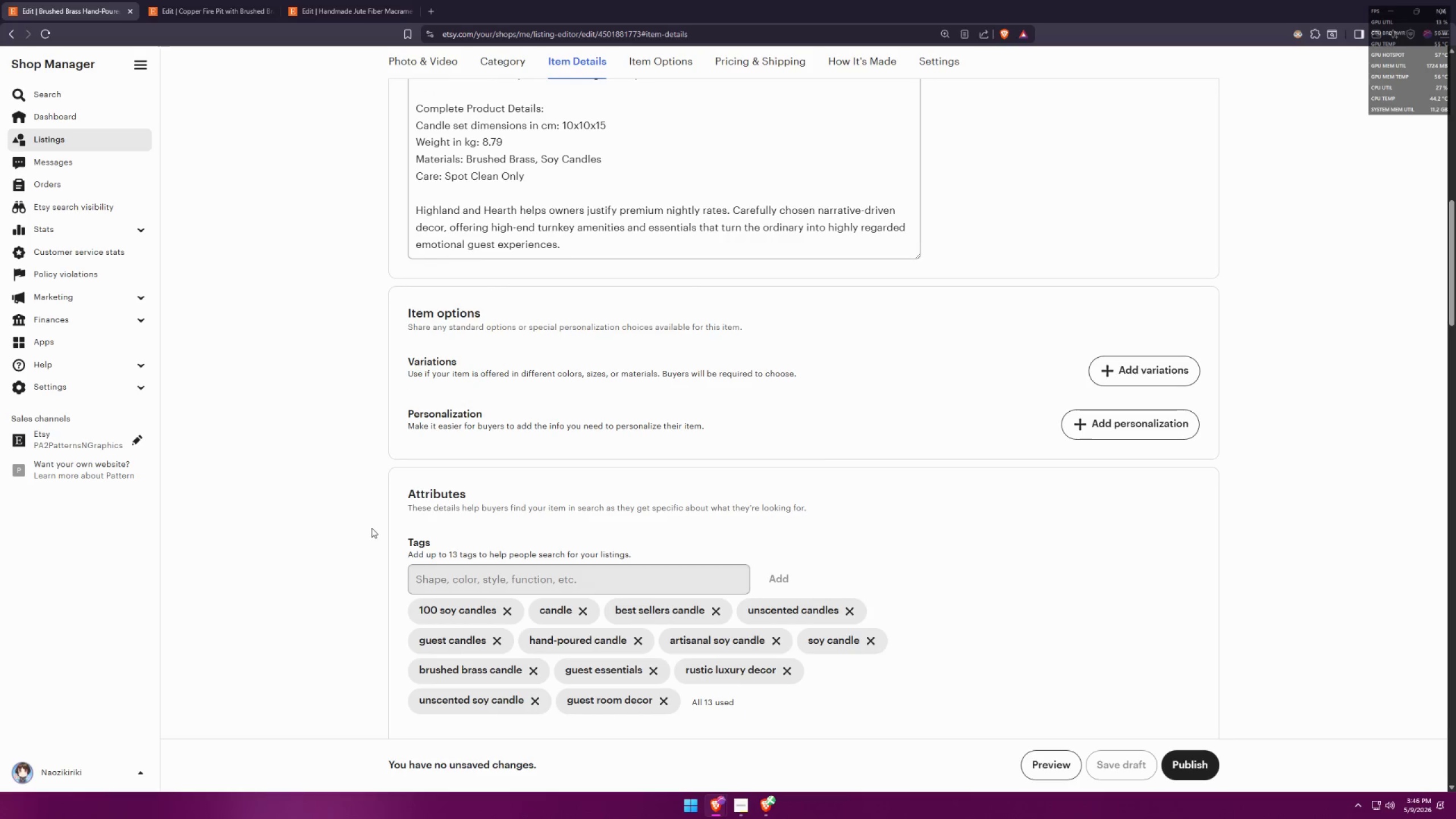 
key(Meta+Shift+ShiftLeft)
 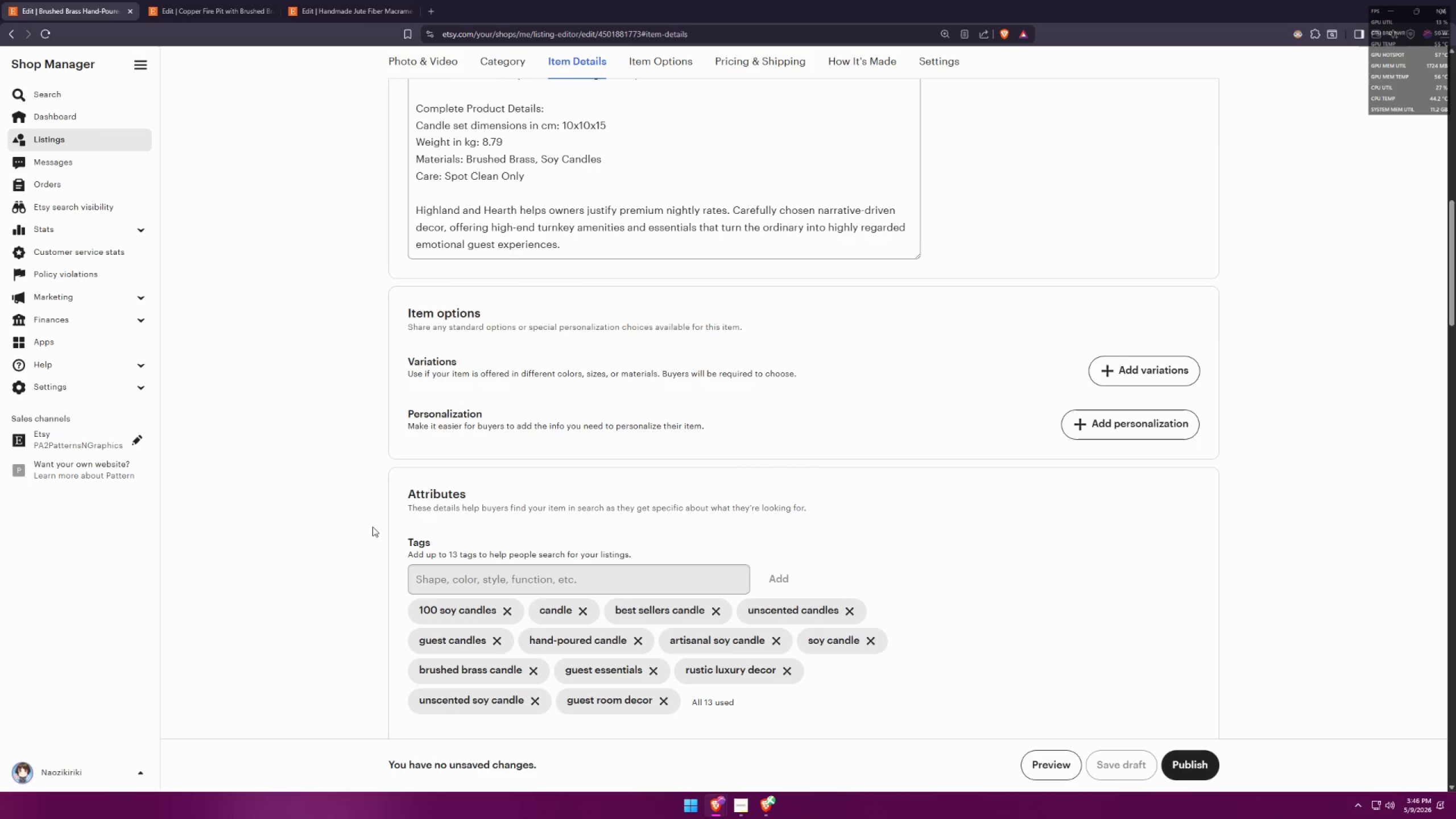 
scroll: coordinate [316, 540], scroll_direction: down, amount: 6.0
 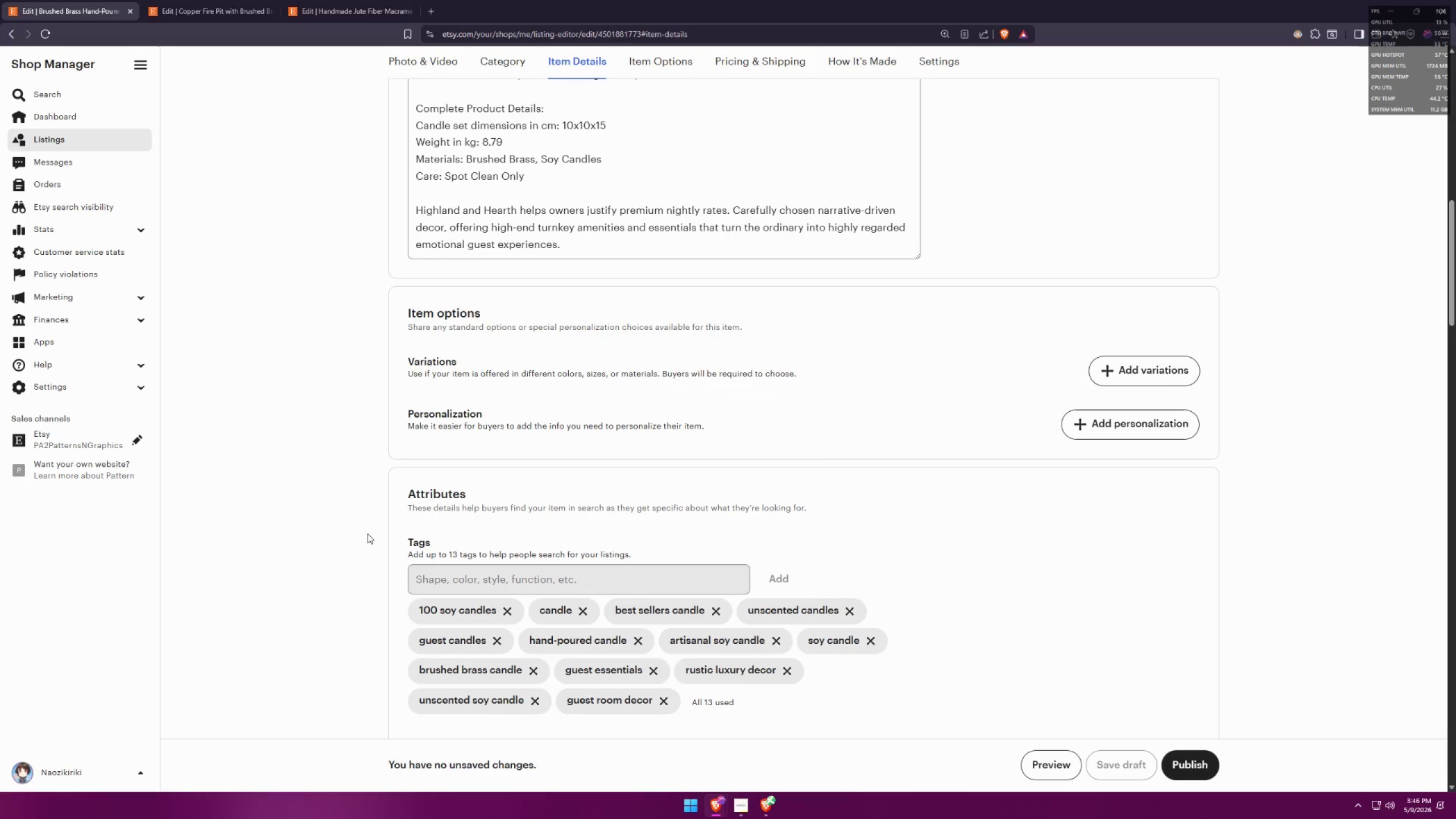 
key(Meta+Shift+ShiftLeft)
 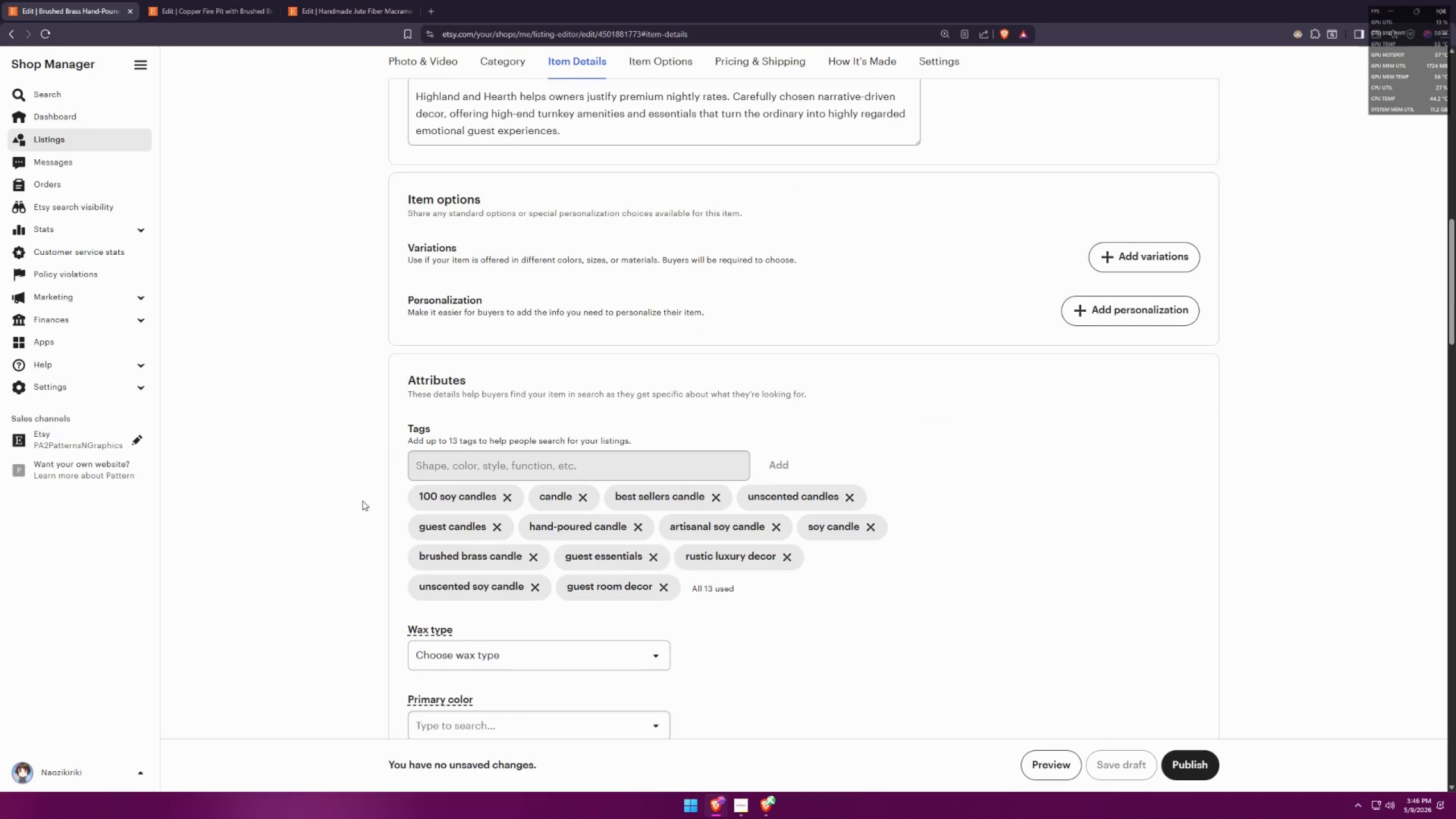 
key(Meta+Shift+S)
 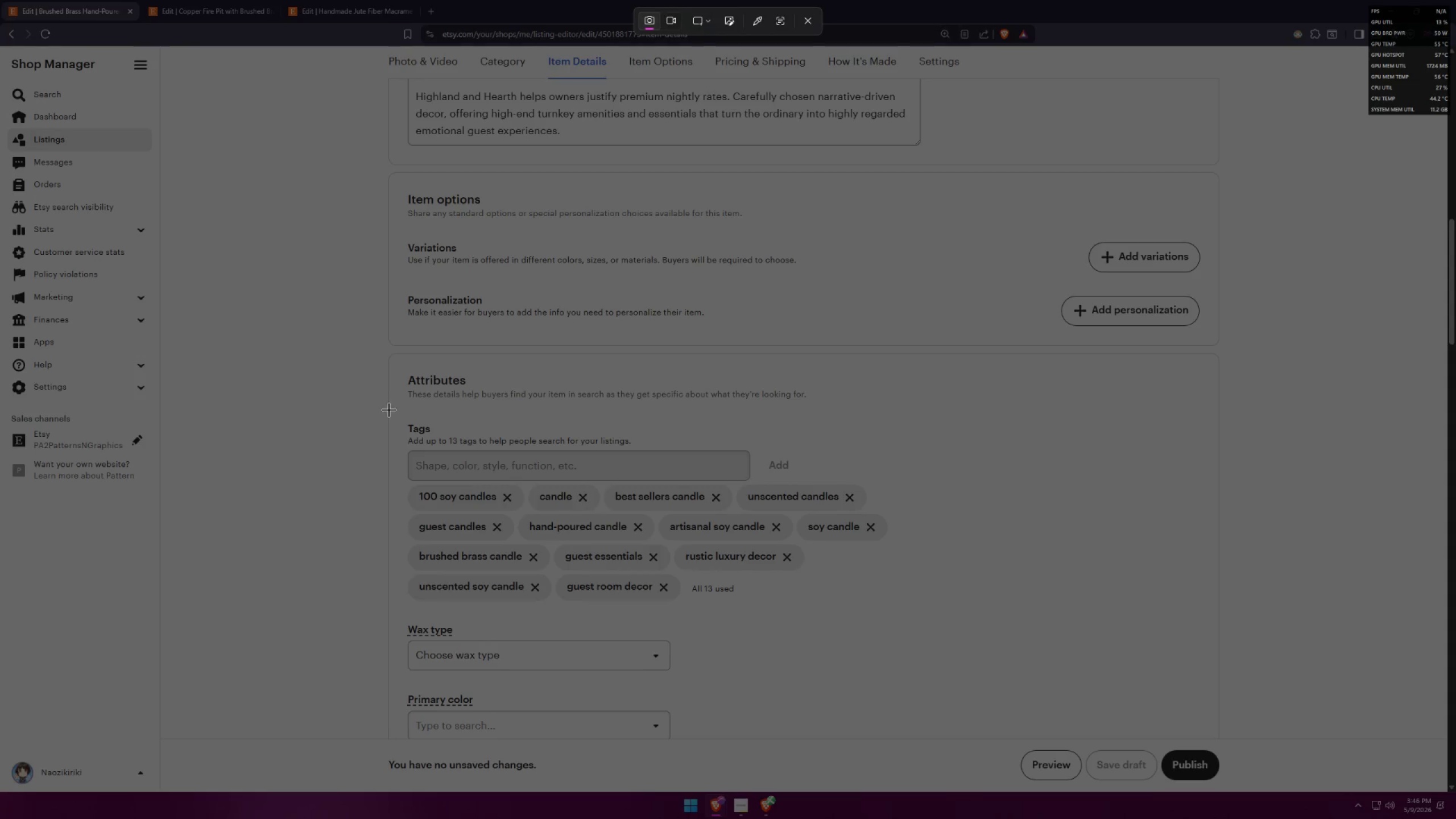 
scroll: coordinate [347, 515], scroll_direction: down, amount: 2.0
 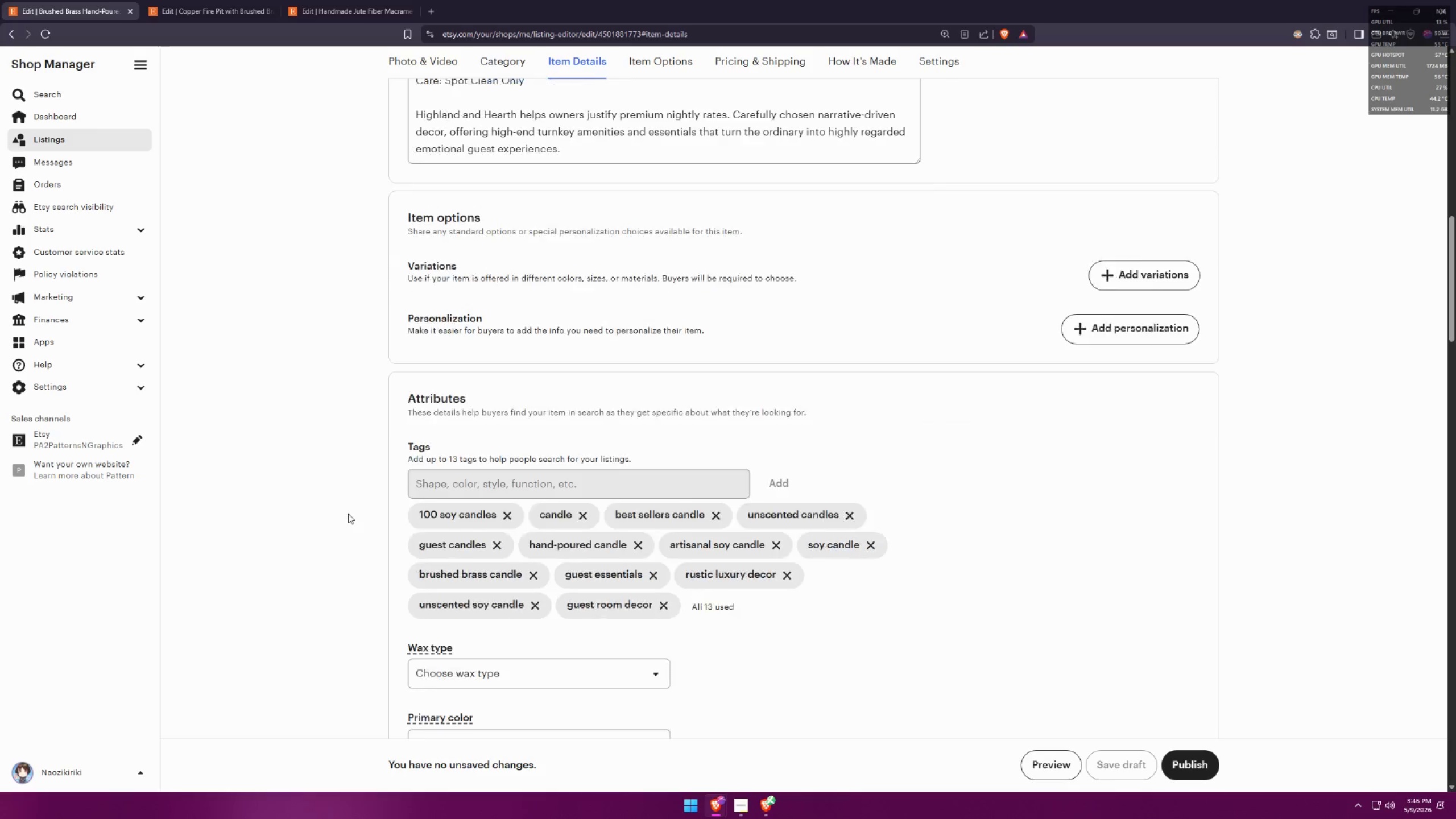 
left_click_drag(start_coordinate=[393, 412], to_coordinate=[900, 620])
 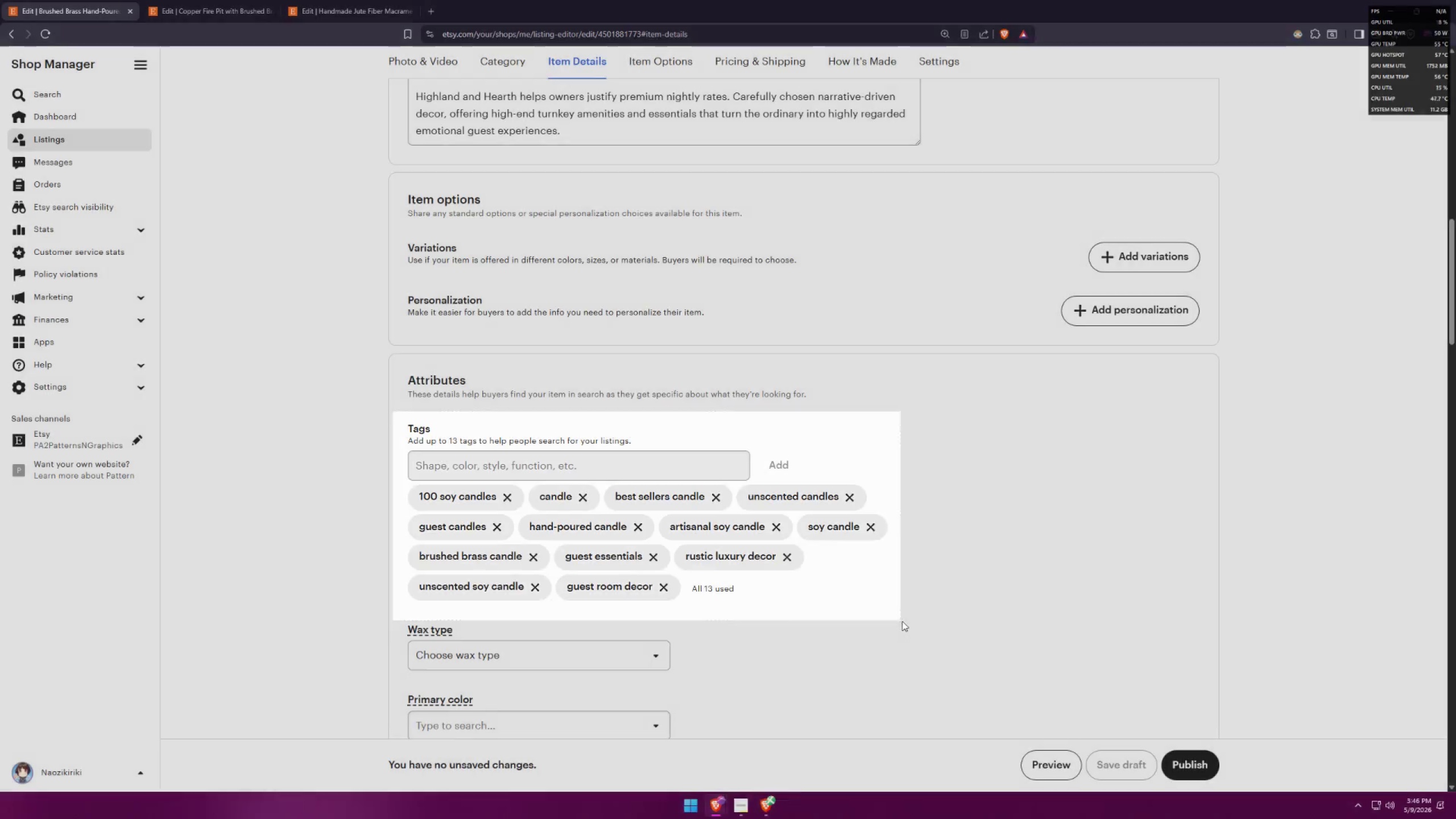 
key(Alt+AltLeft)
 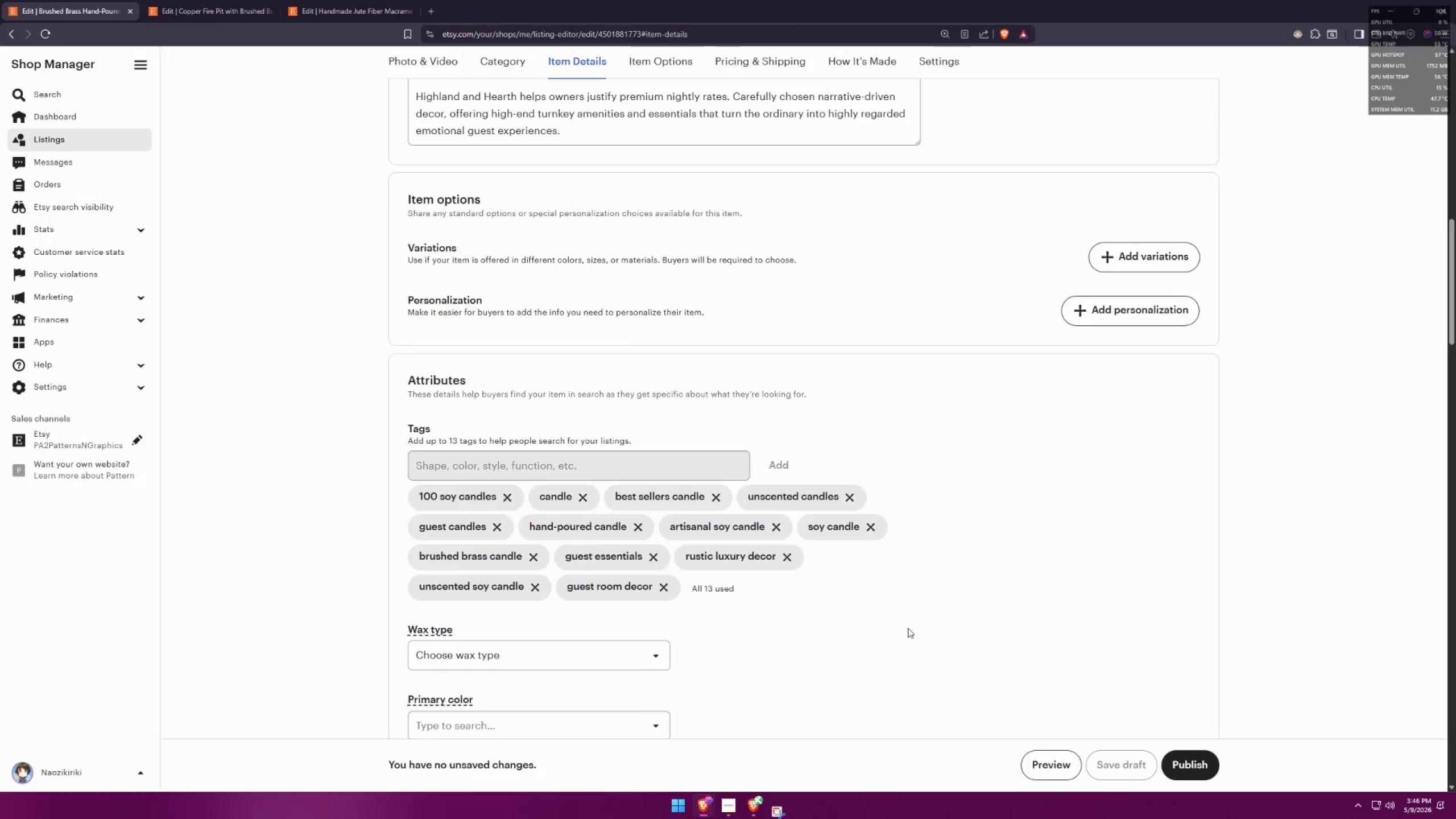 
key(Alt+Tab)
 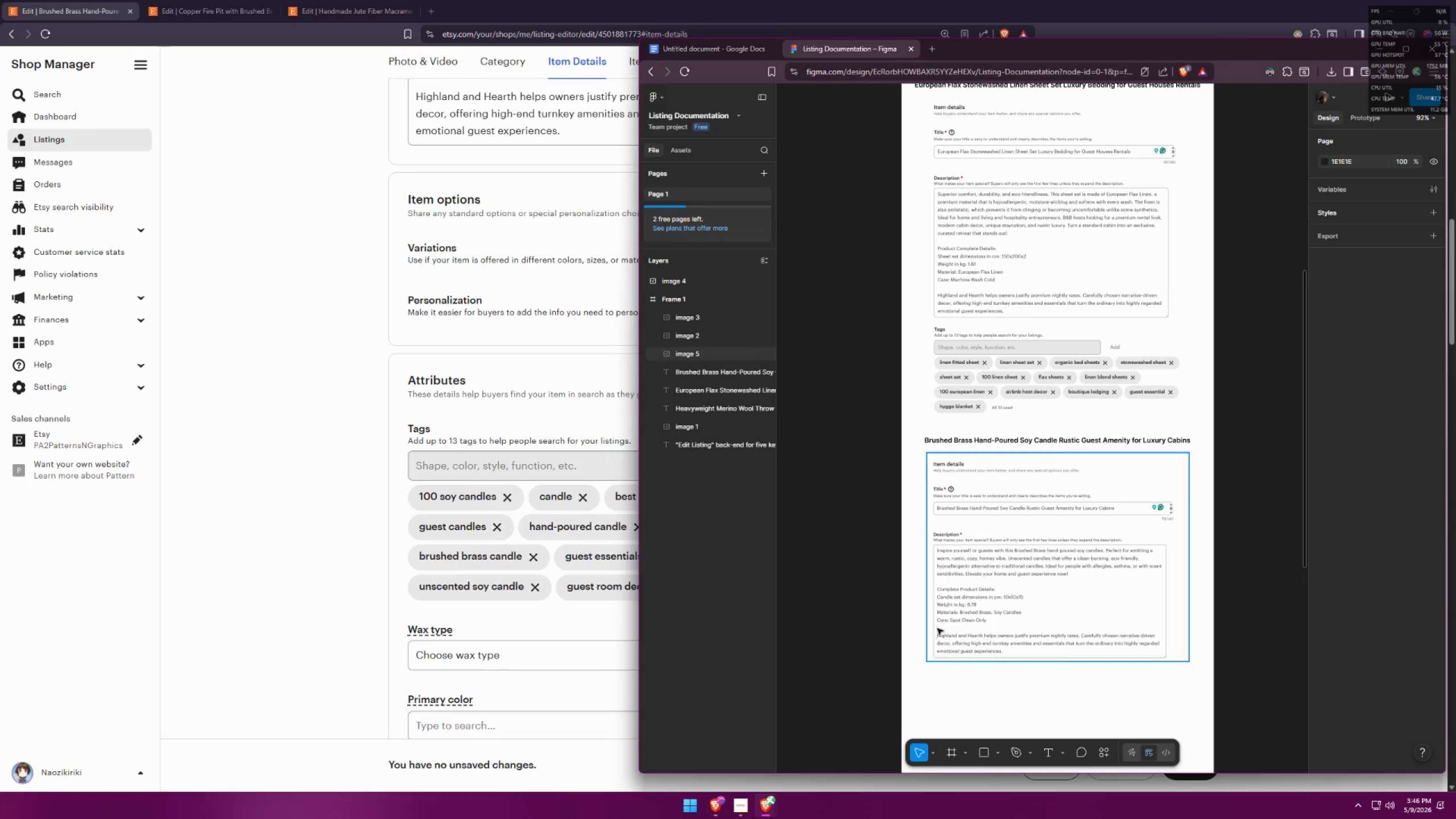 
key(Control+ControlLeft)
 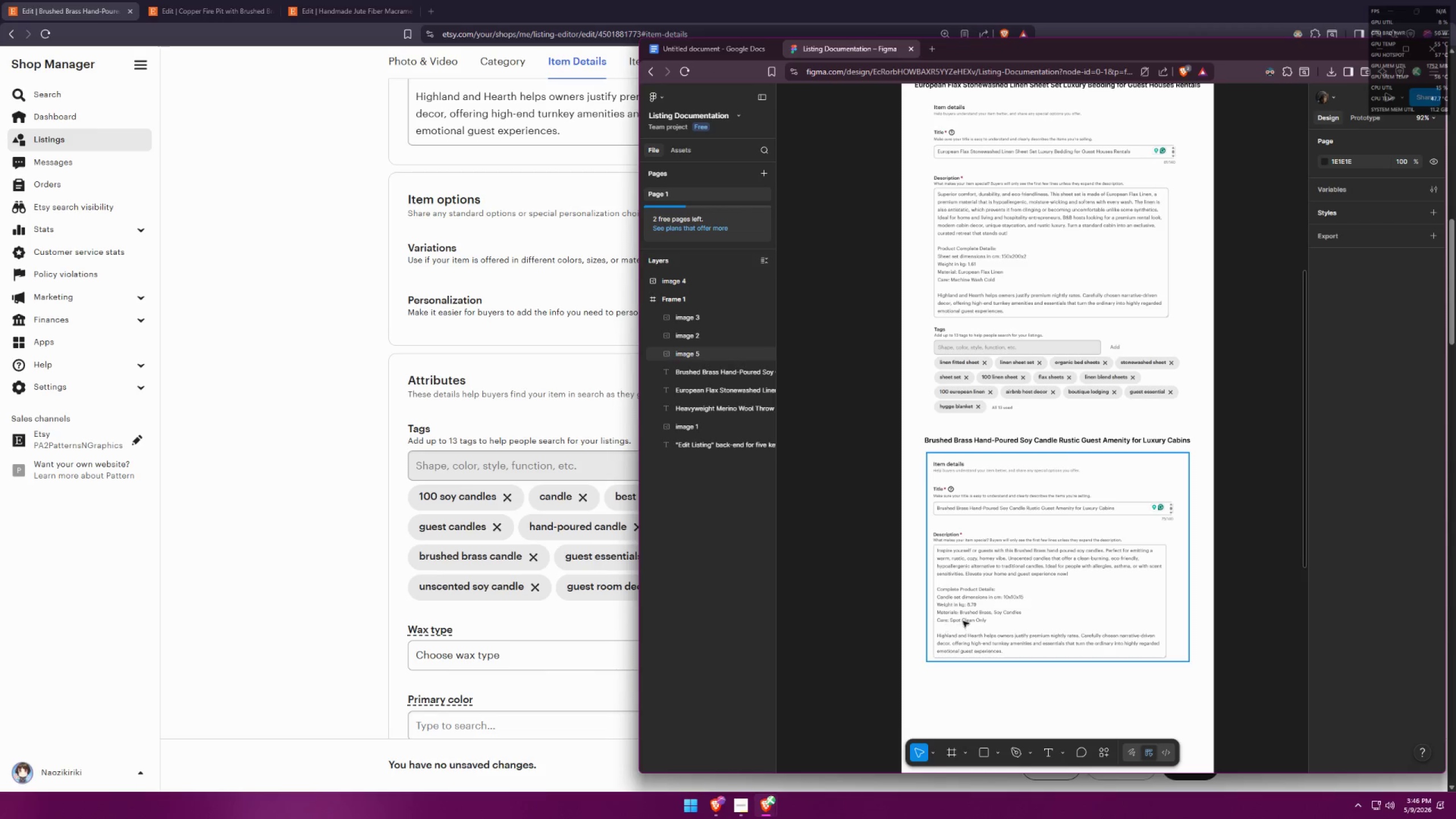 
key(Control+V)
 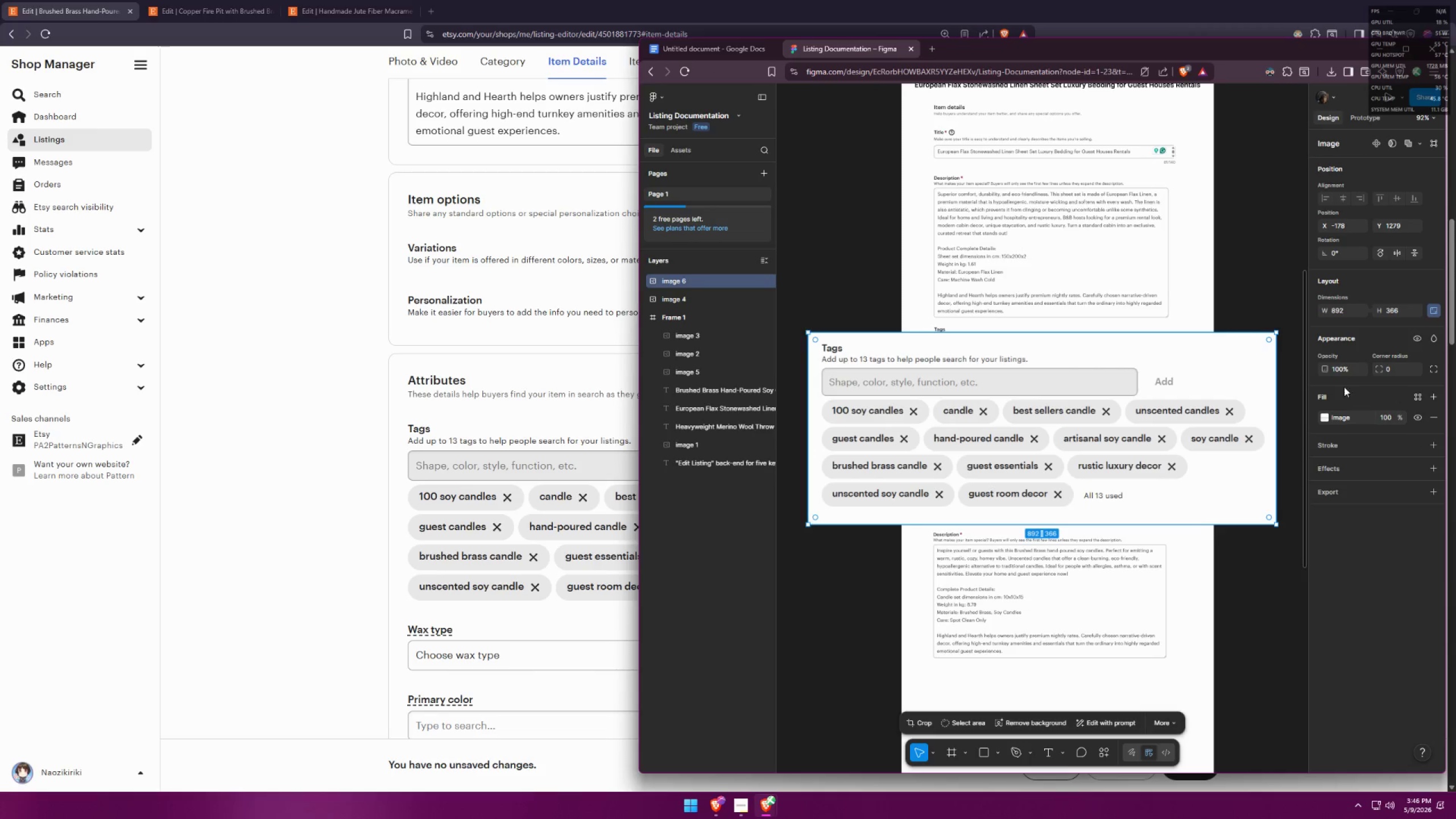 
left_click([1344, 306])
 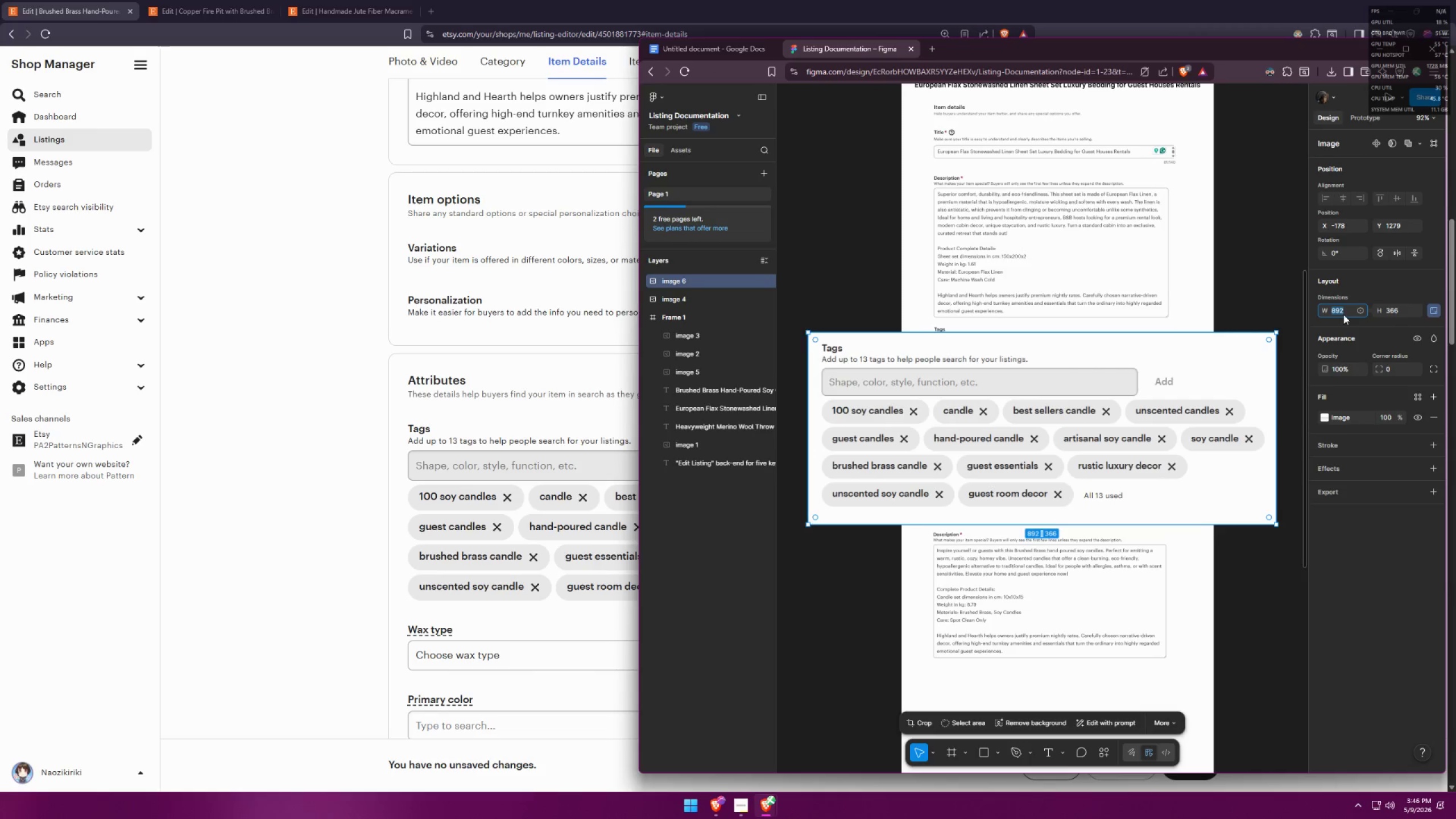 
type(500)
 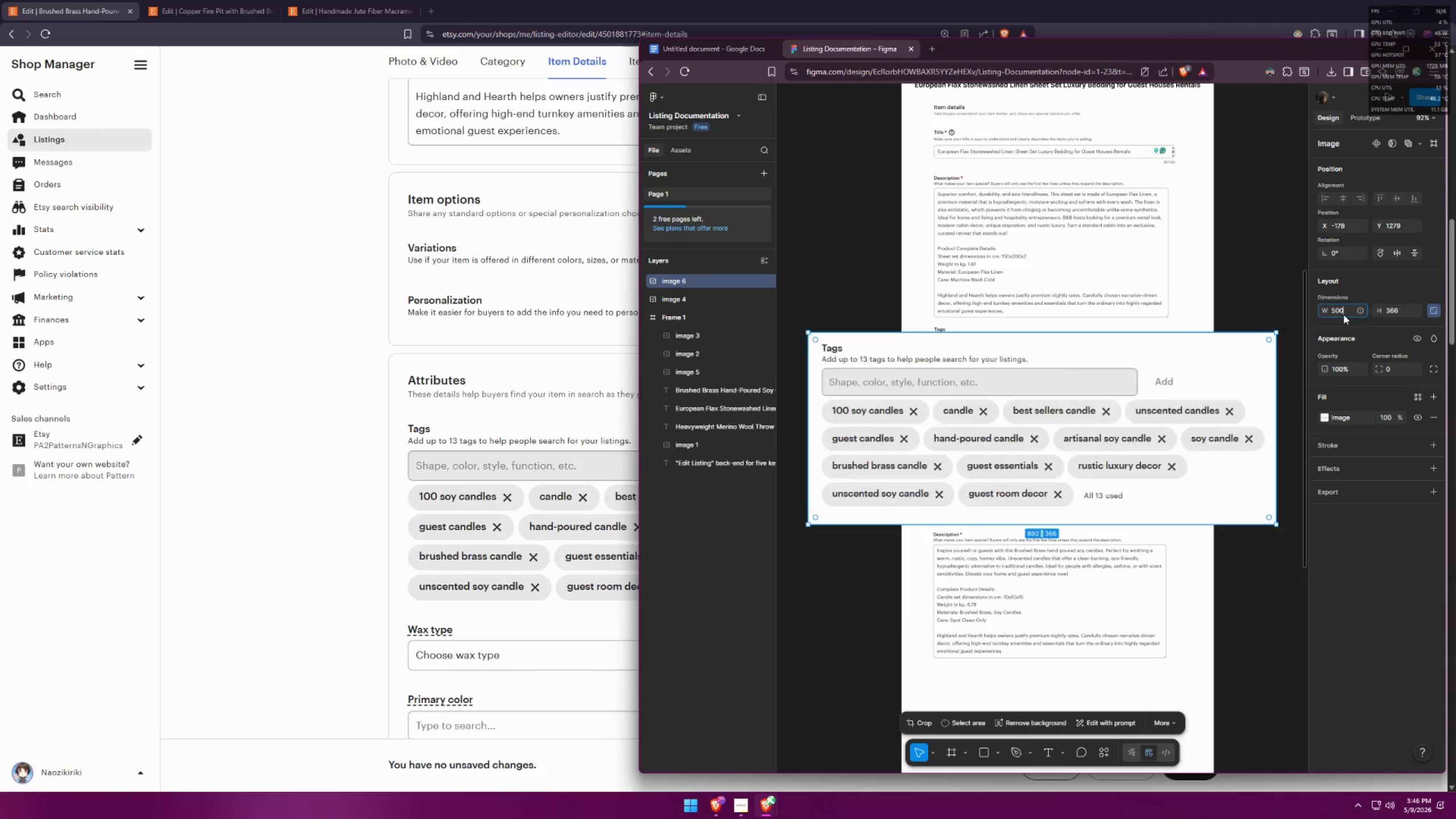 
key(Enter)
 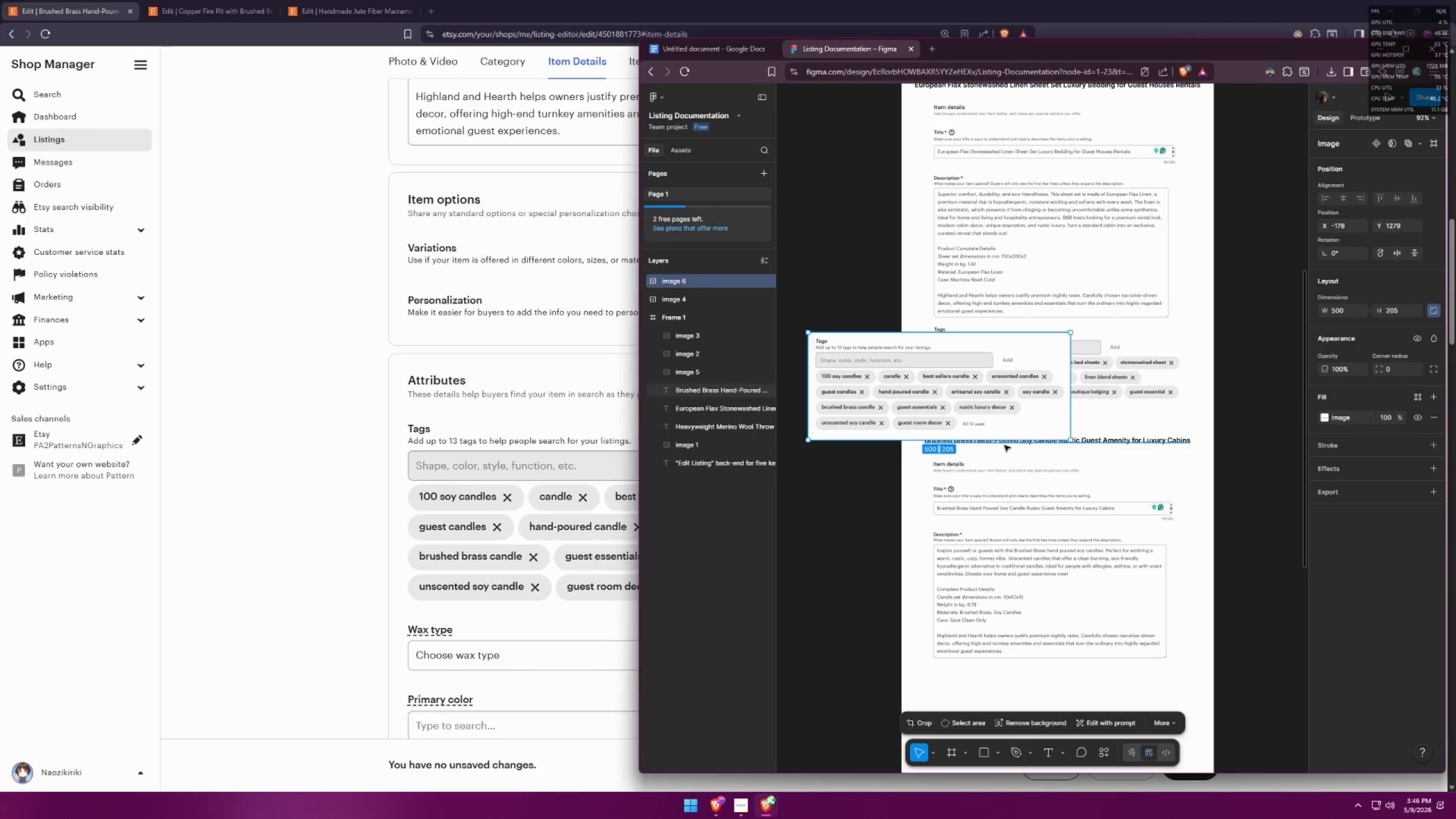 
scroll: coordinate [1051, 365], scroll_direction: down, amount: 5.0
 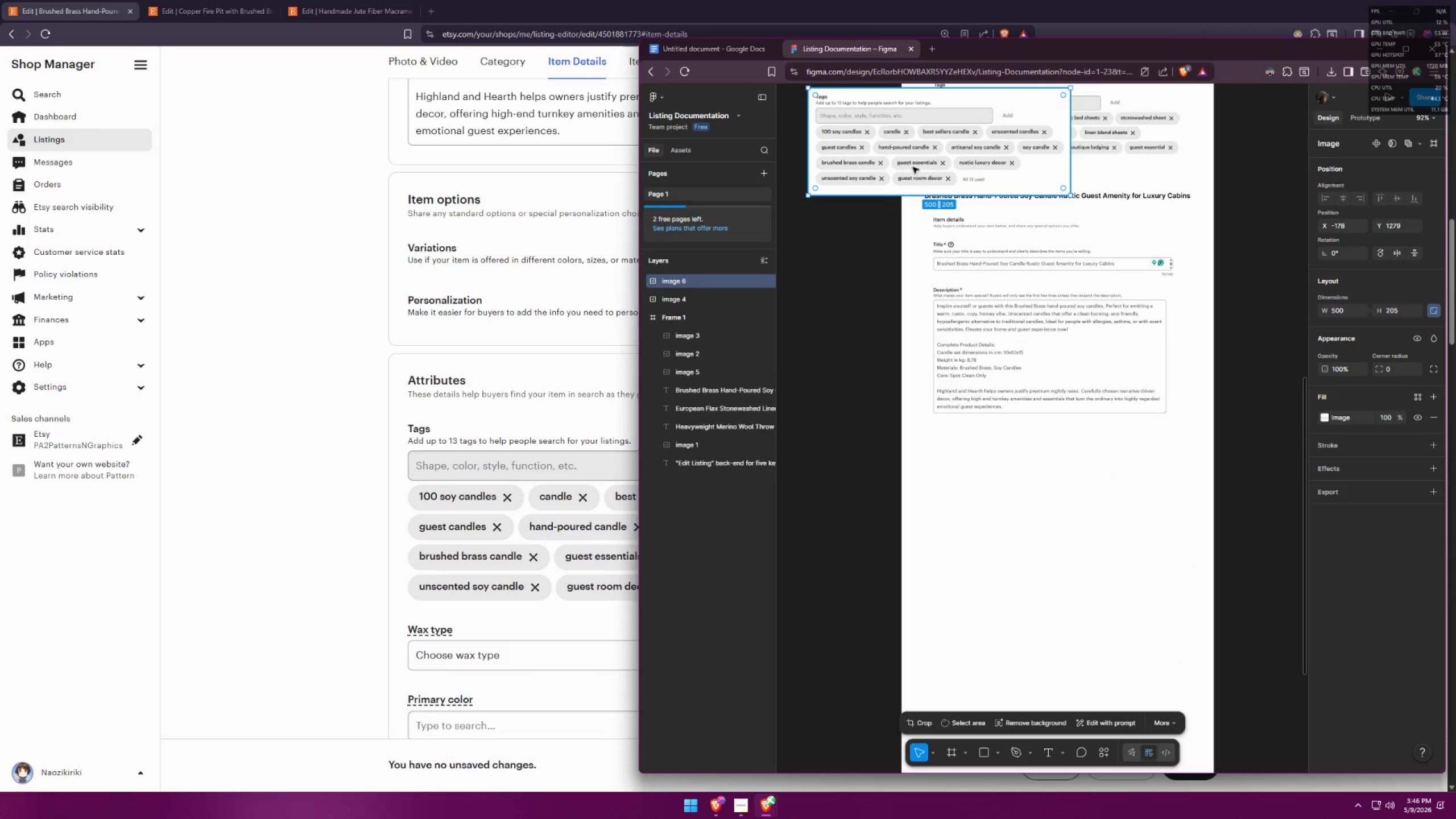 
left_click_drag(start_coordinate=[883, 139], to_coordinate=[1001, 471])
 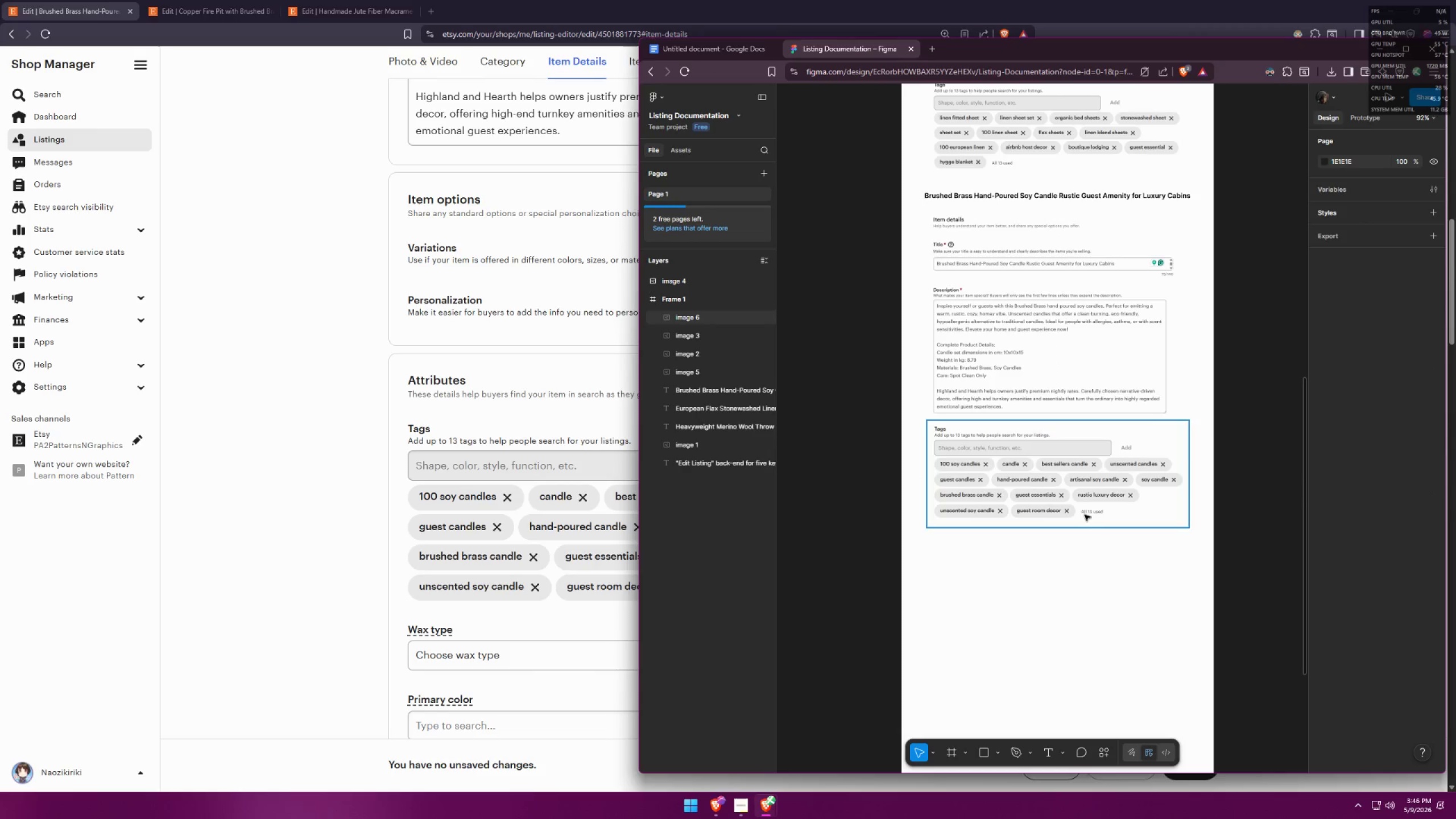 
hold_key(key=ControlLeft, duration=0.7)
scroll: coordinate [1065, 385], scroll_direction: down, amount: 4.0
 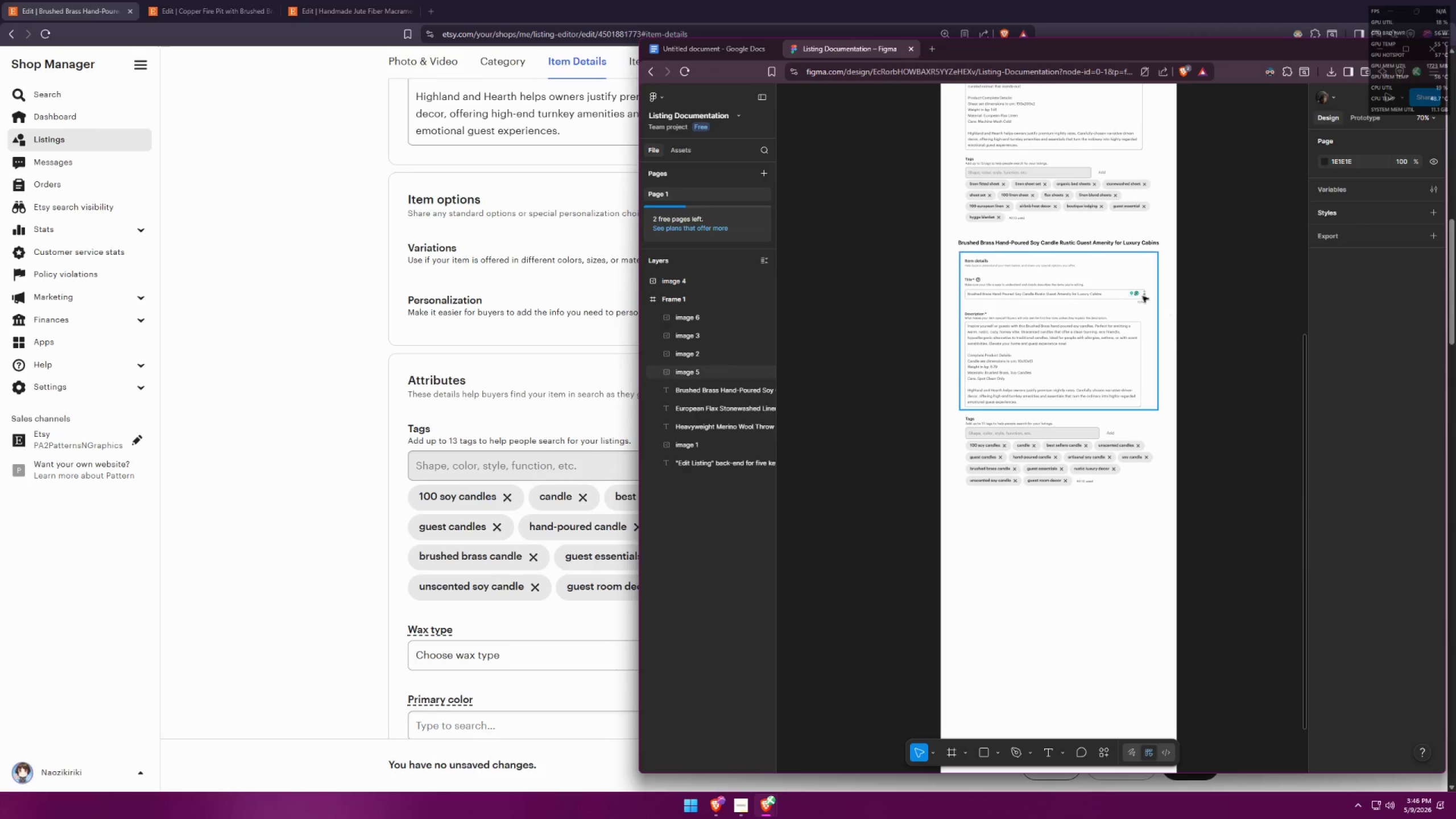 
hold_key(key=AltLeft, duration=1.79)
hold_key(key=ShiftLeft, duration=1.54)
left_click_drag(start_coordinate=[1078, 243], to_coordinate=[1057, 506])
 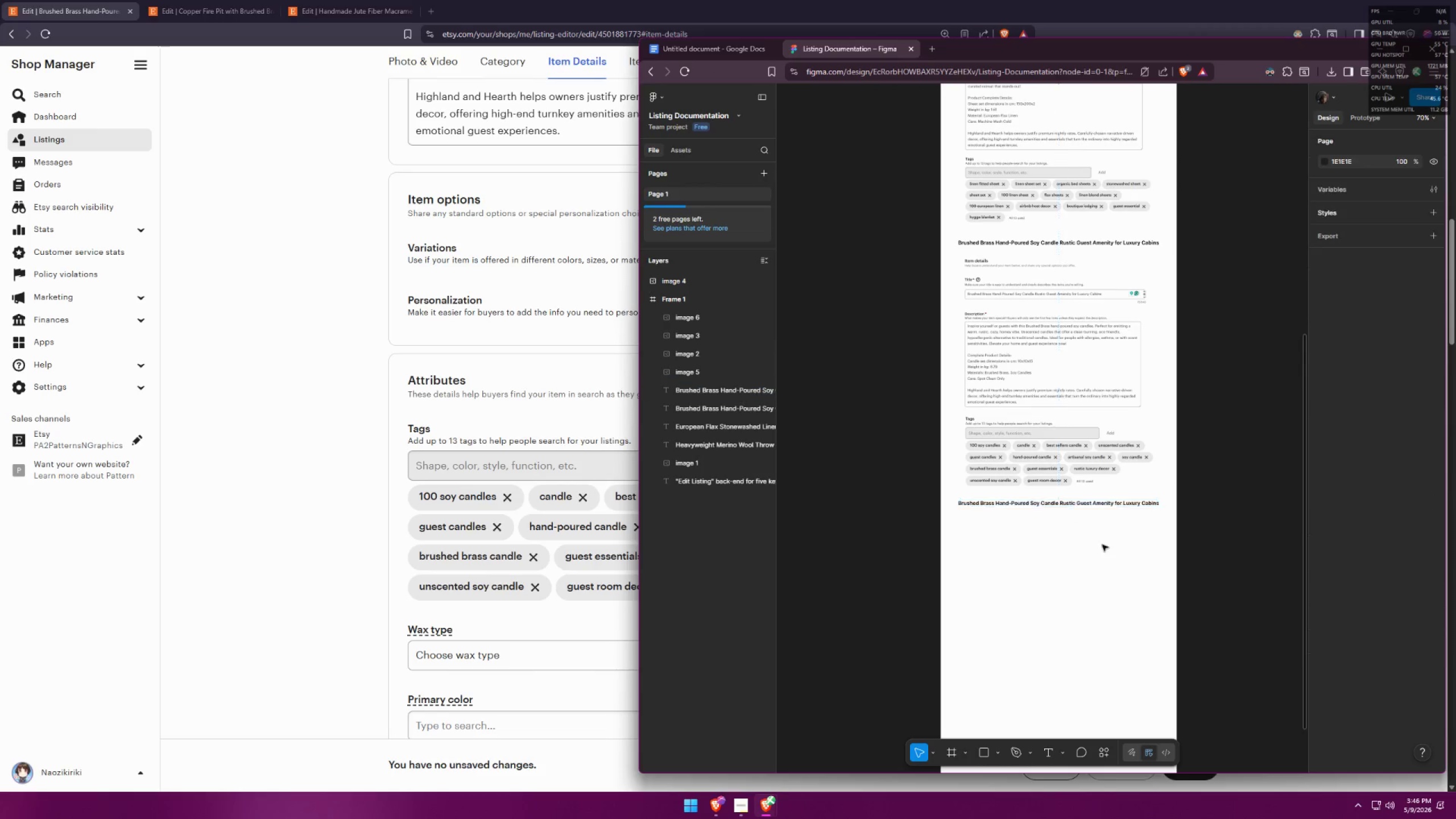 
key(Alt+Shift+ShiftLeft)
 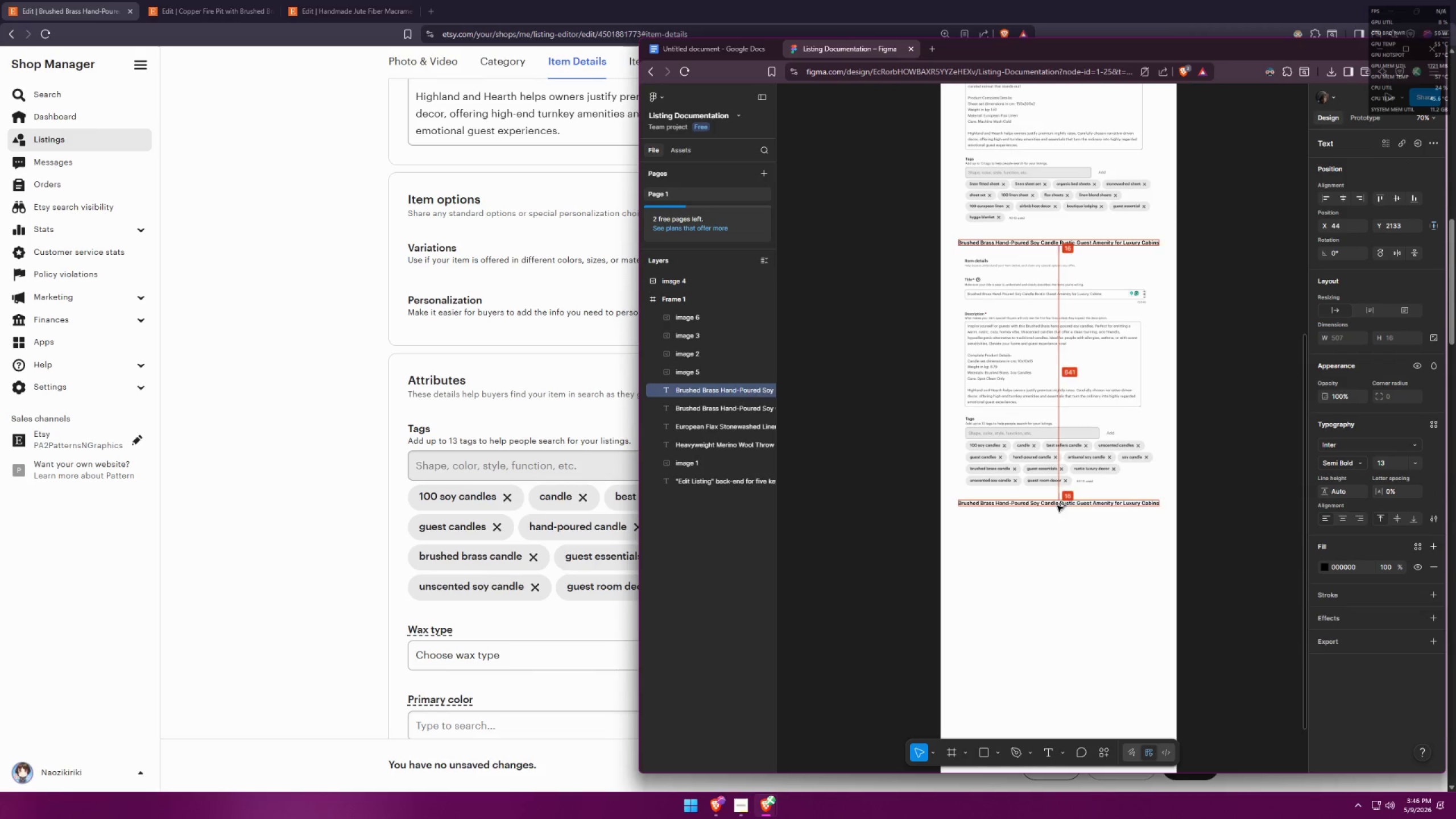 
key(Alt+Shift+ShiftLeft)
 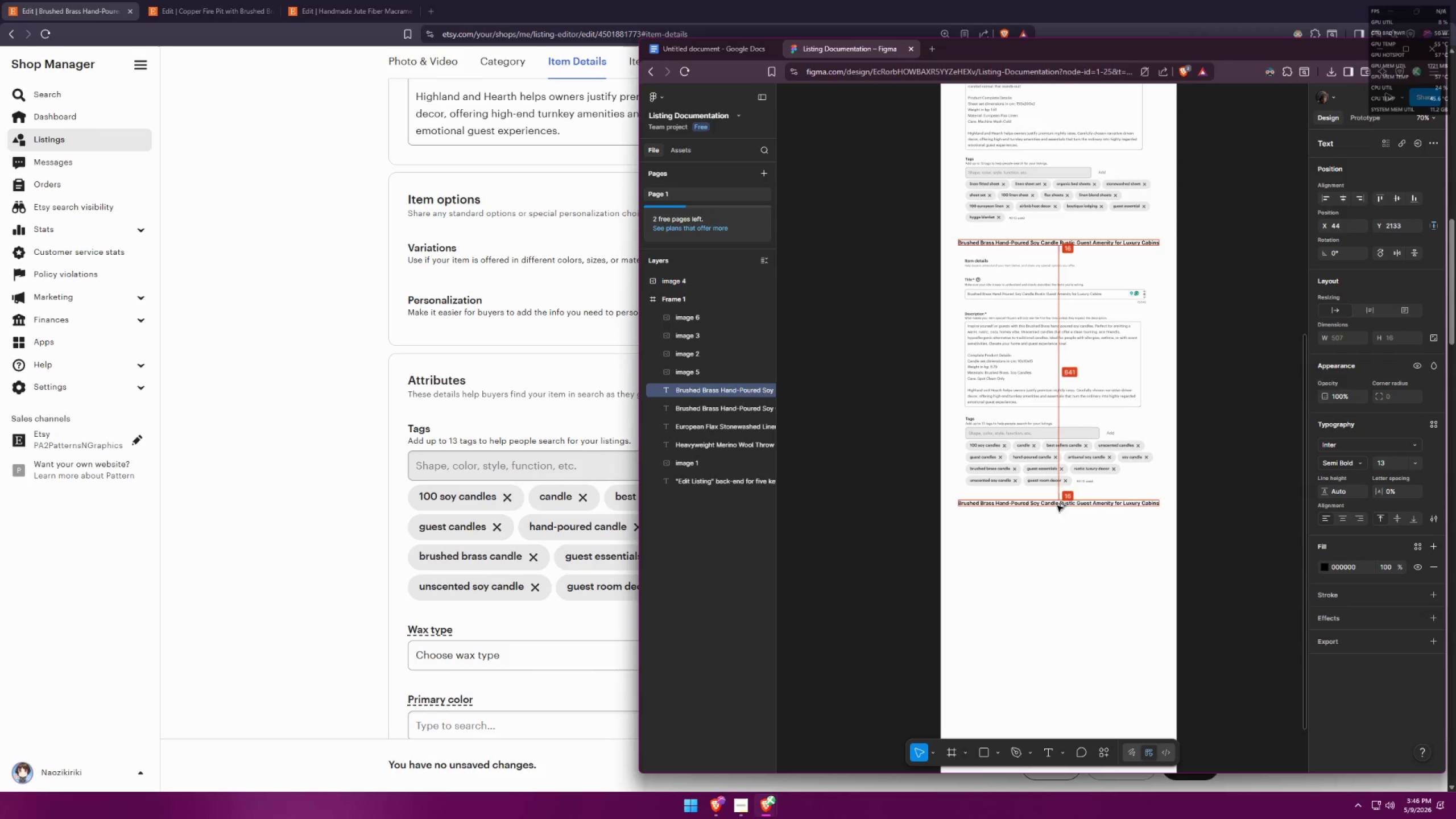 
key(Alt+Shift+ShiftLeft)
 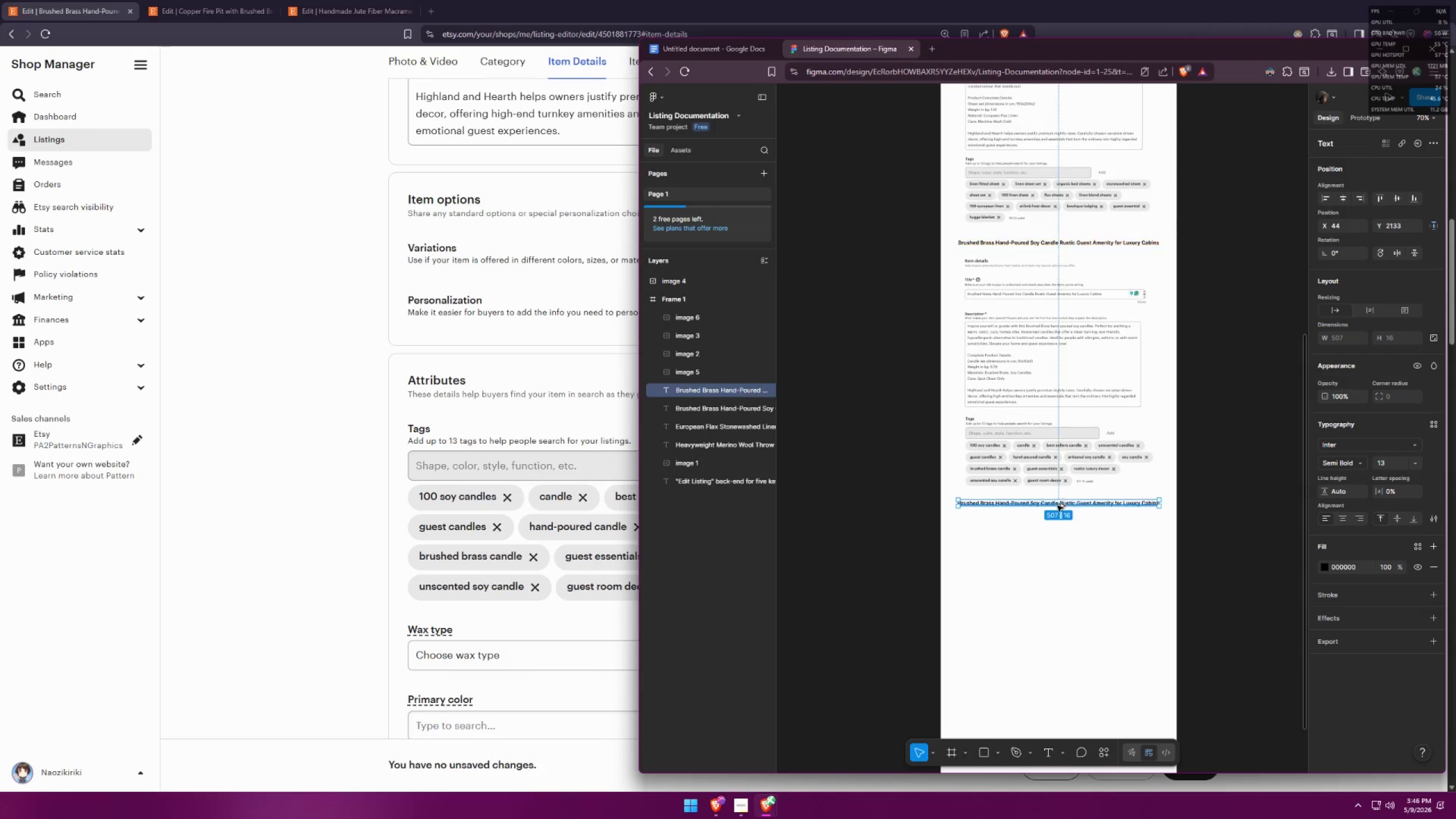 
key(Alt+Shift+ShiftLeft)
 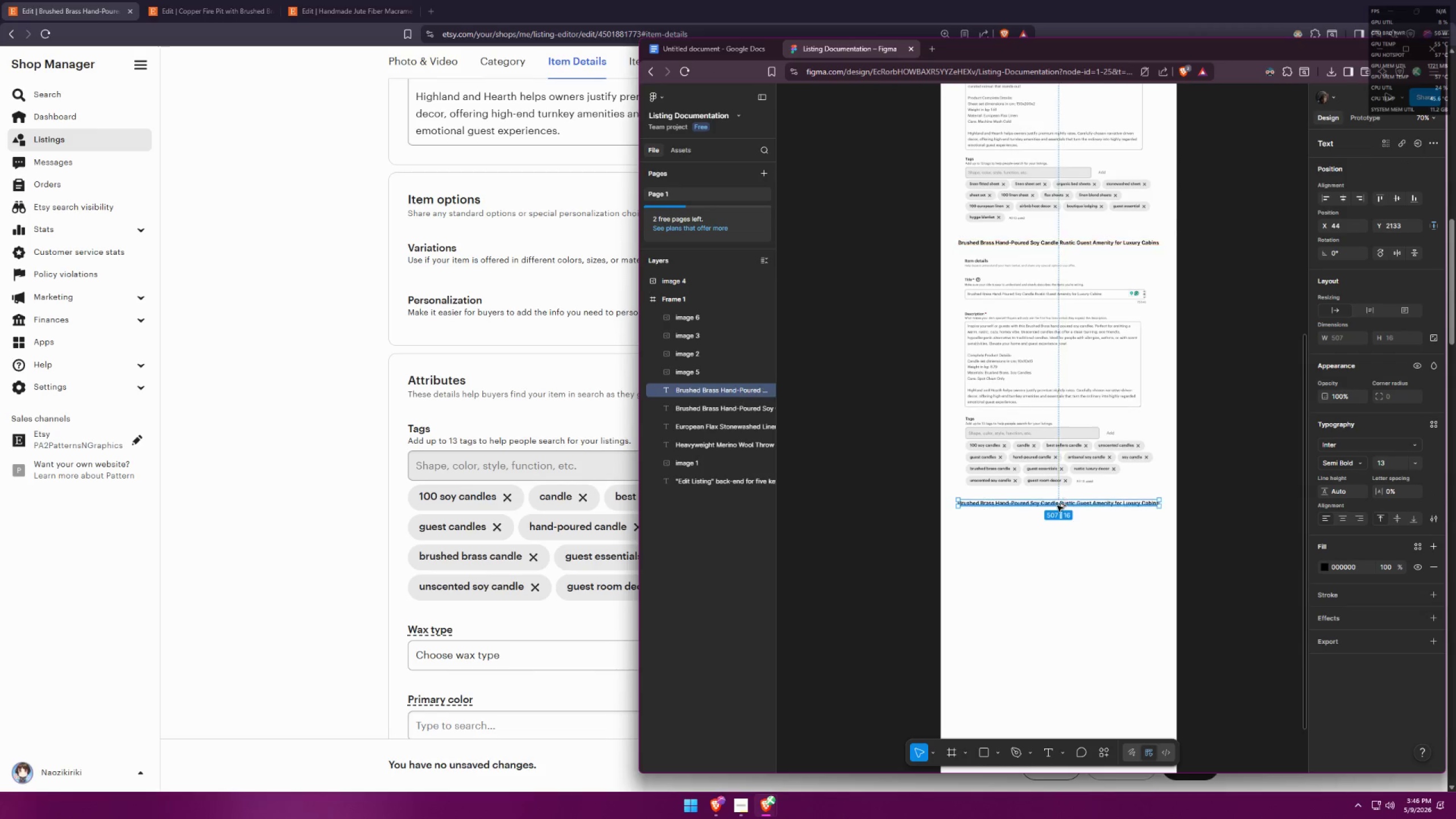 
key(Alt+Shift+ShiftLeft)
 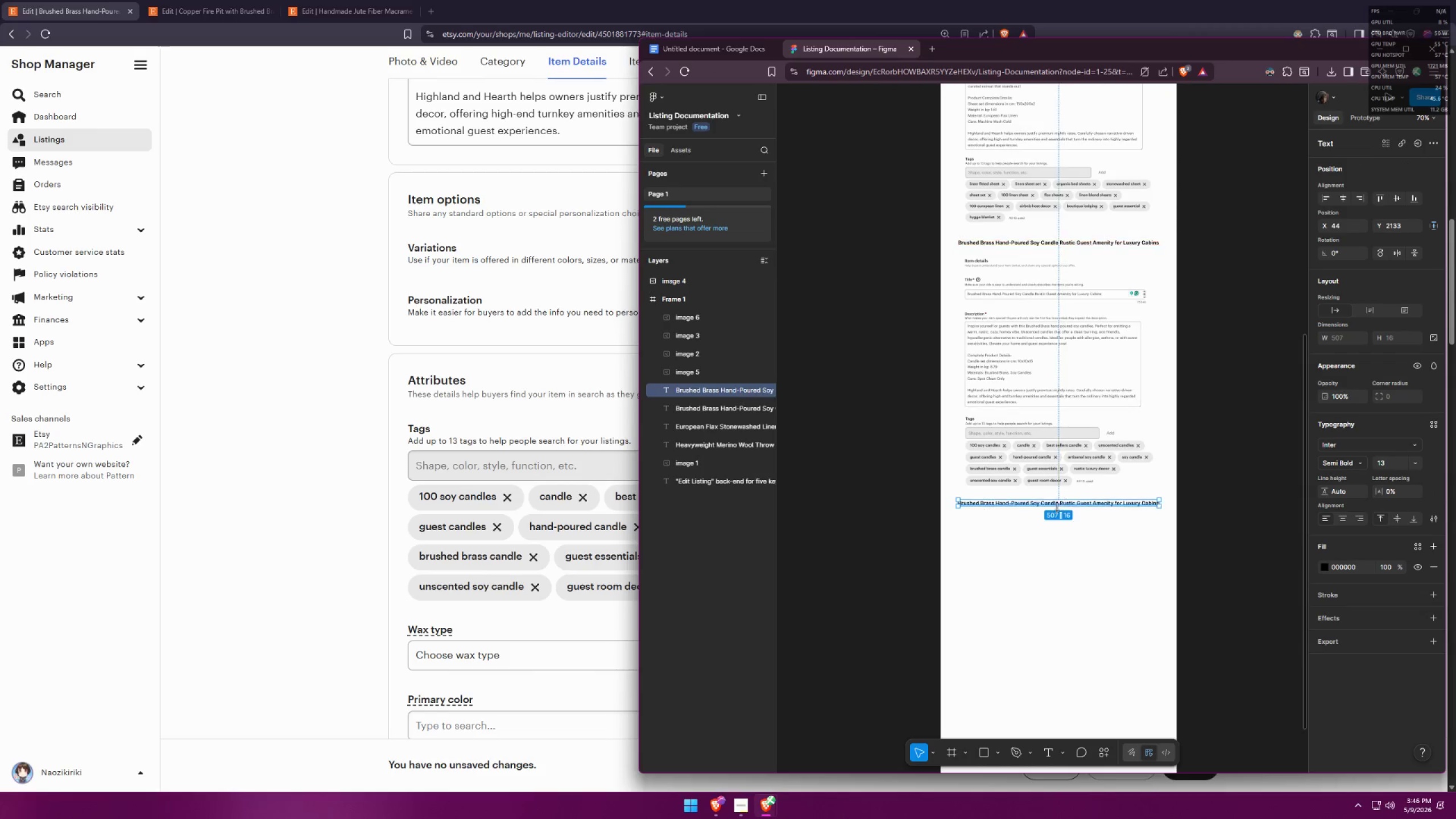 
key(Alt+Shift+ShiftLeft)
 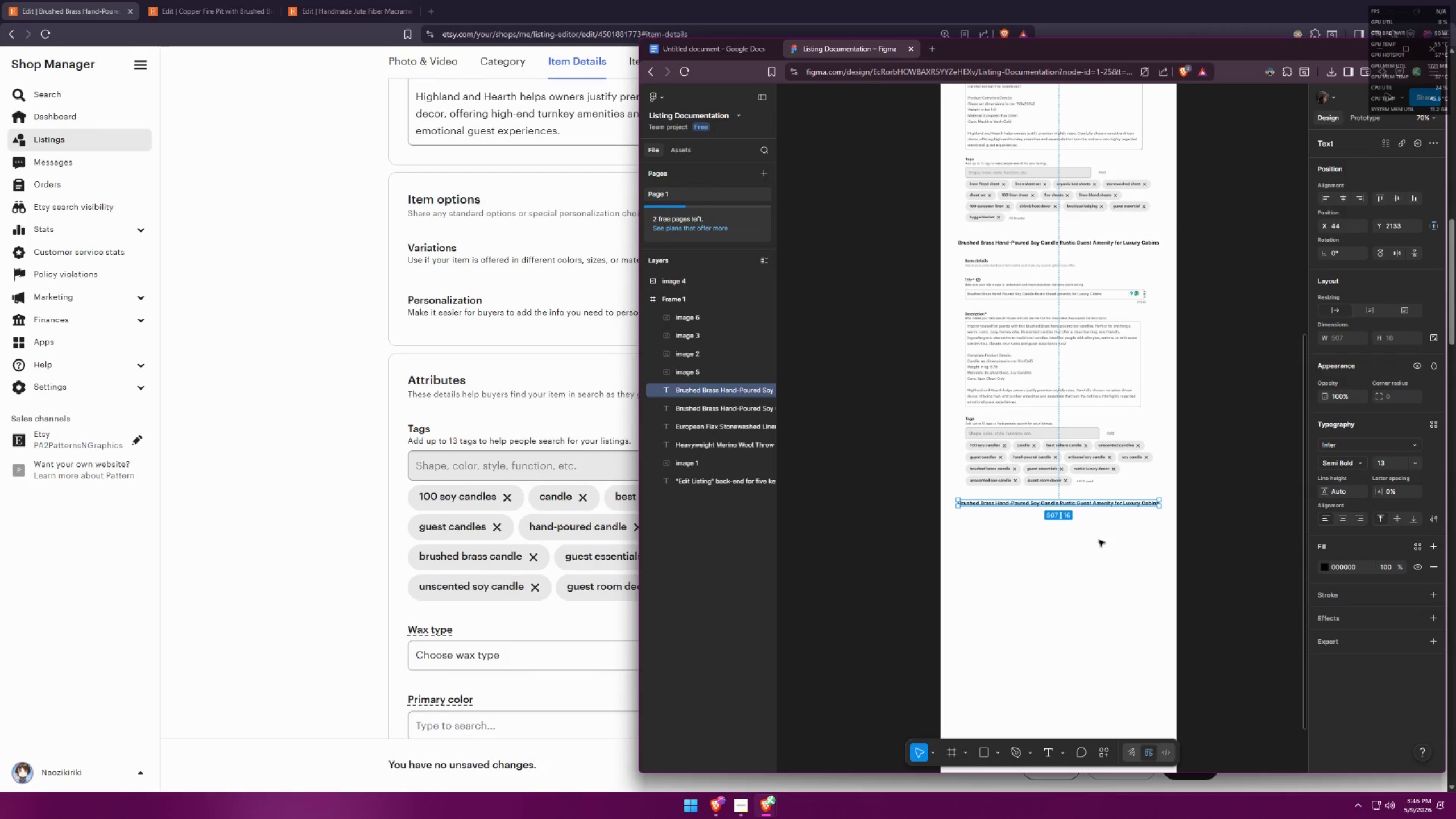 
left_click([1102, 543])
 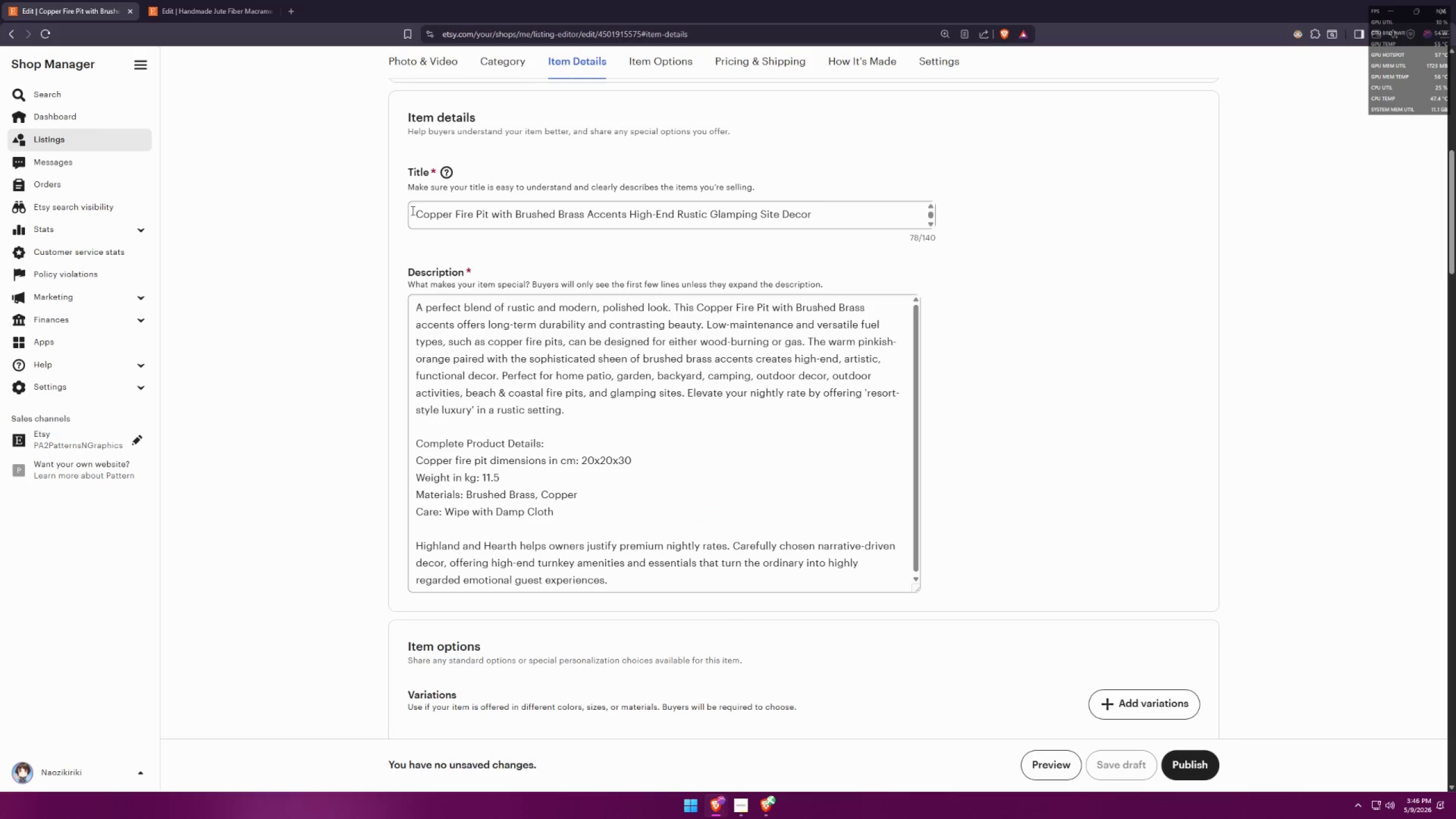 
key(Control+A)
 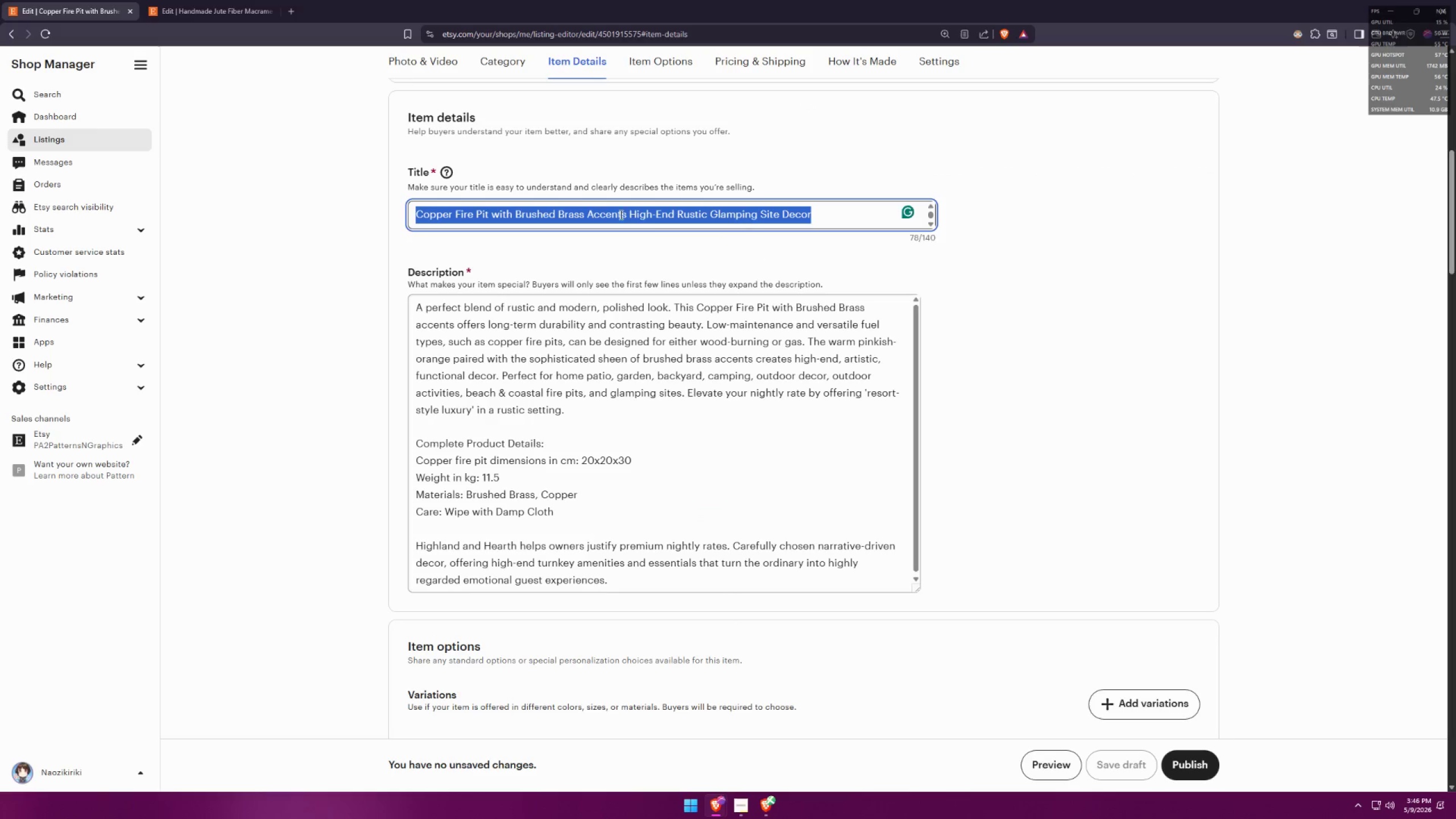 
key(Control+C)
 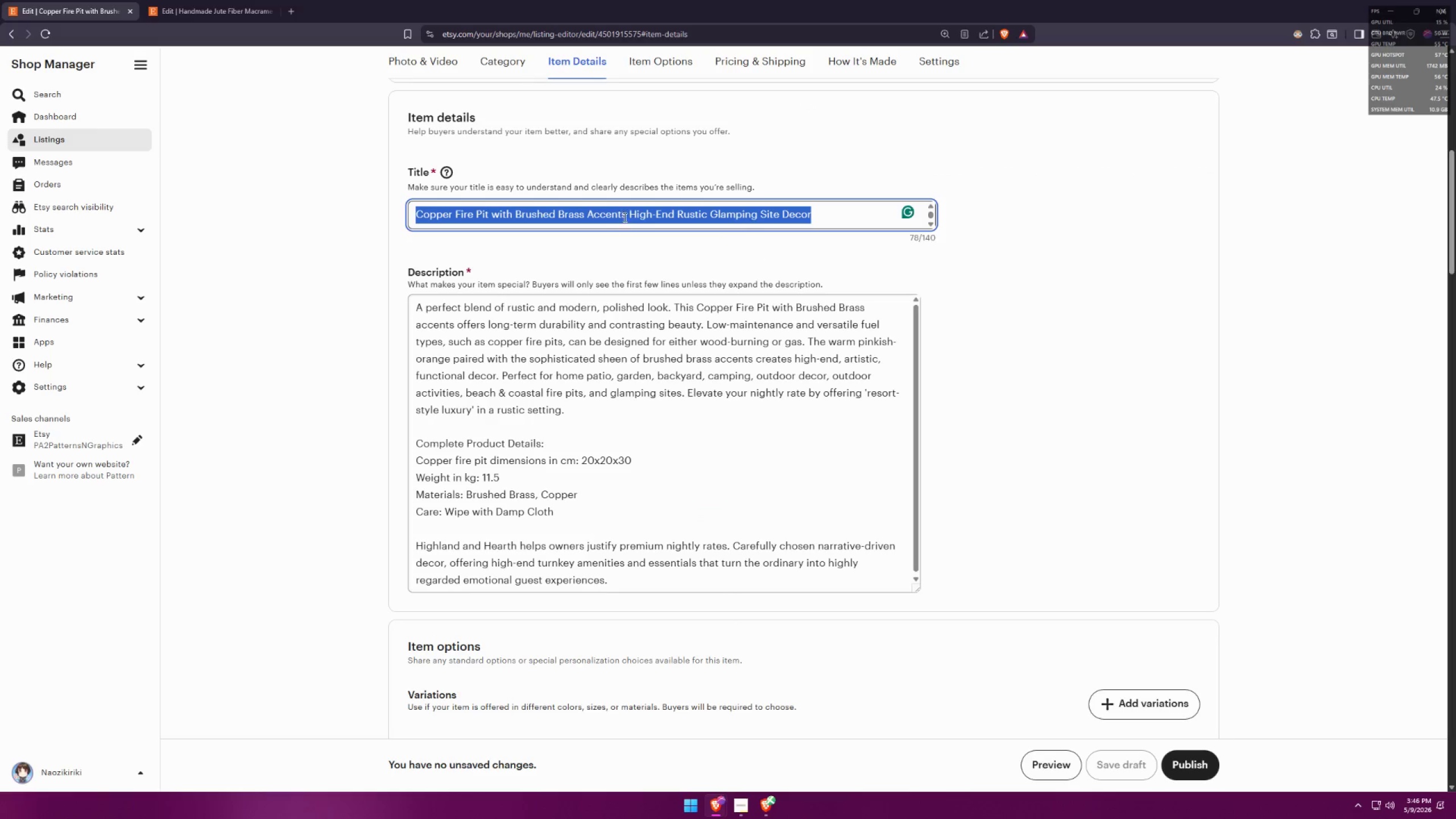 
key(Alt+AltLeft)
 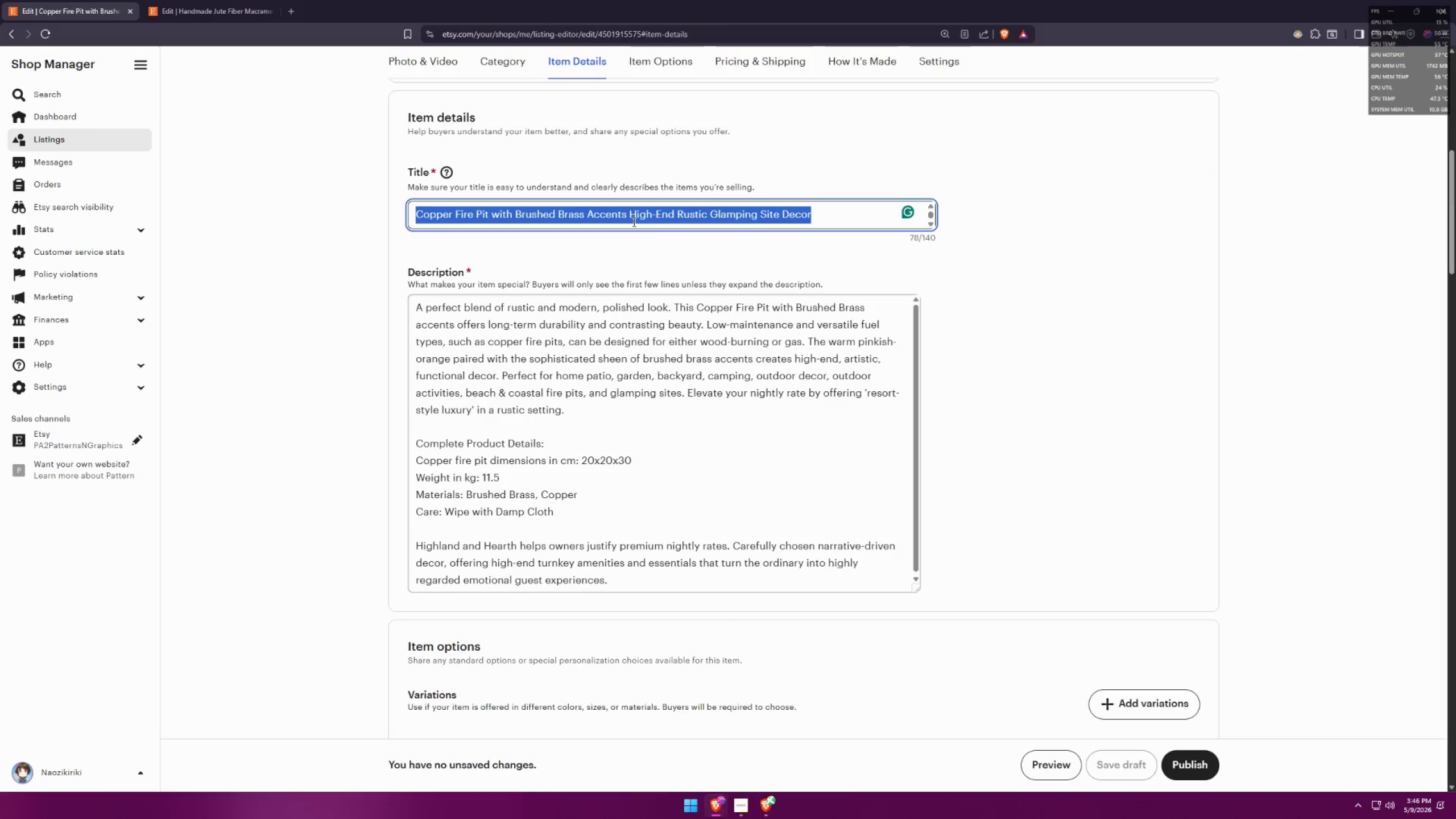 
key(Alt+Tab)
 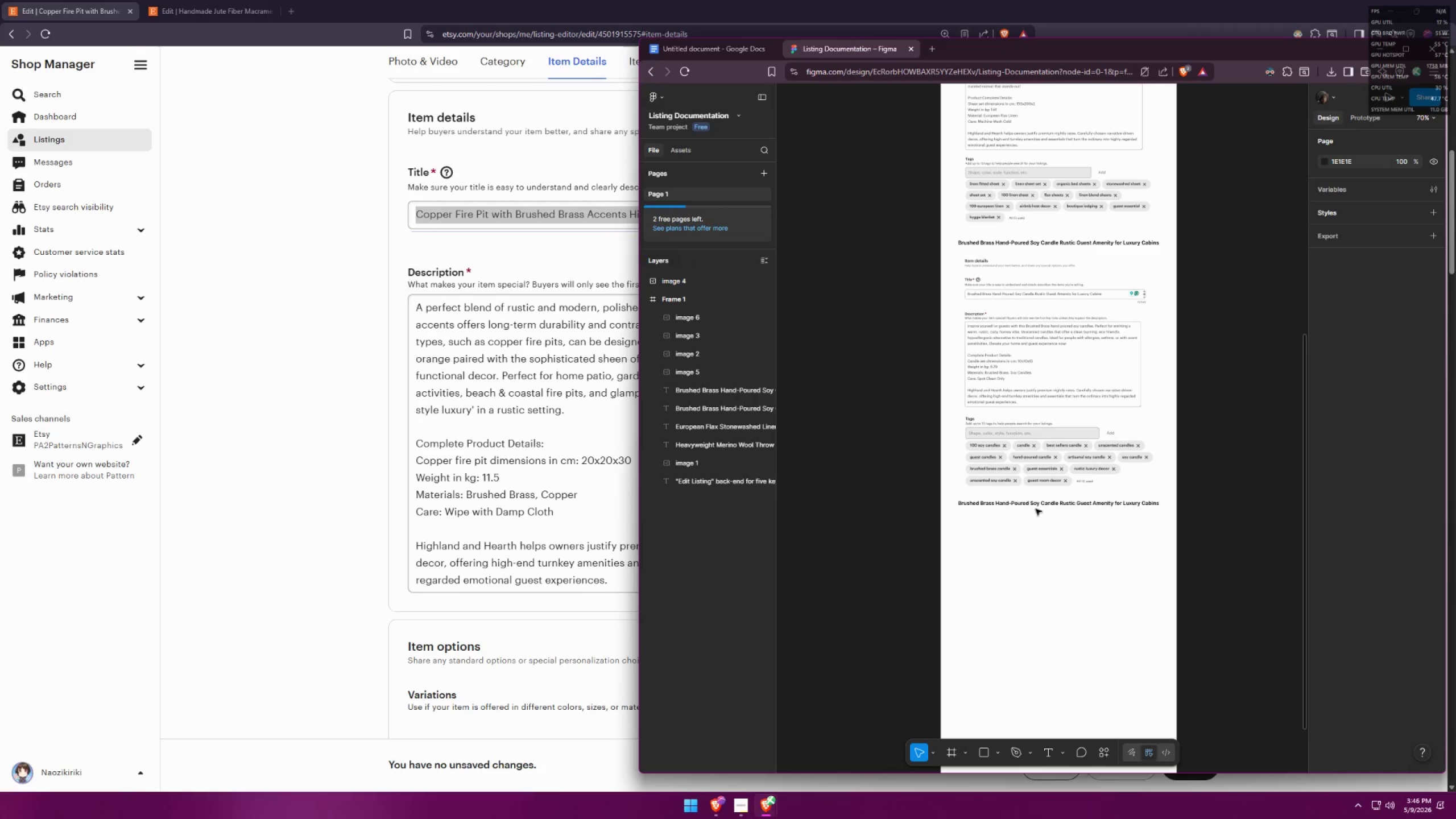 
double_click([1039, 506])
 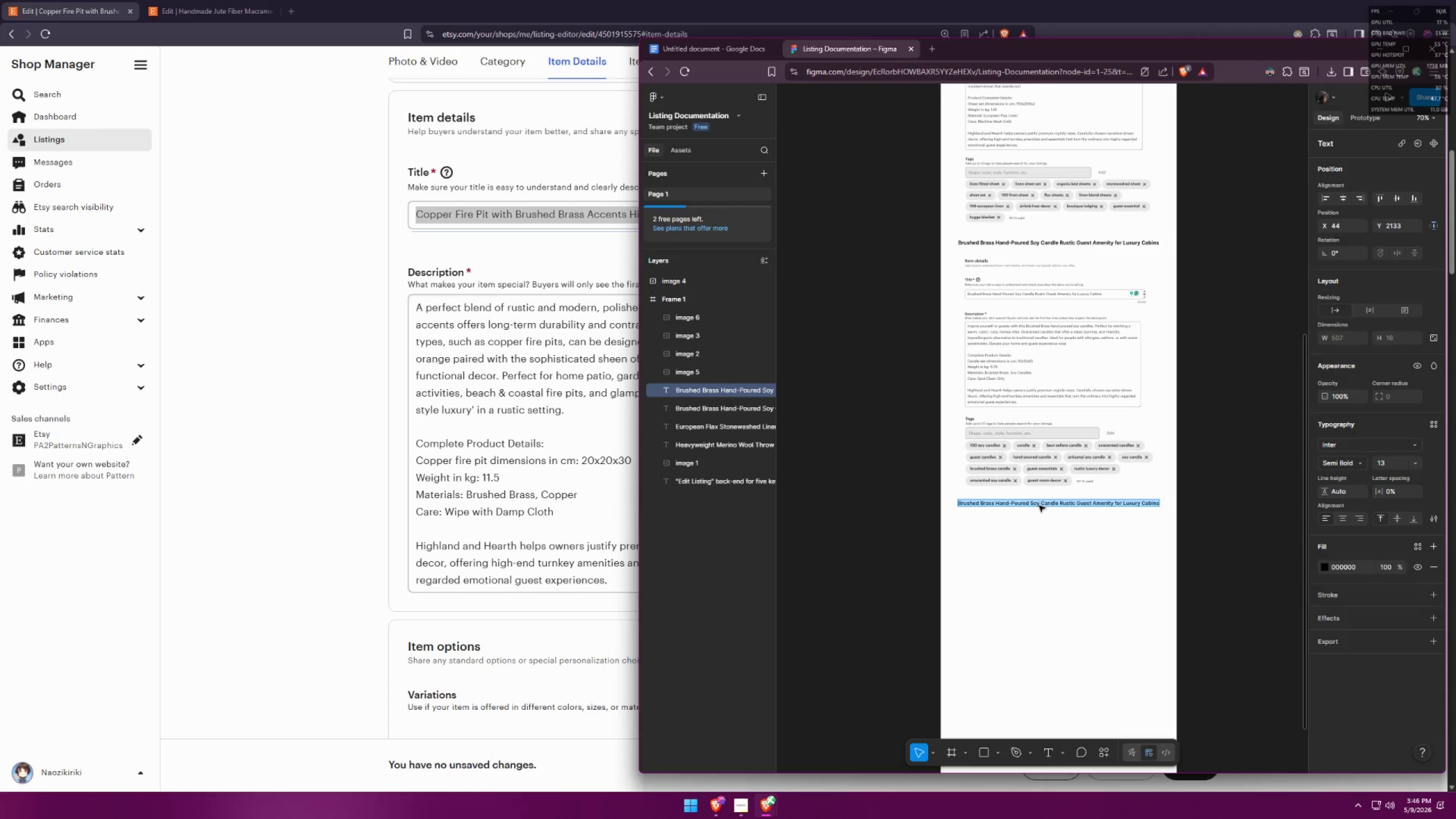 
key(Control+V)
 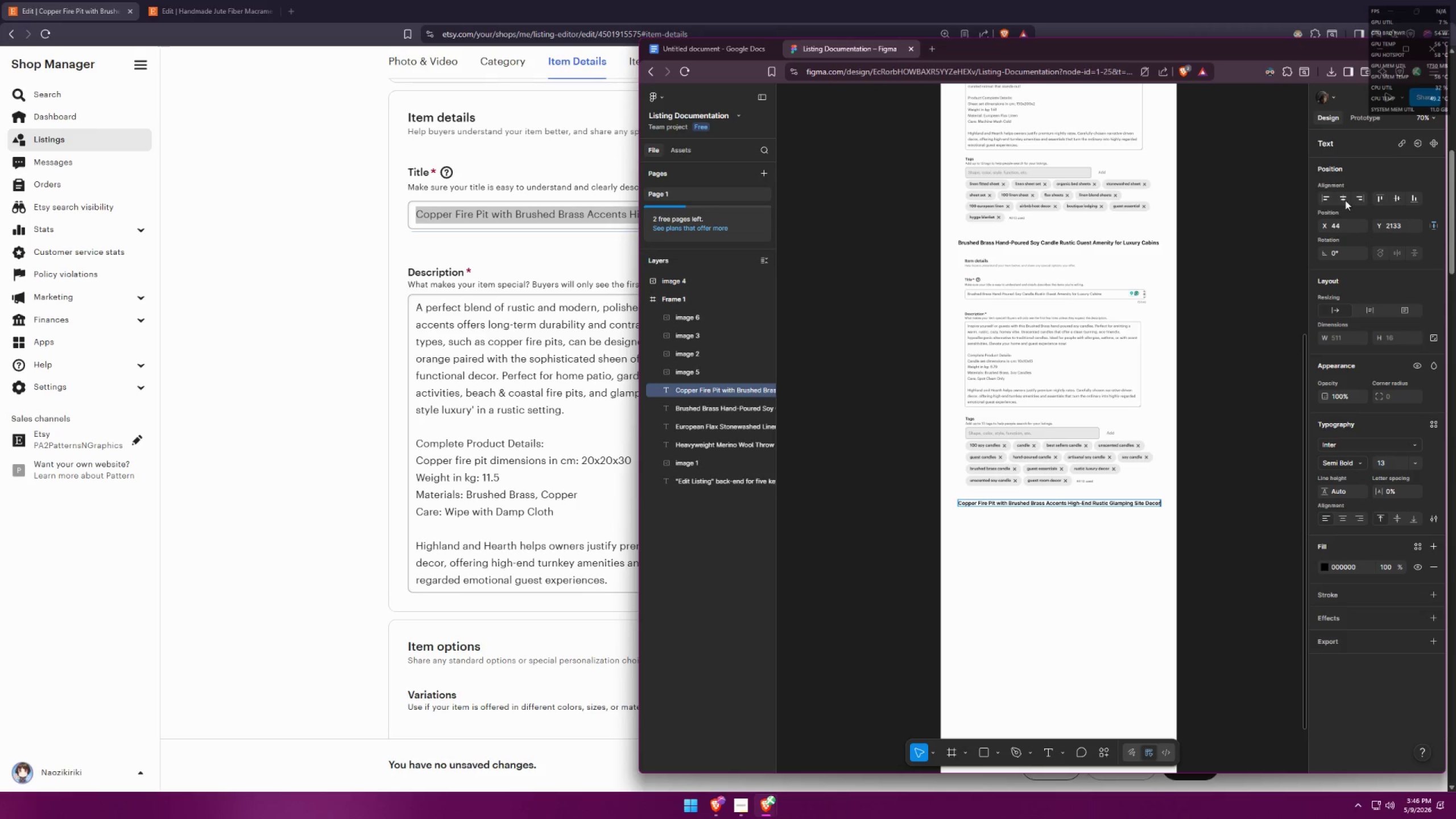 
left_click([1344, 198])
 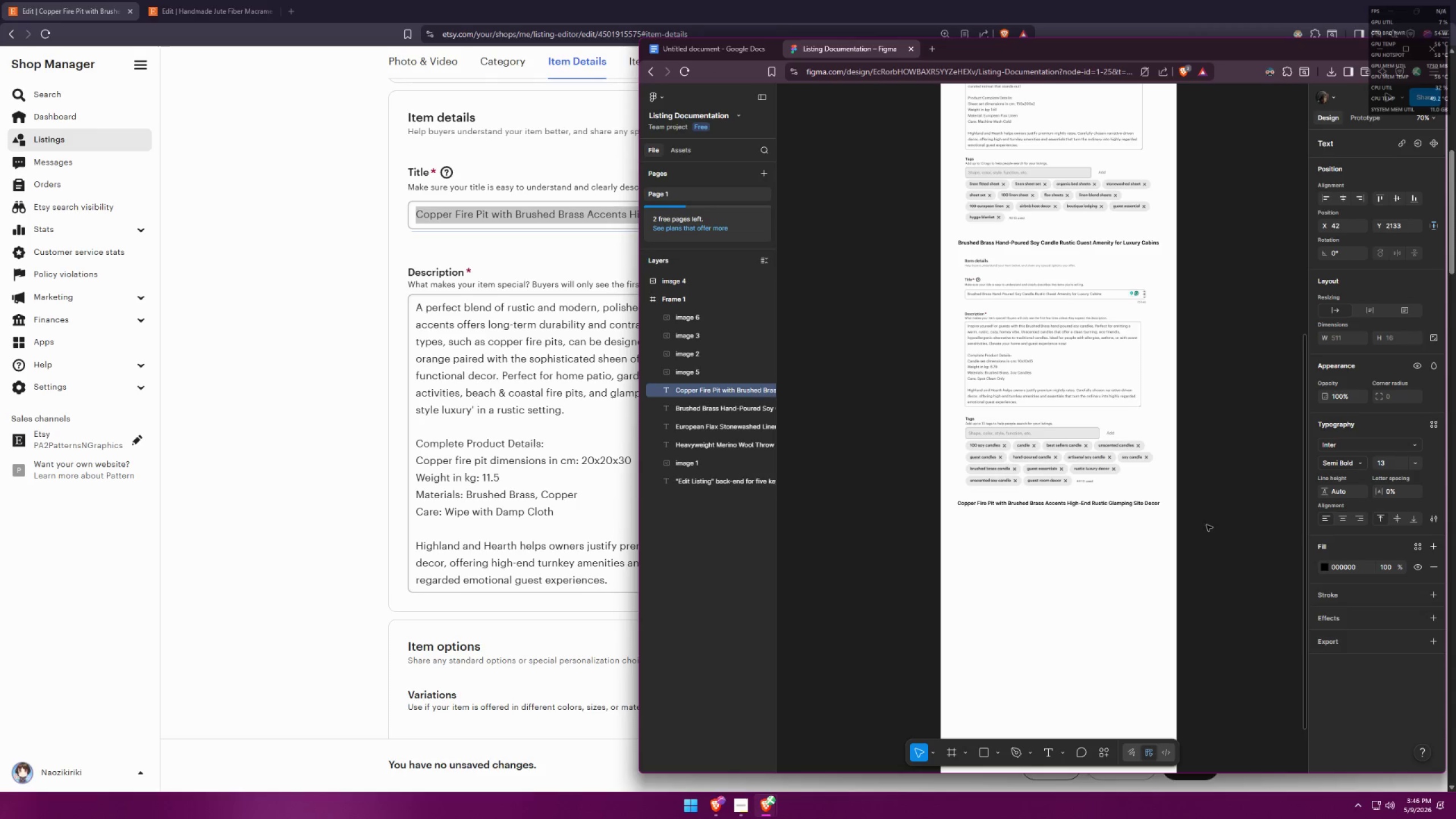 
left_click([1201, 550])
 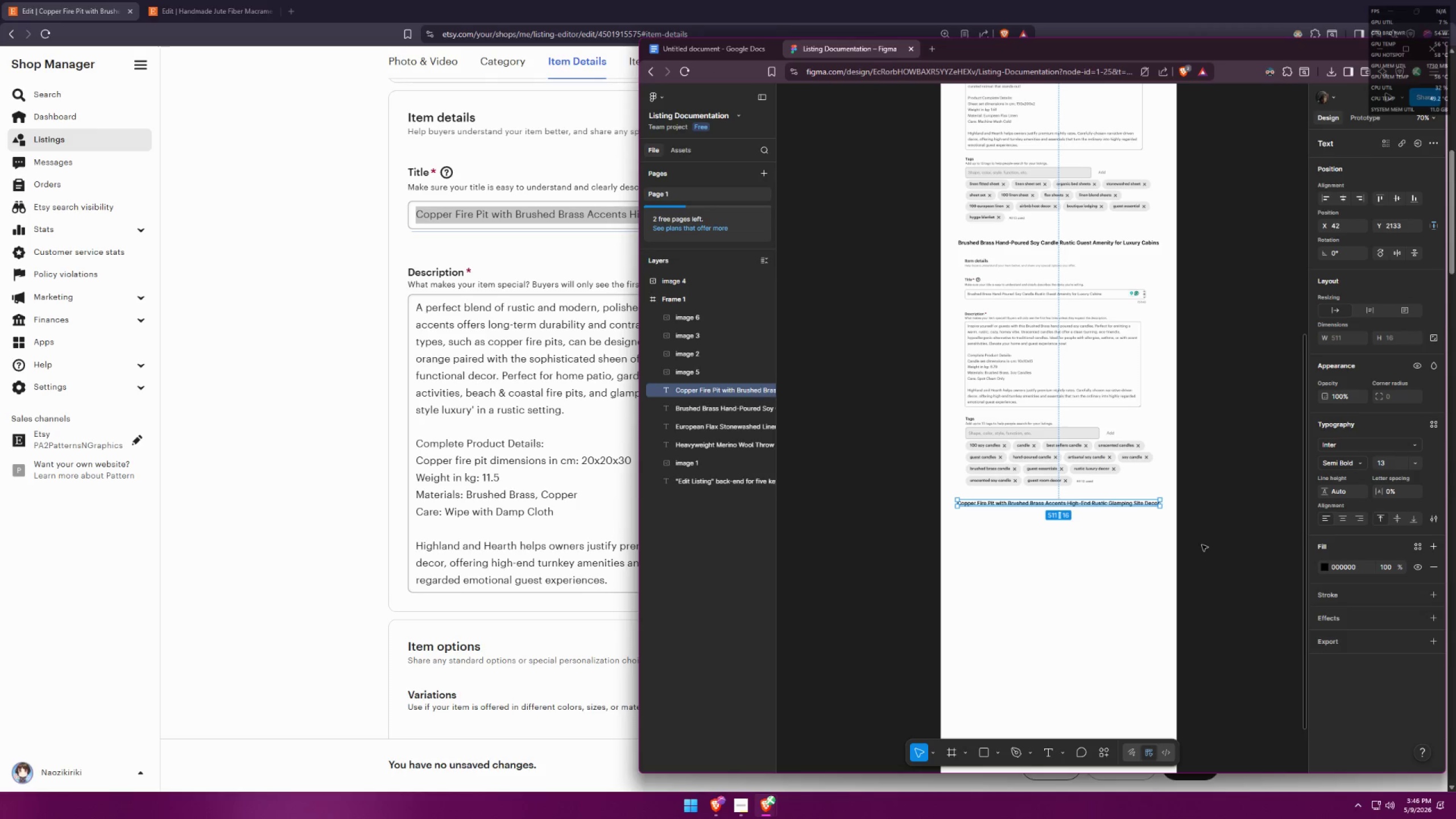 
left_click([1213, 538])
 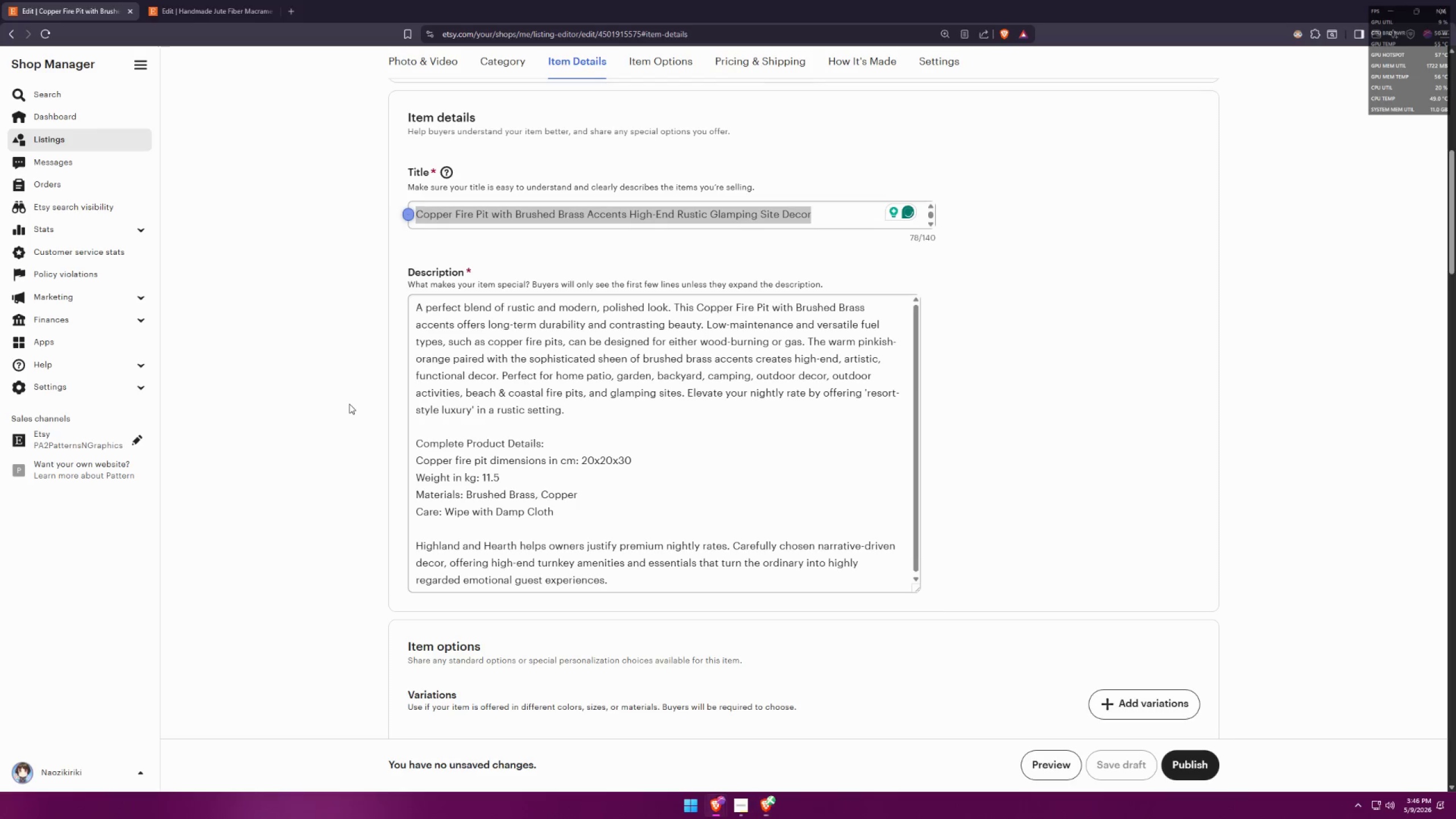 
key(Meta+MetaLeft)
 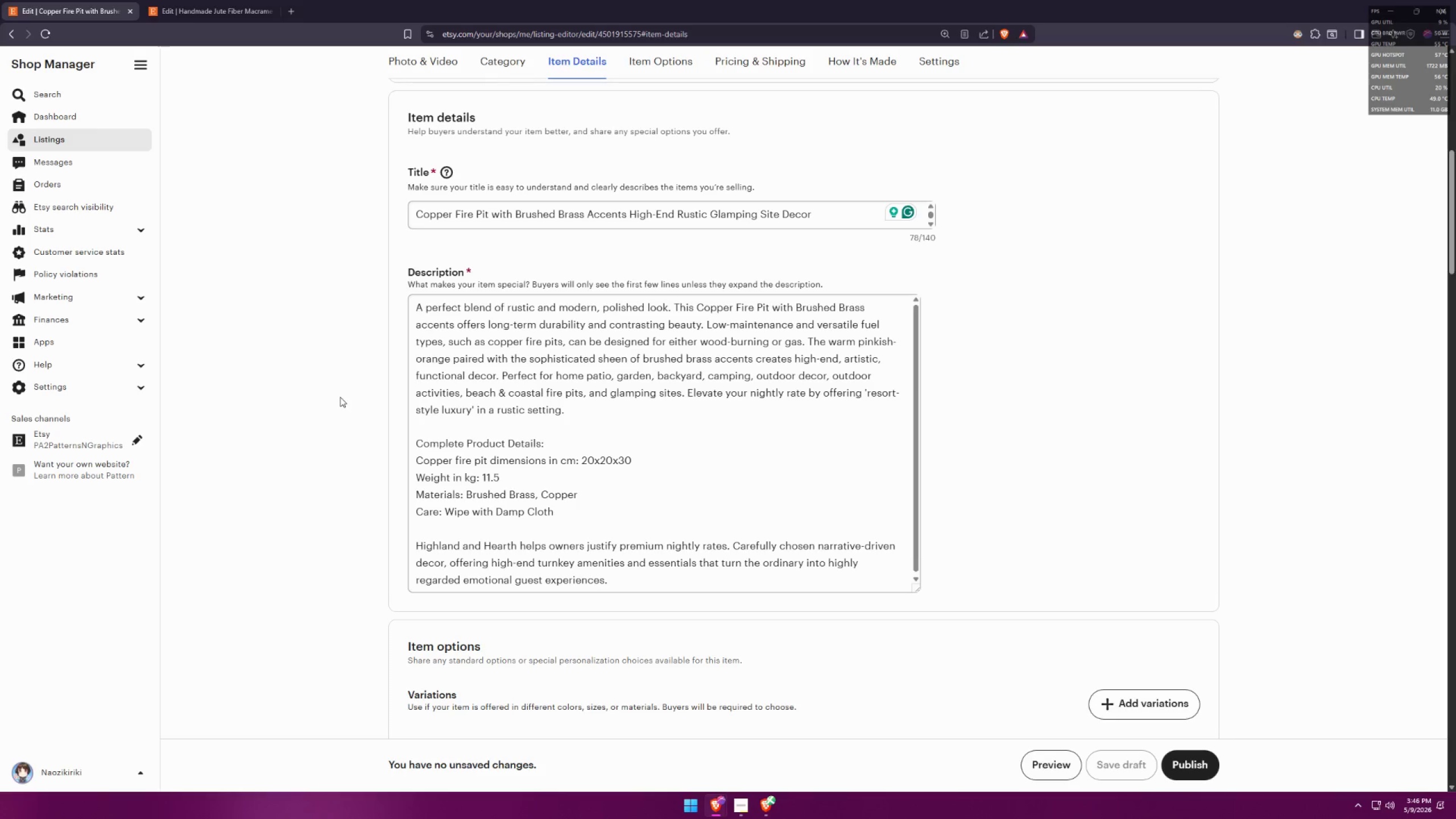 
key(Meta+Shift+ShiftLeft)
 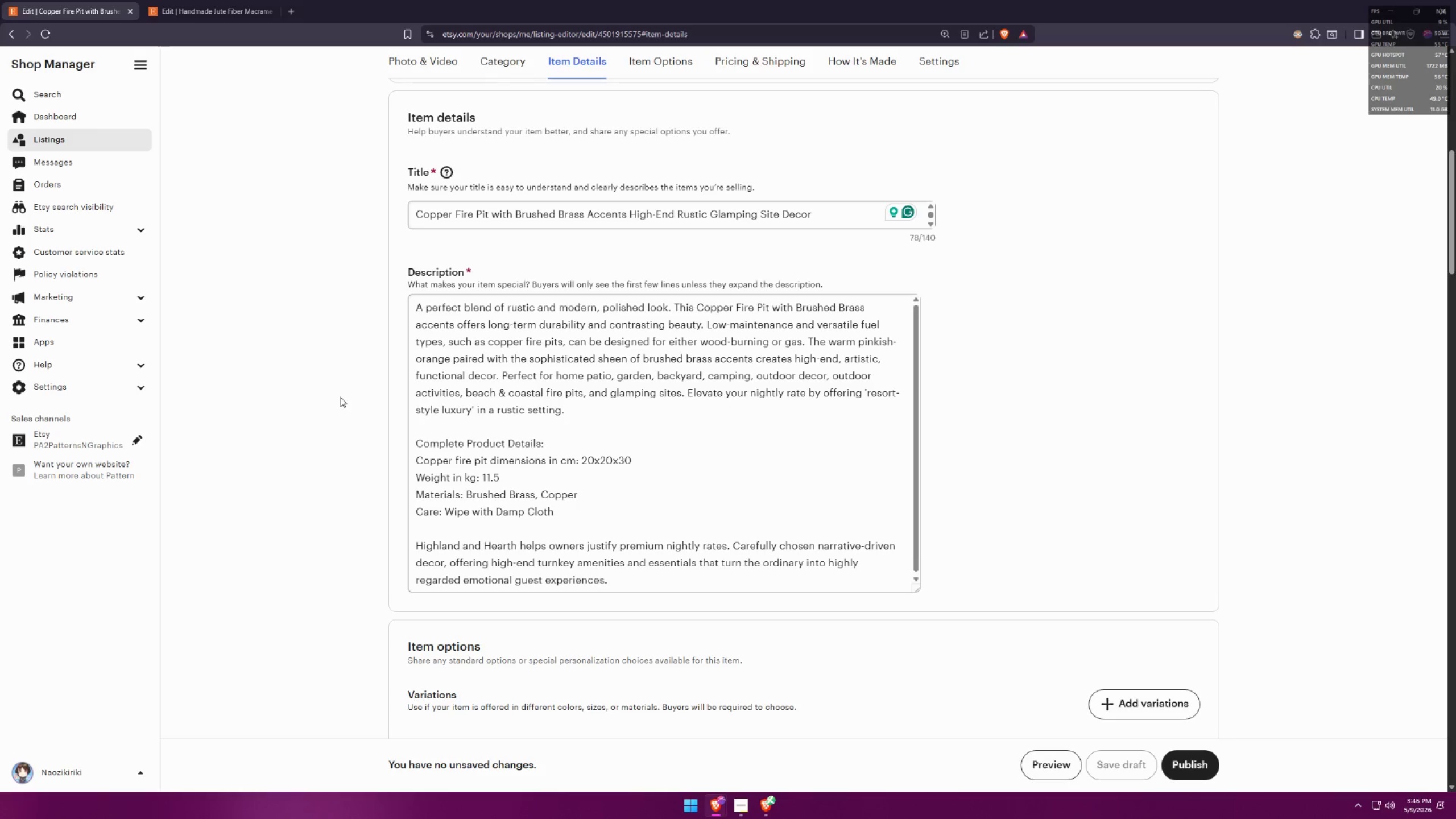 
key(Meta+Shift+S)
 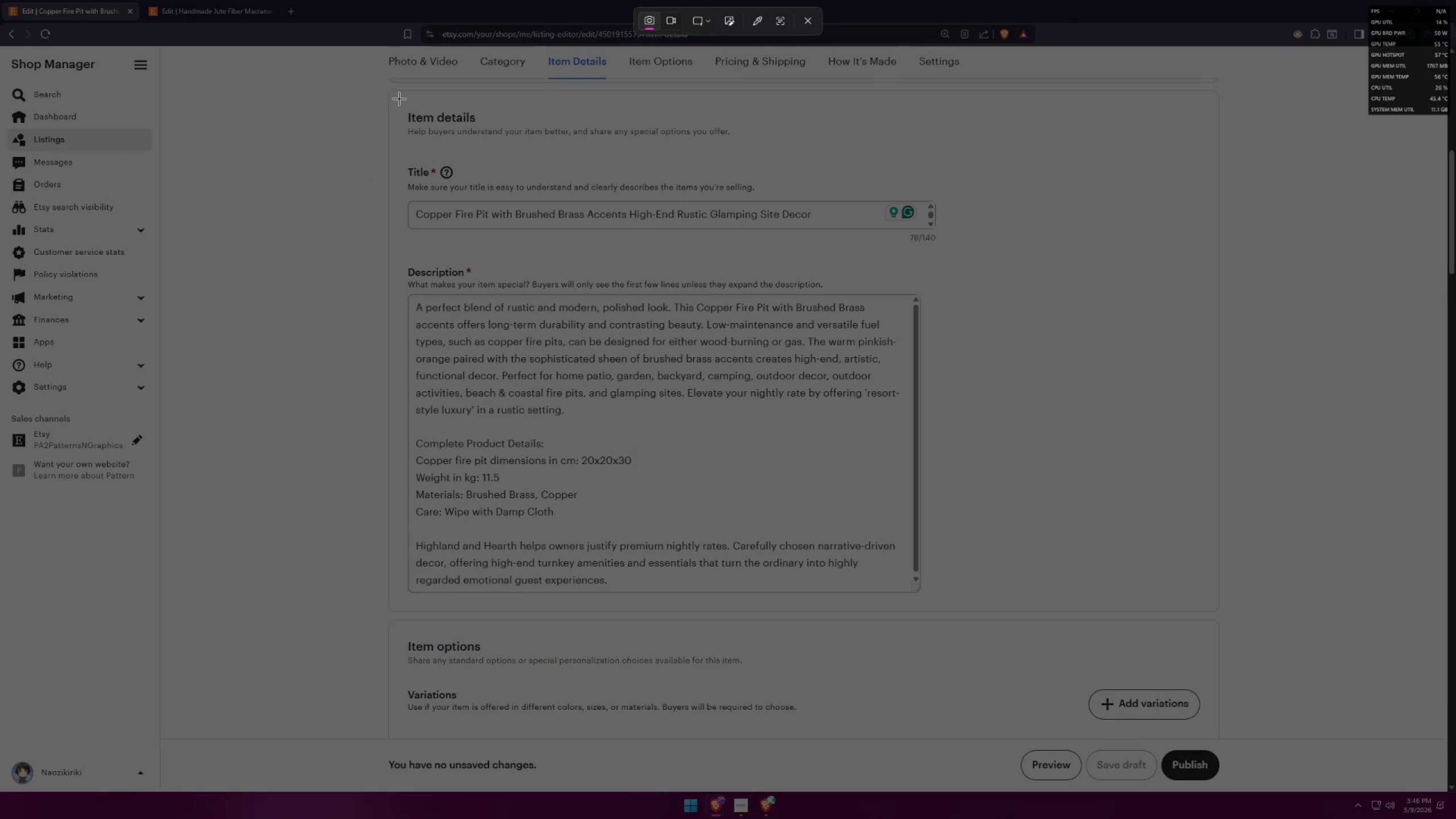 
left_click_drag(start_coordinate=[396, 98], to_coordinate=[951, 602])
 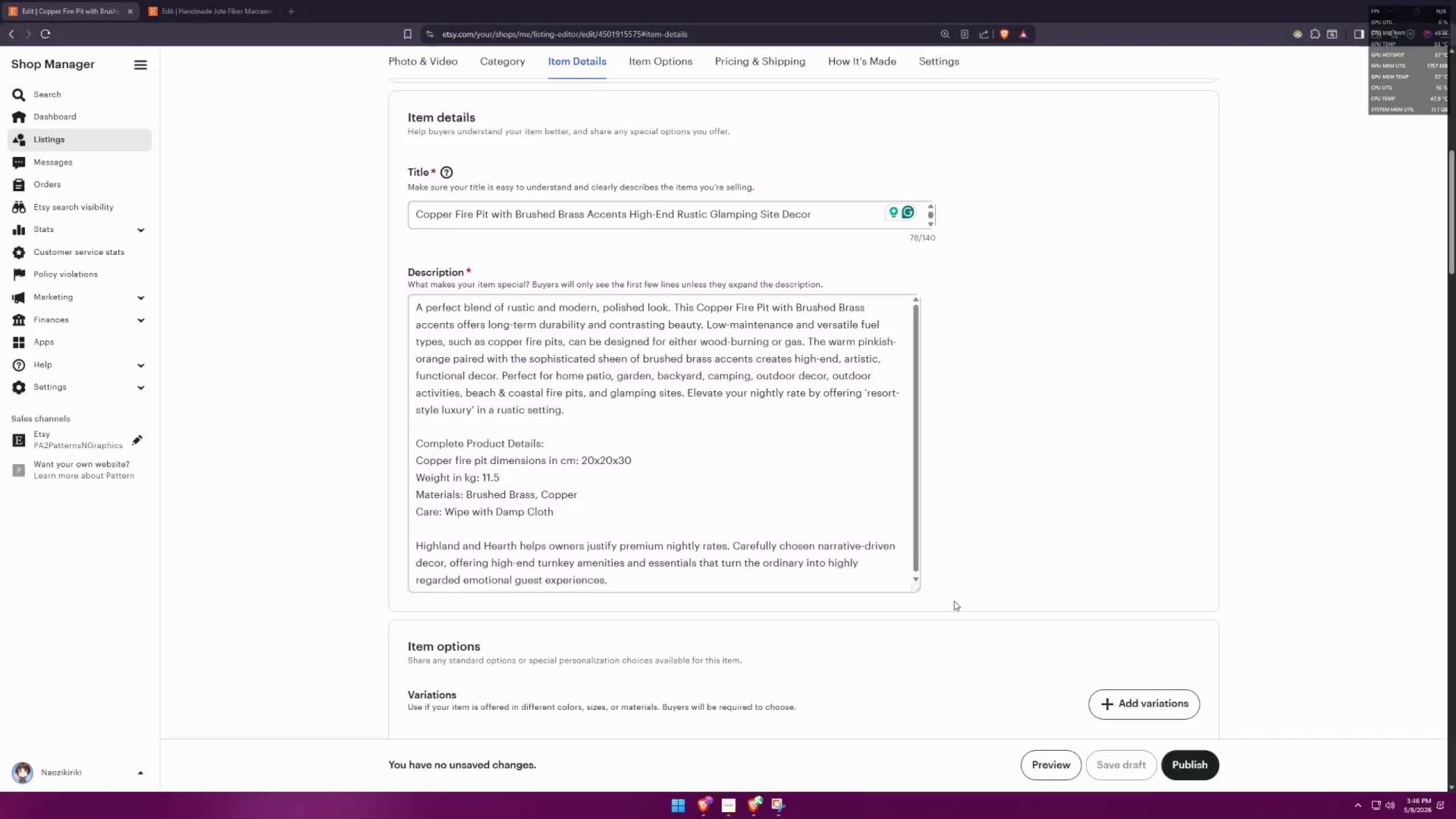 
key(Alt+AltLeft)
 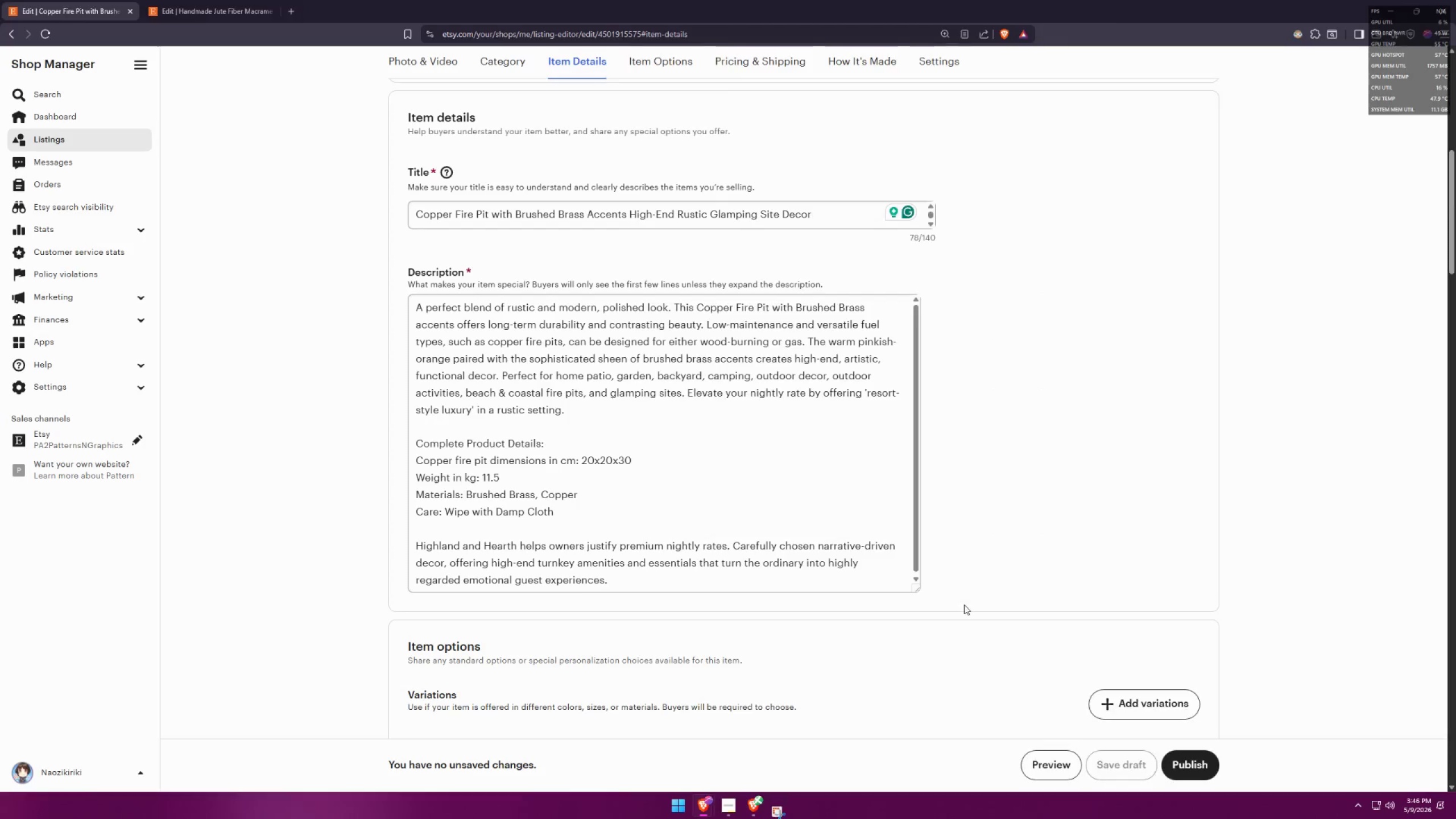 
key(Alt+Tab)
 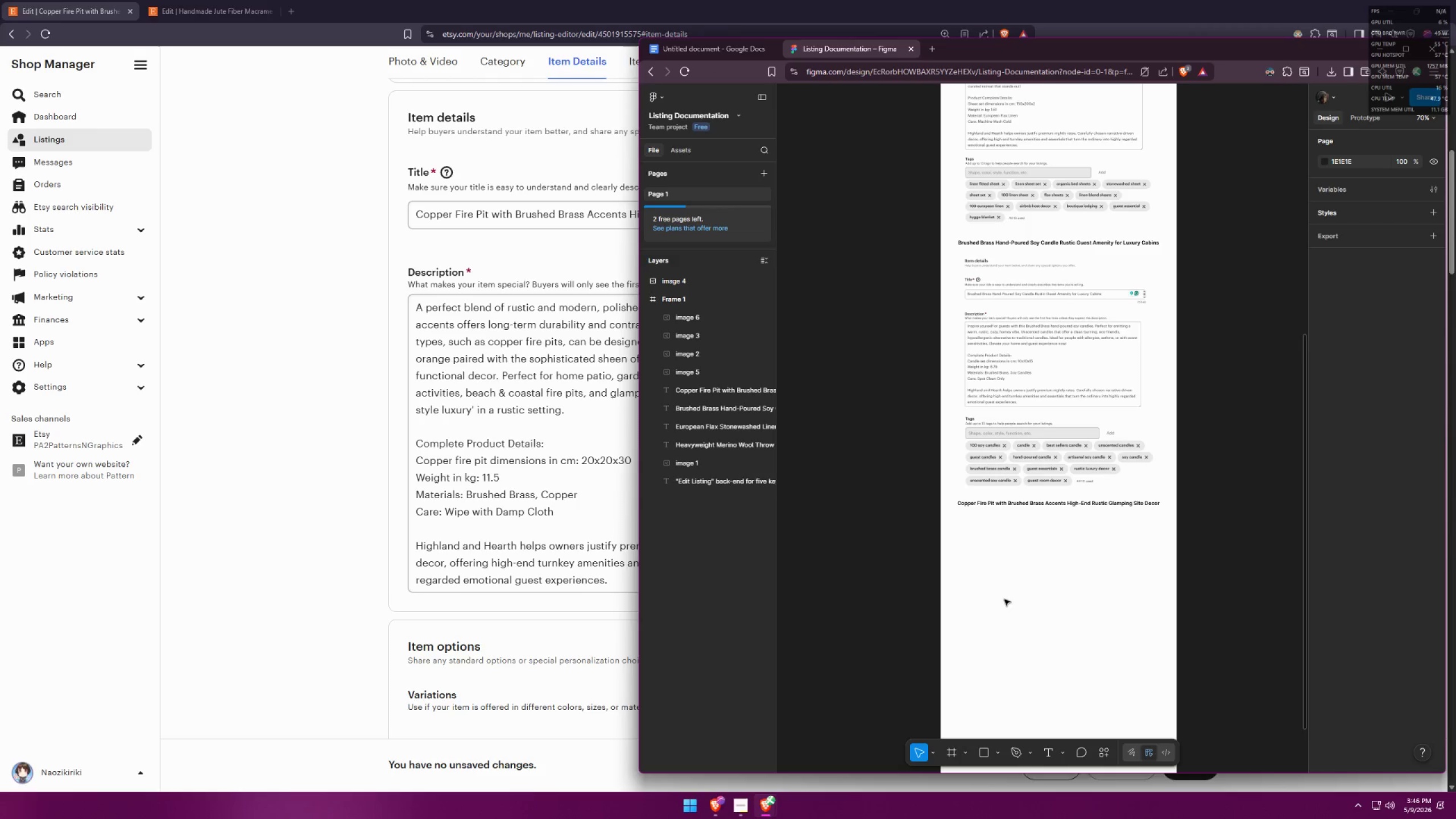 
left_click([1040, 589])
 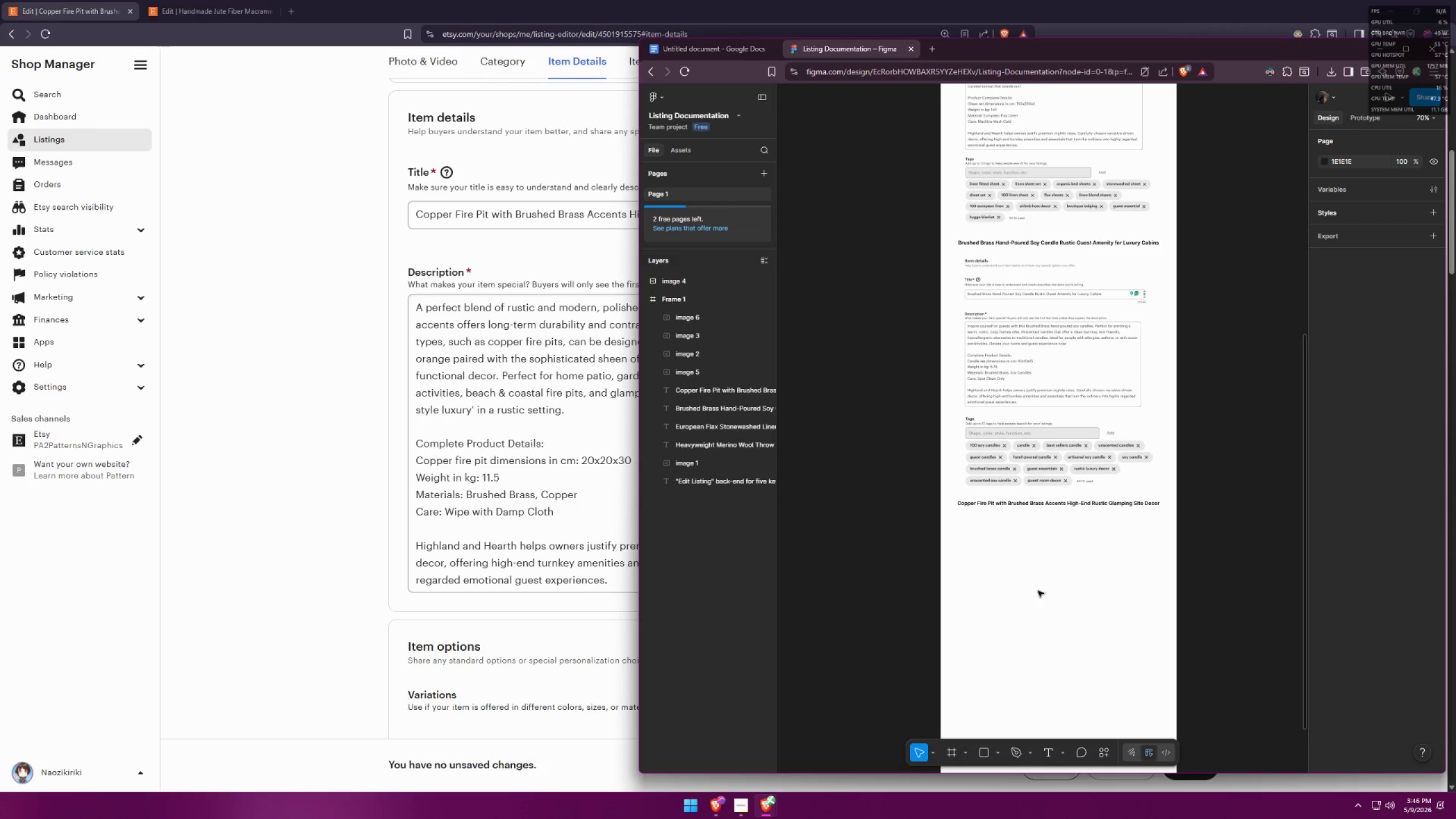 
key(Control+ControlLeft)
 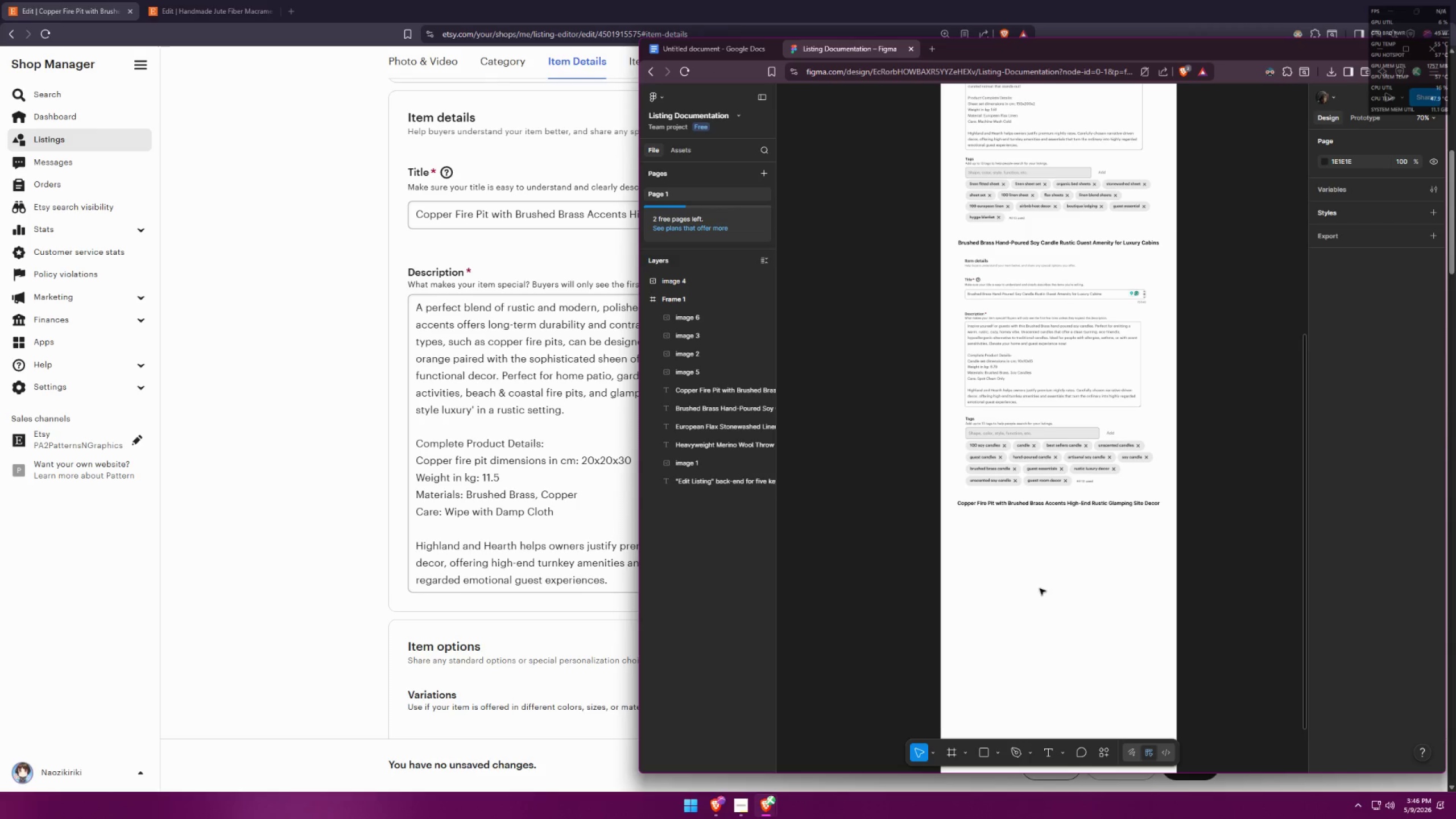 
key(Control+V)
 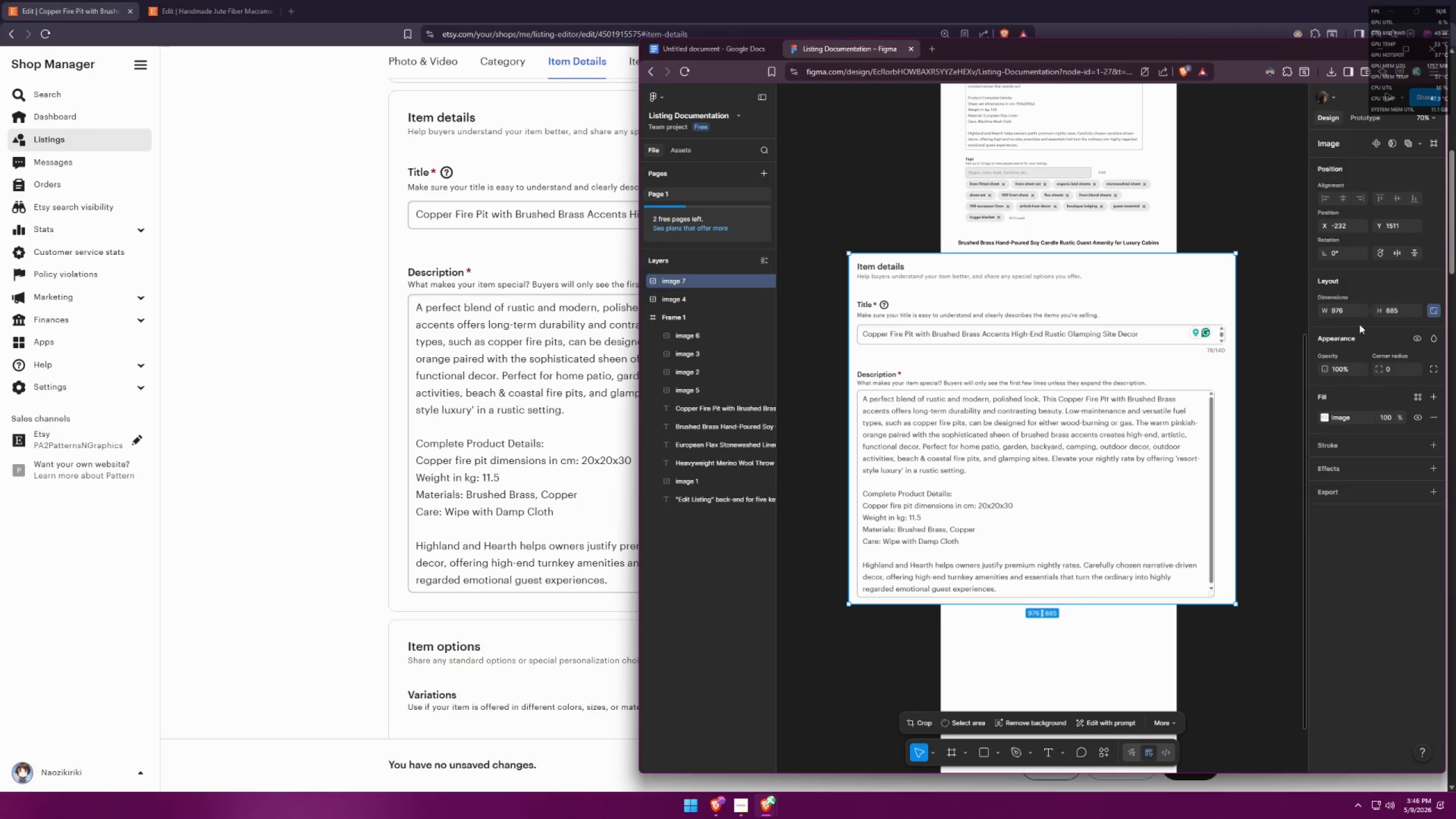 
left_click([1346, 308])
 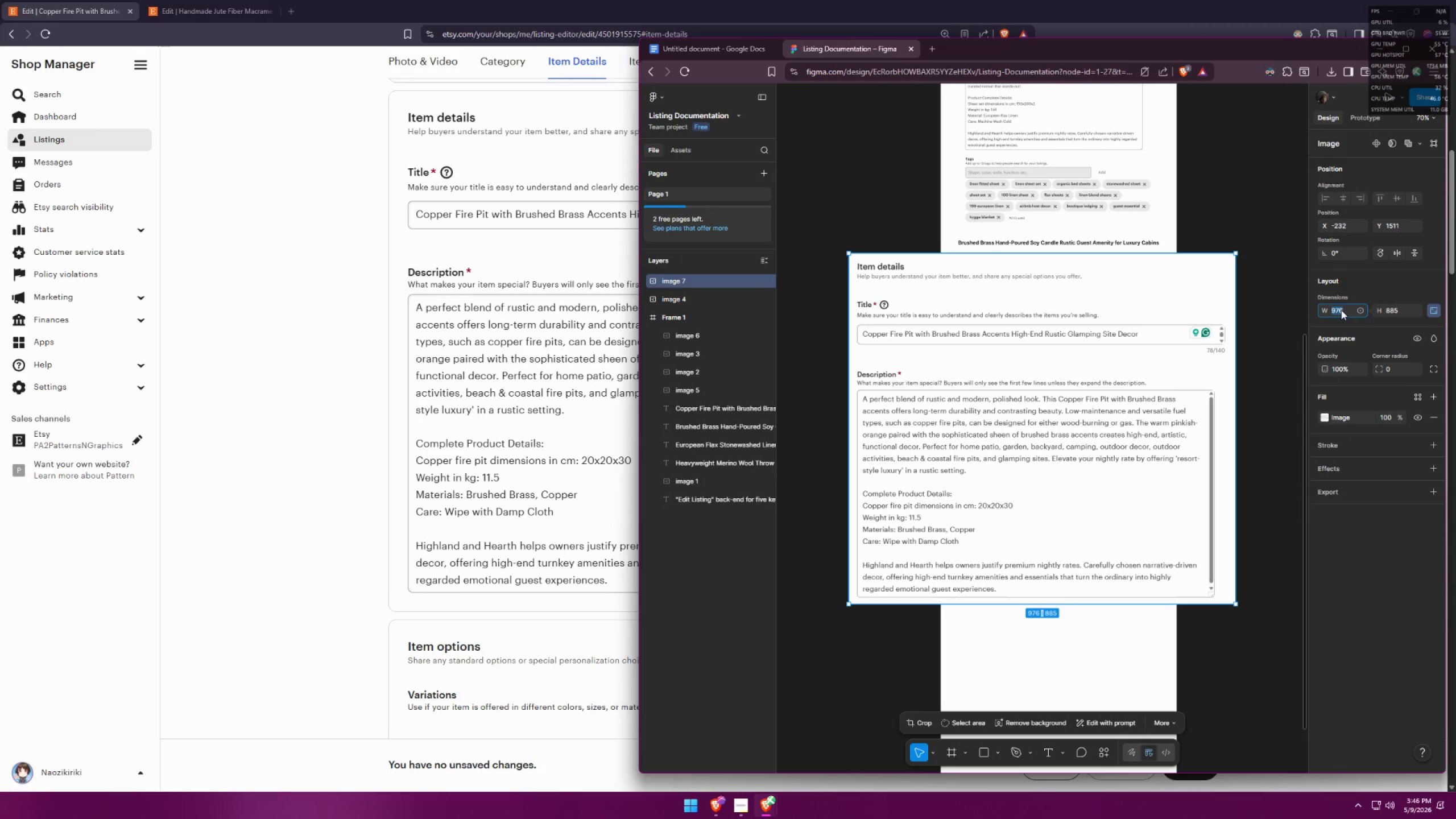 
type(500)
 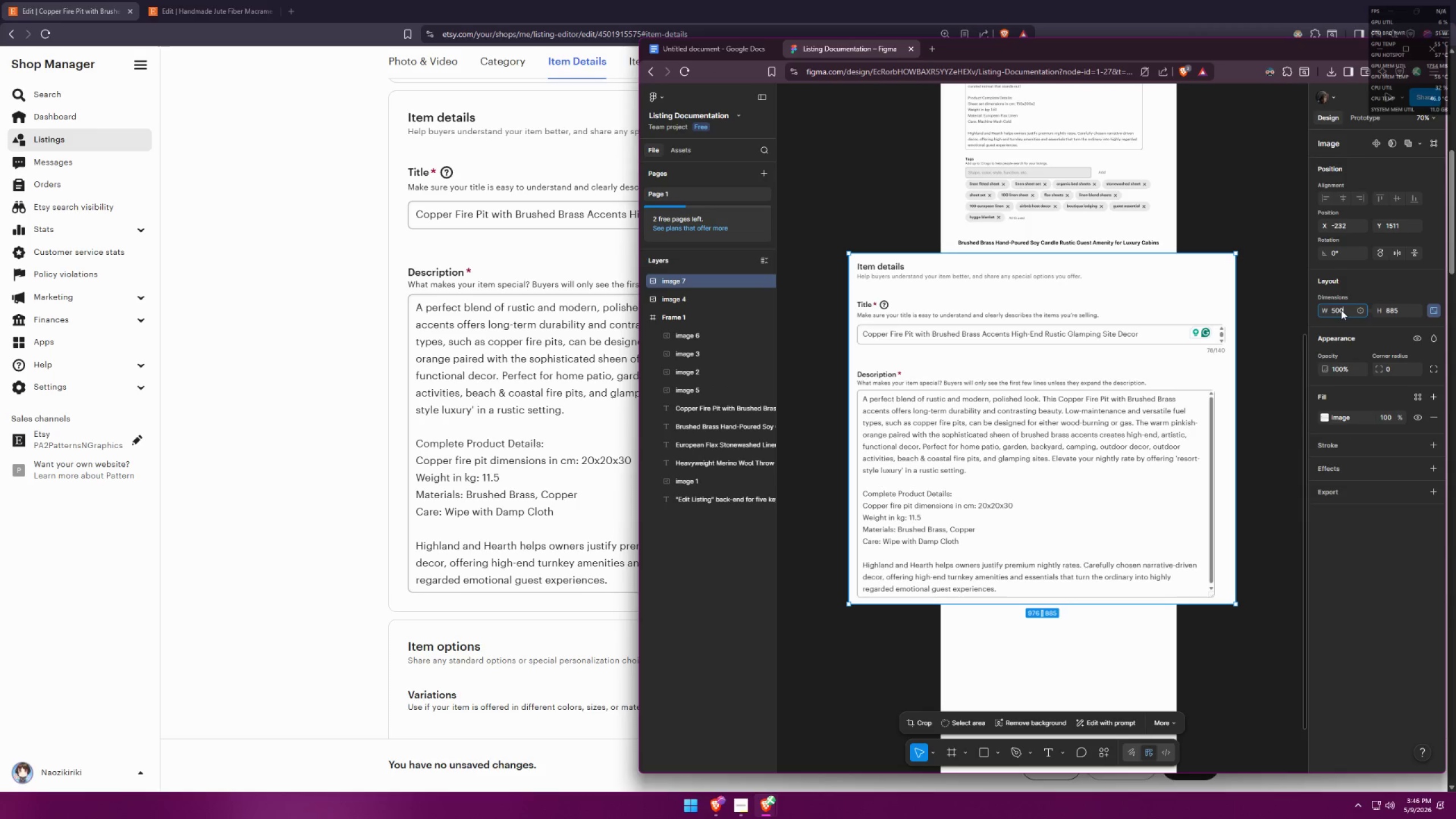 
key(Enter)
 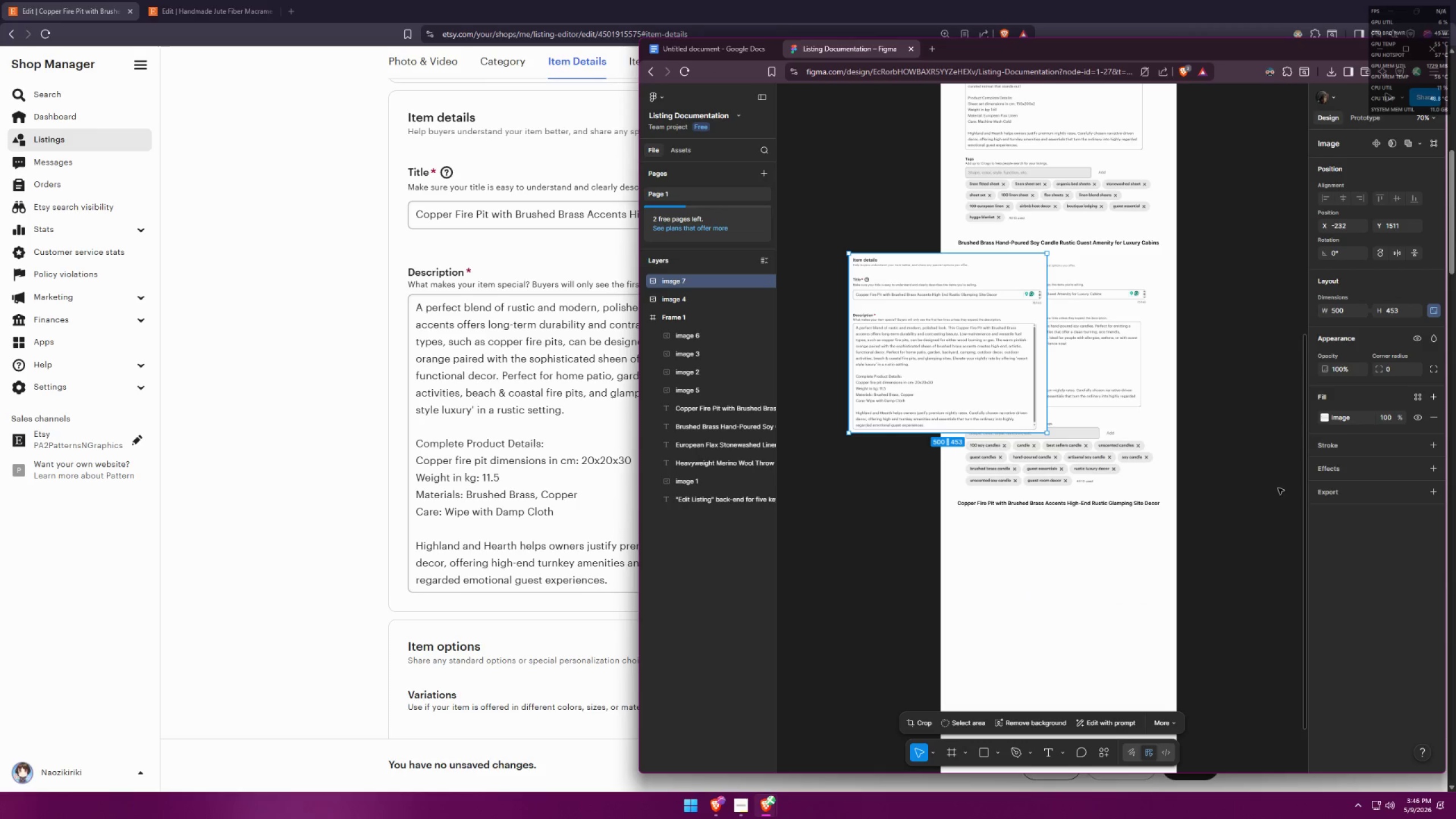 
left_click([1224, 507])
 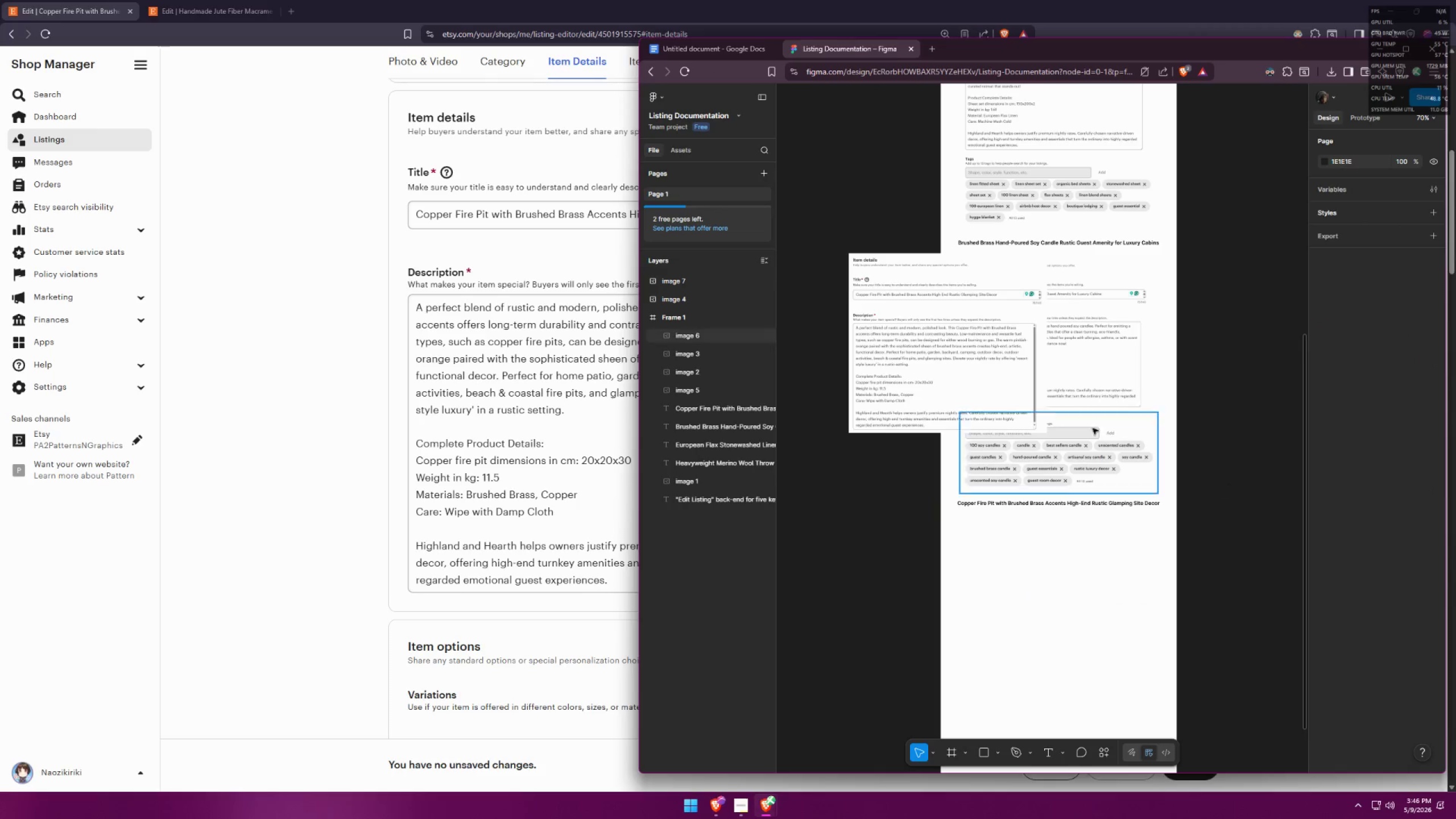 
left_click_drag(start_coordinate=[929, 363], to_coordinate=[1040, 626])
 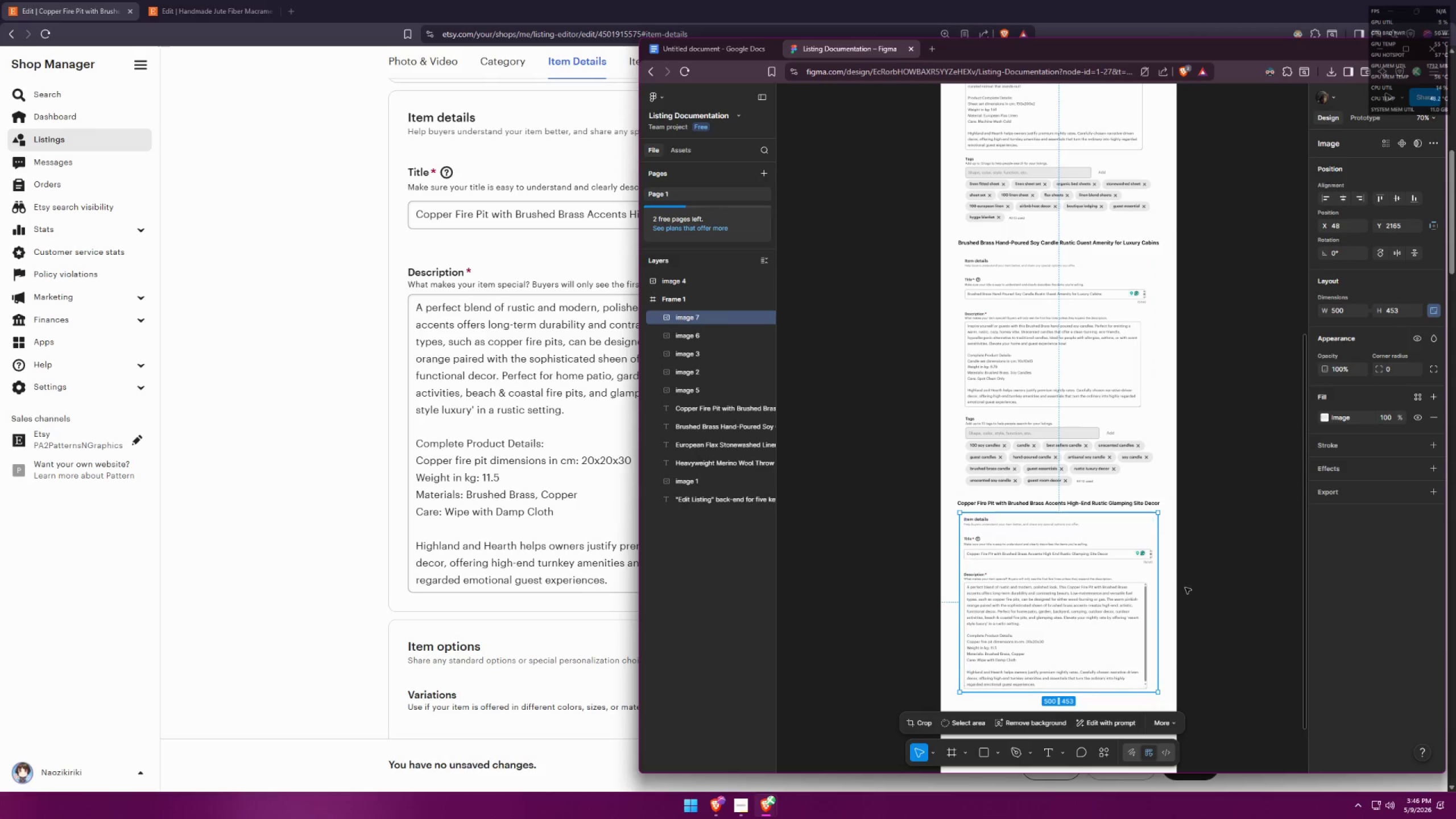 
left_click([1233, 570])
 